 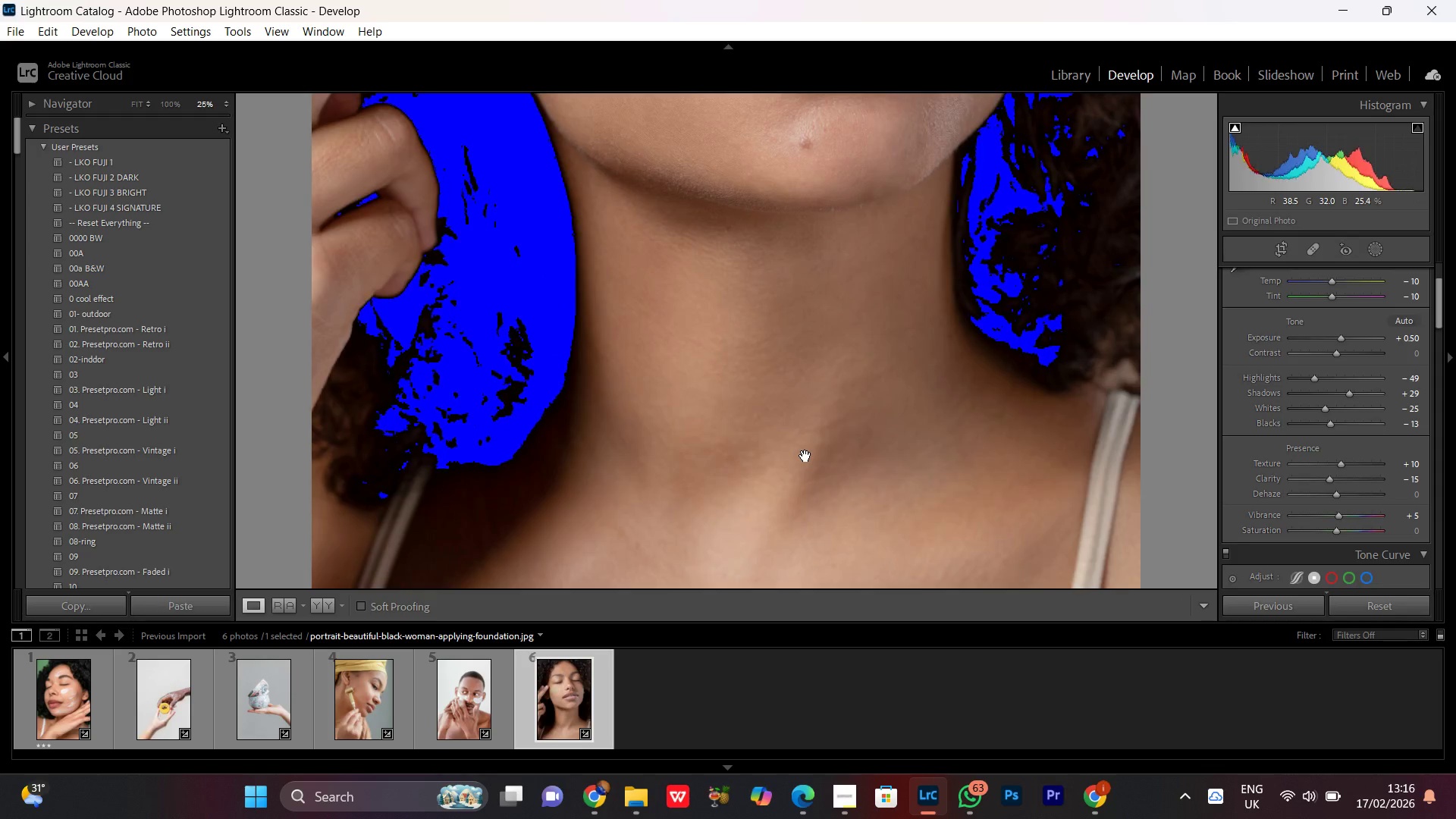 
left_click([787, 338])
 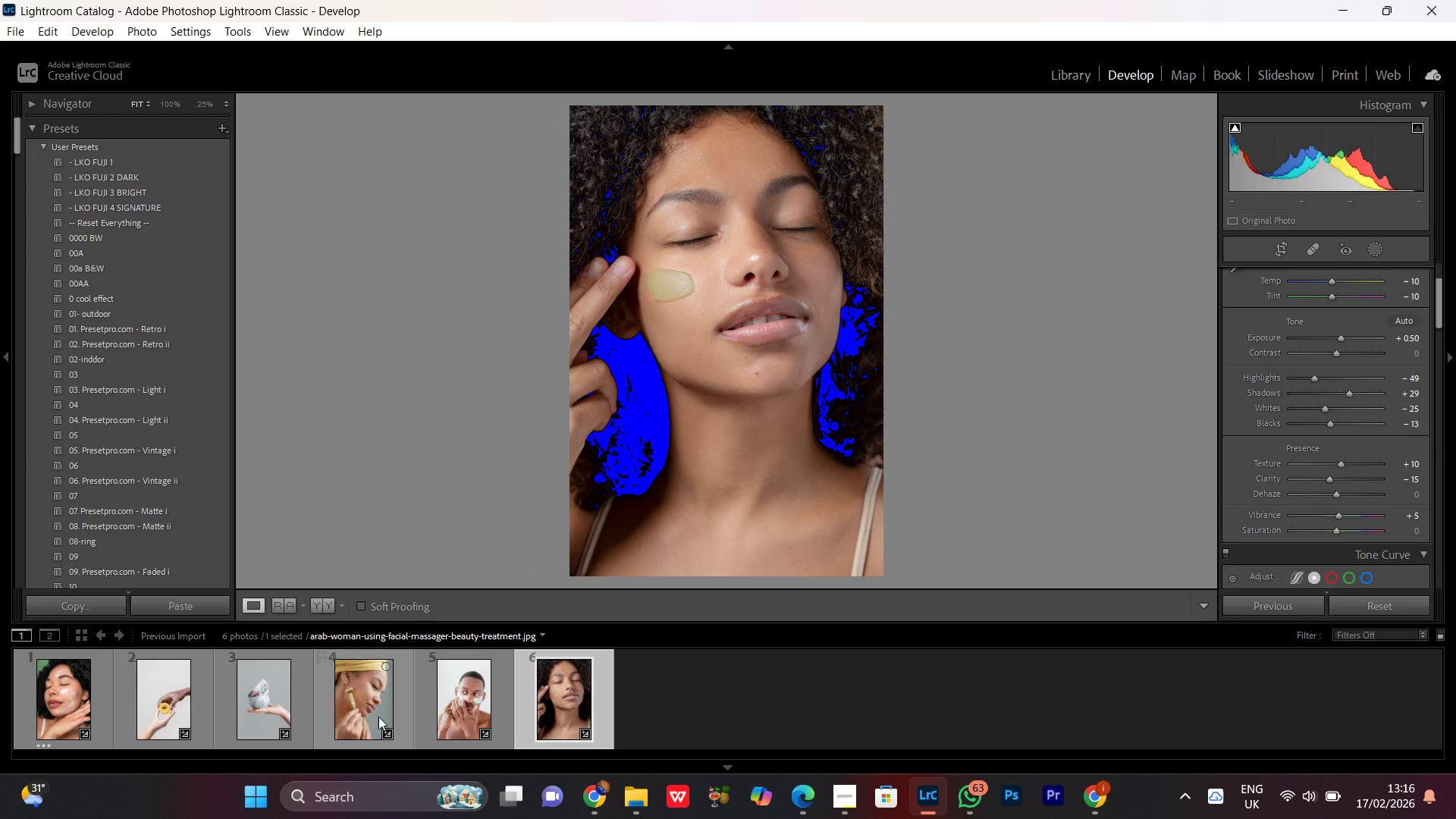 
double_click([366, 704])
 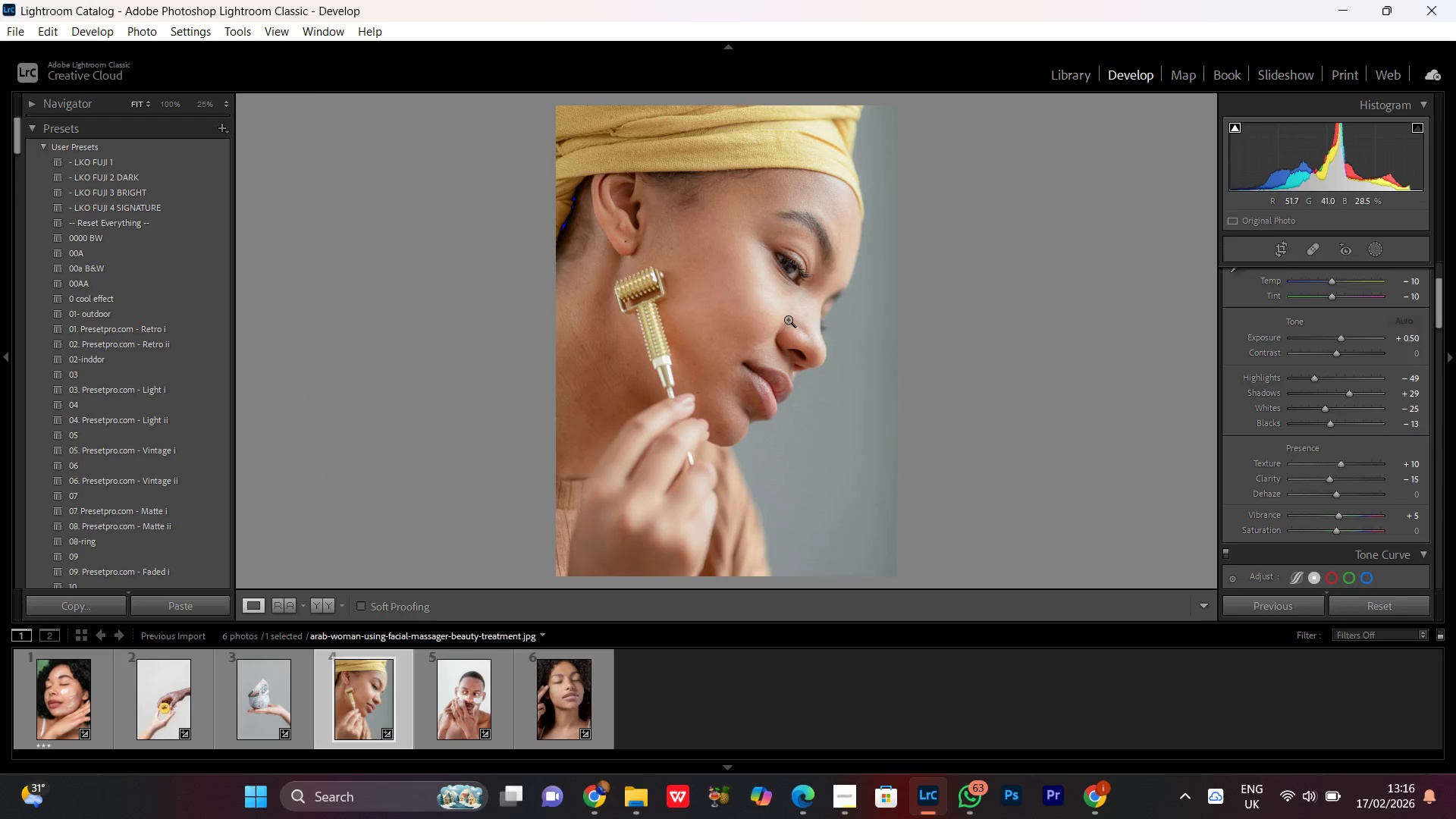 
left_click([740, 300])
 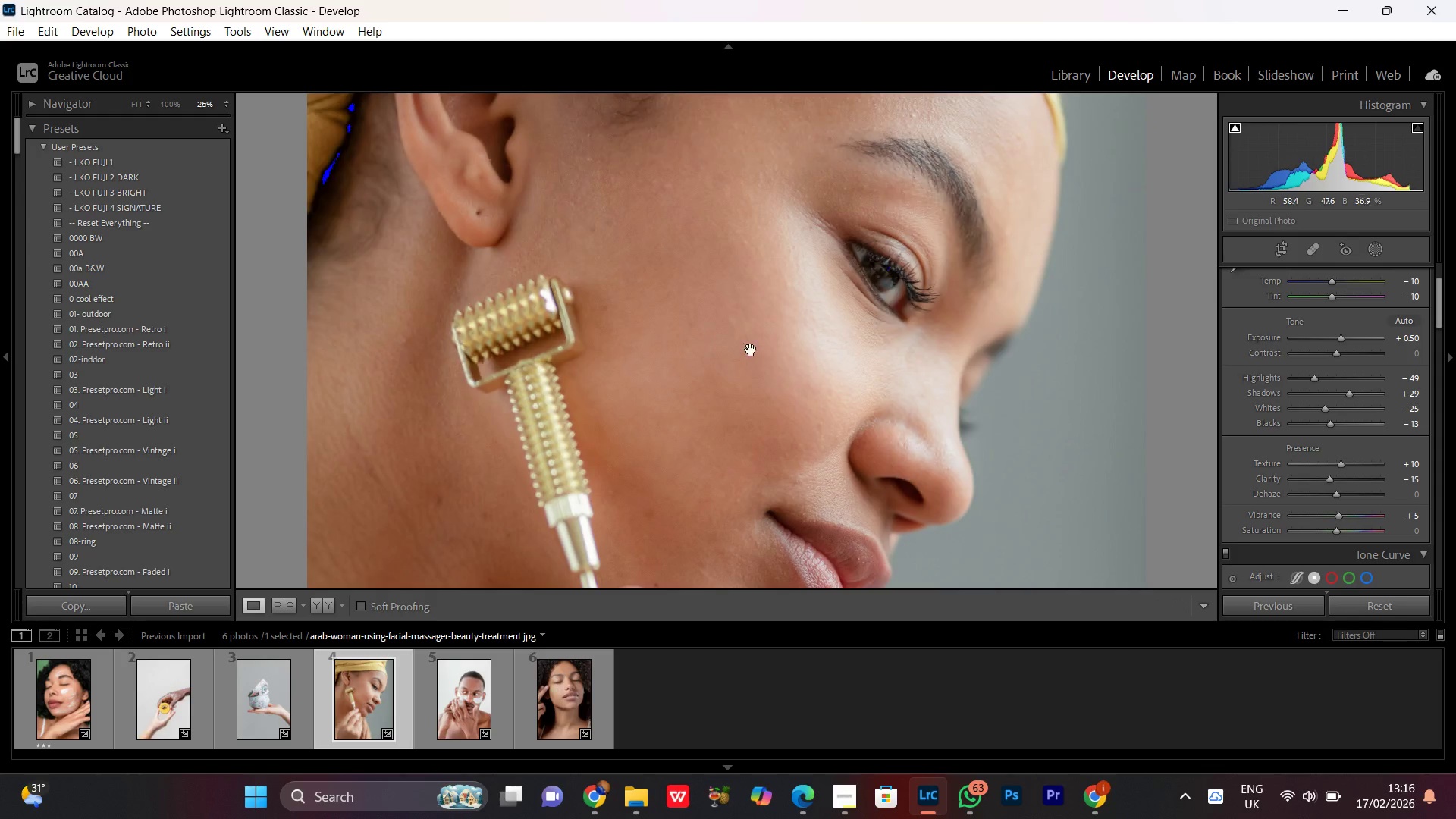 
left_click_drag(start_coordinate=[751, 350], to_coordinate=[777, 478])
 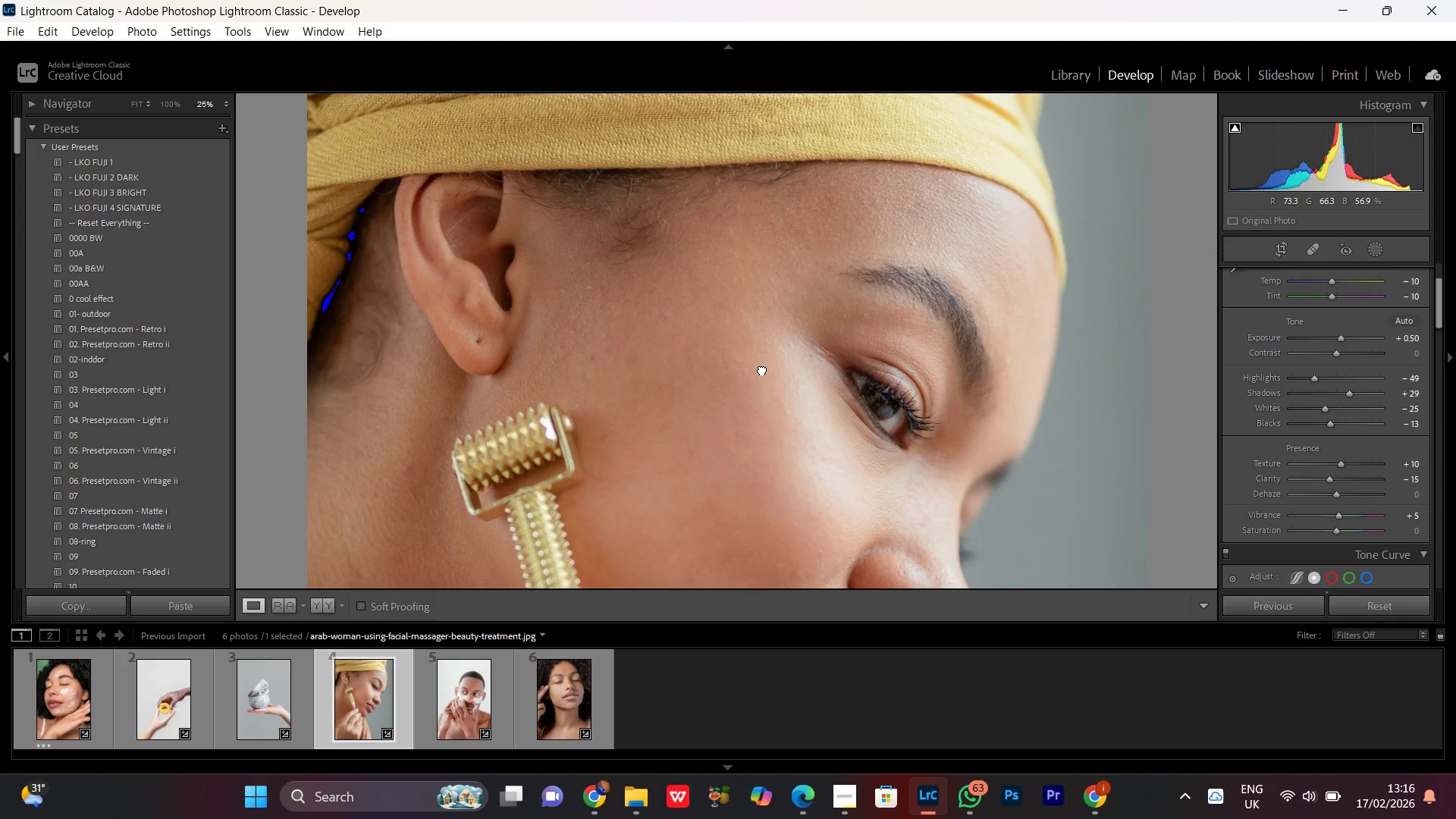 
left_click([762, 369])
 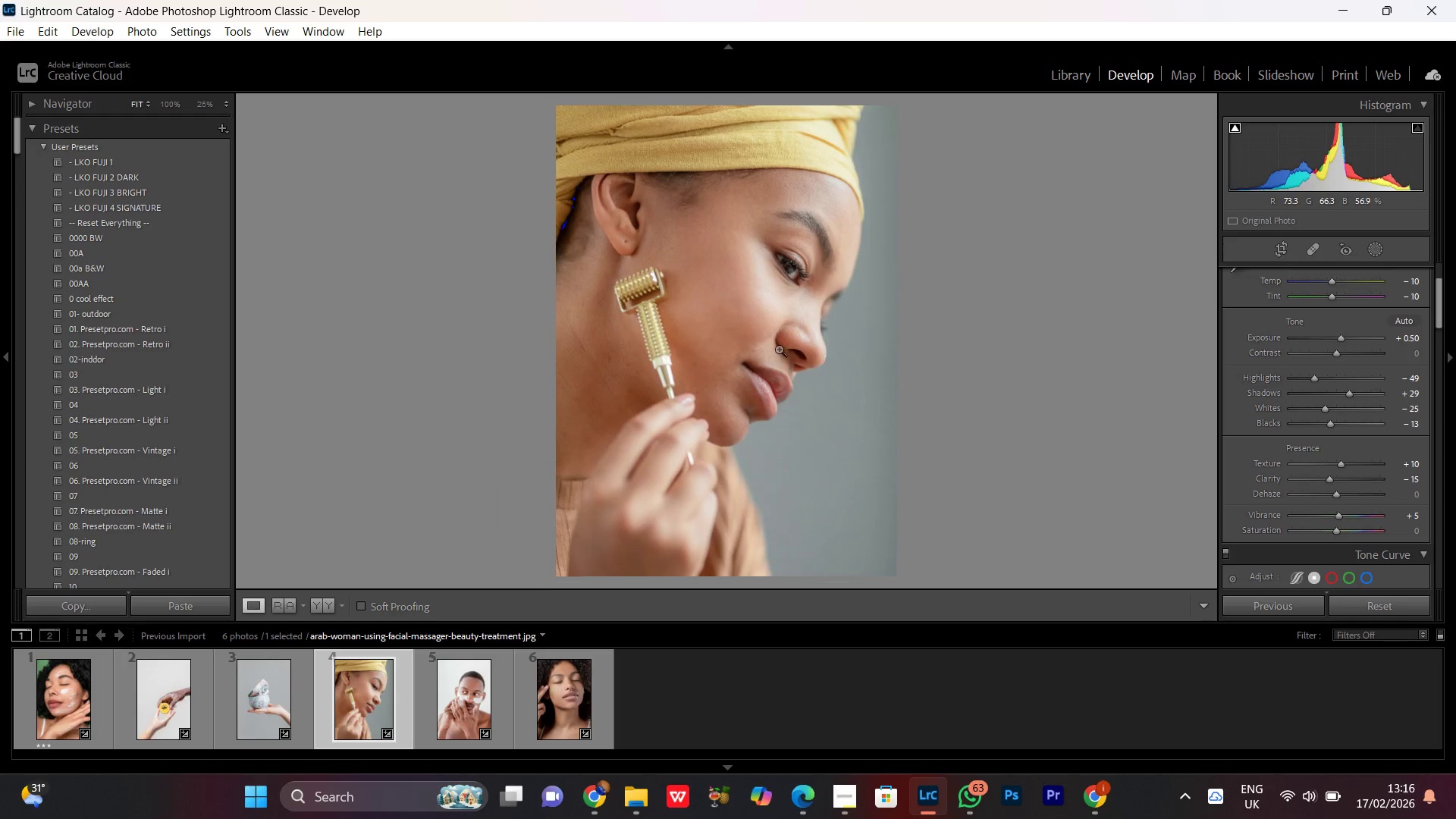 
left_click([779, 347])
 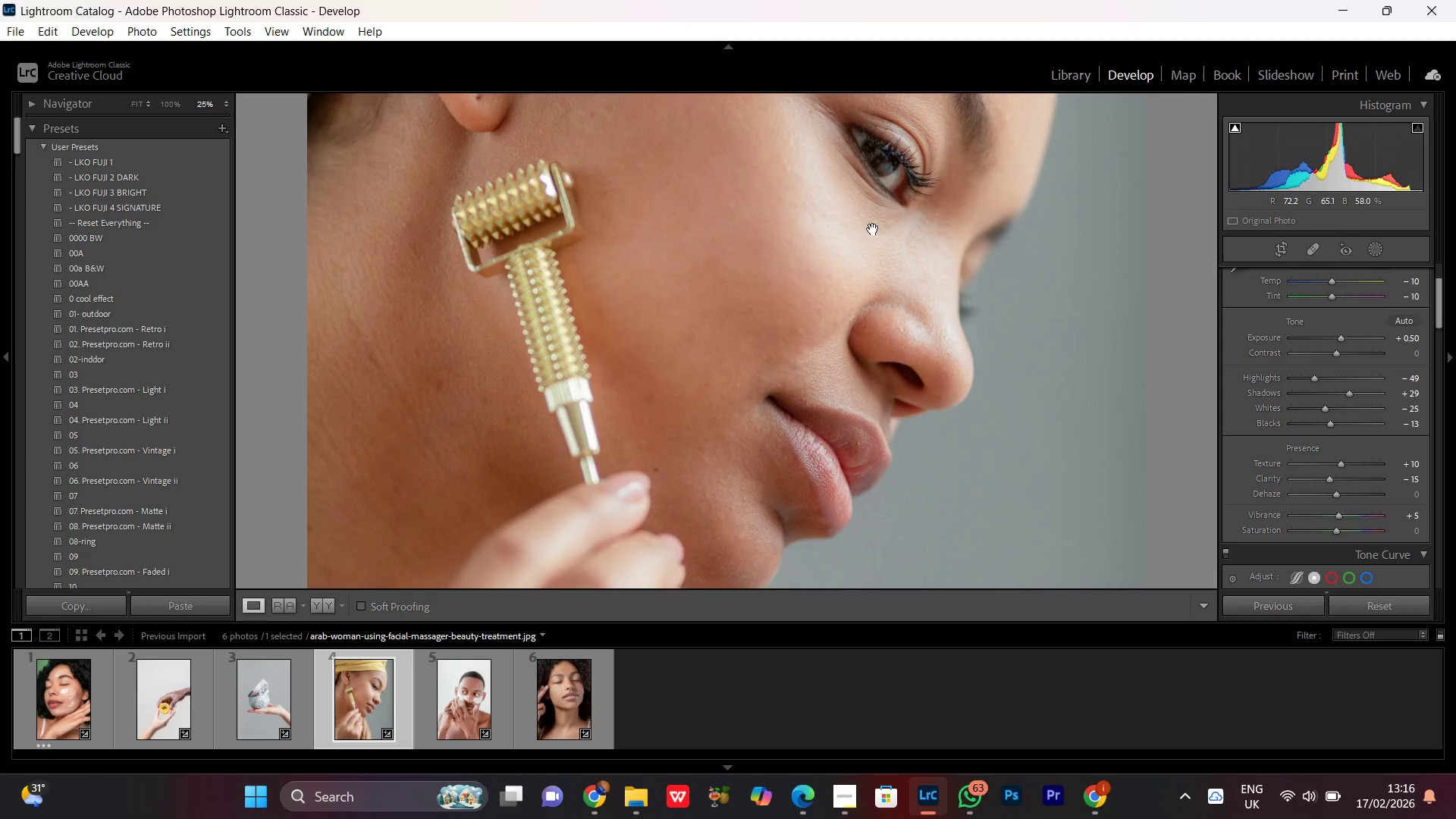 
left_click_drag(start_coordinate=[868, 227], to_coordinate=[913, 376])
 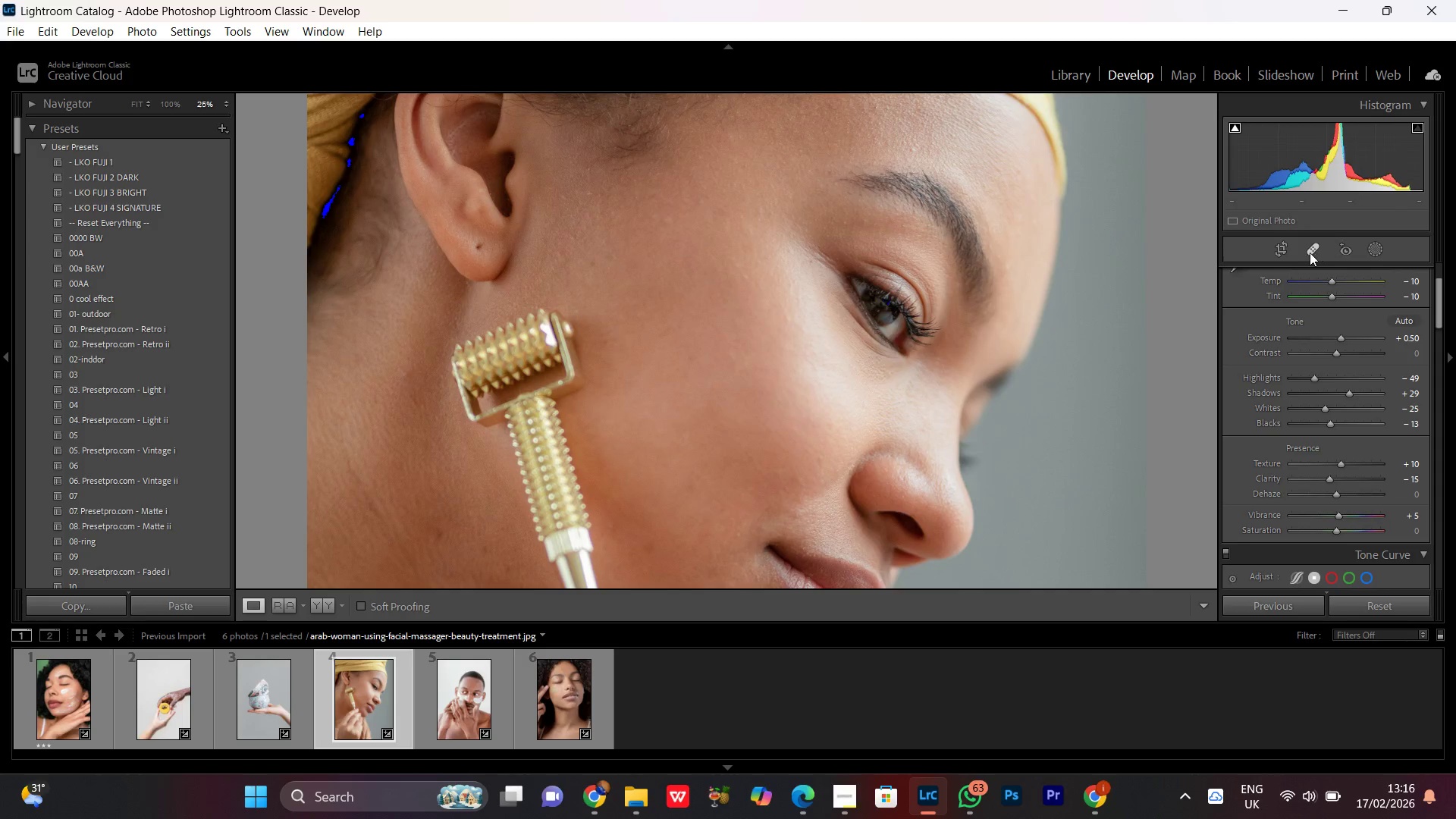 
left_click([1310, 253])
 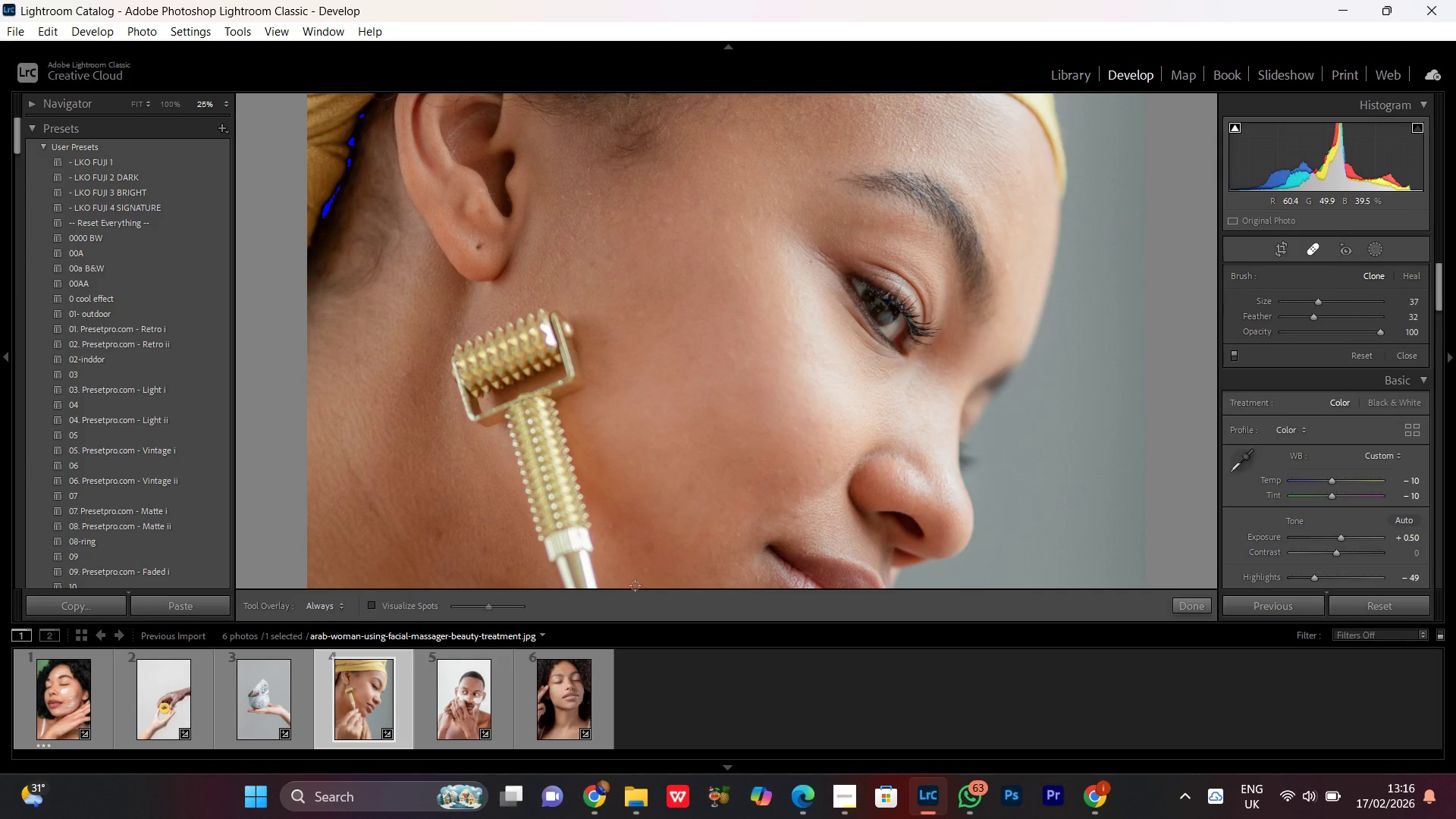 
key(Control+Equal)
 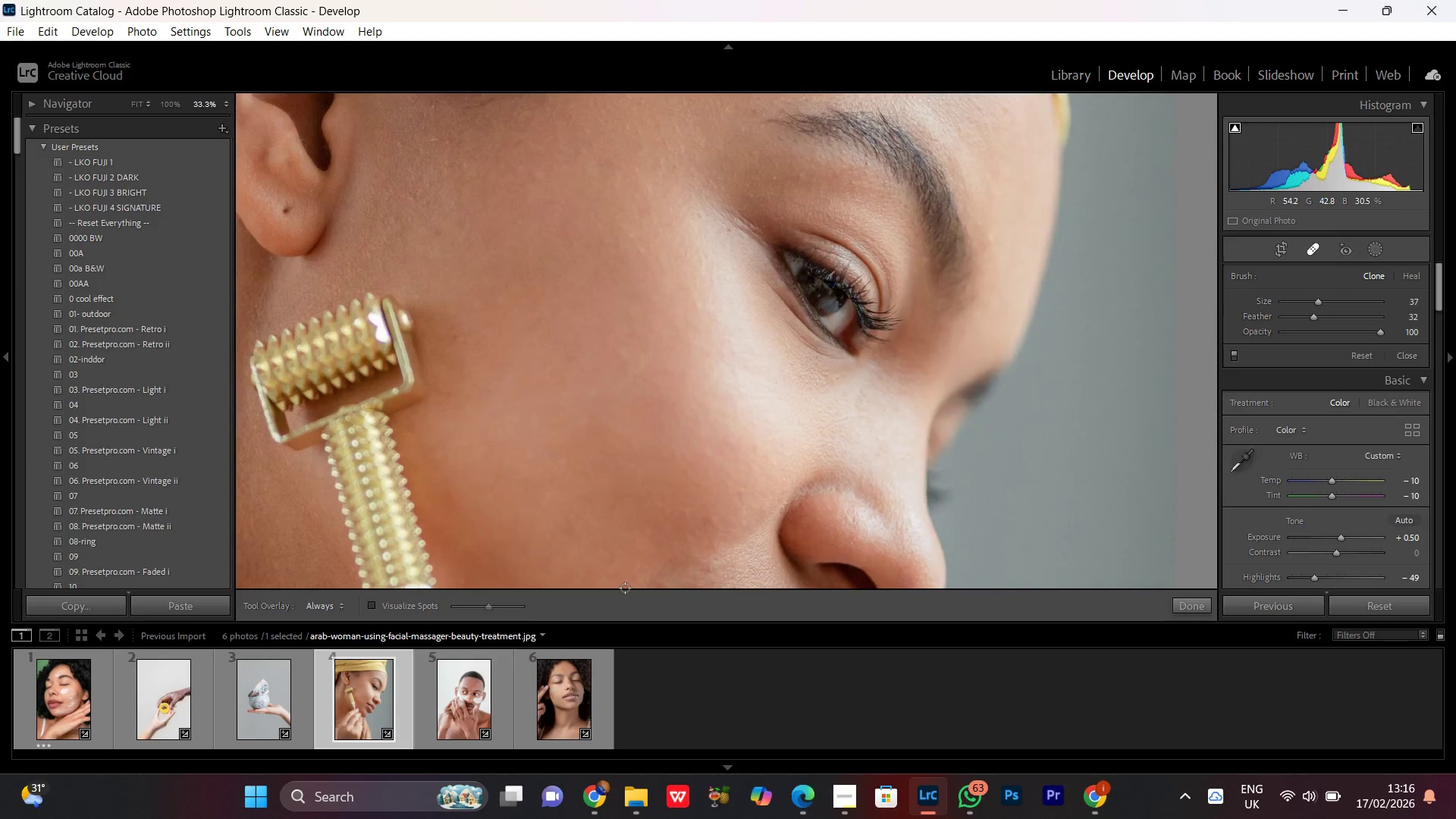 
key(Control+Equal)
 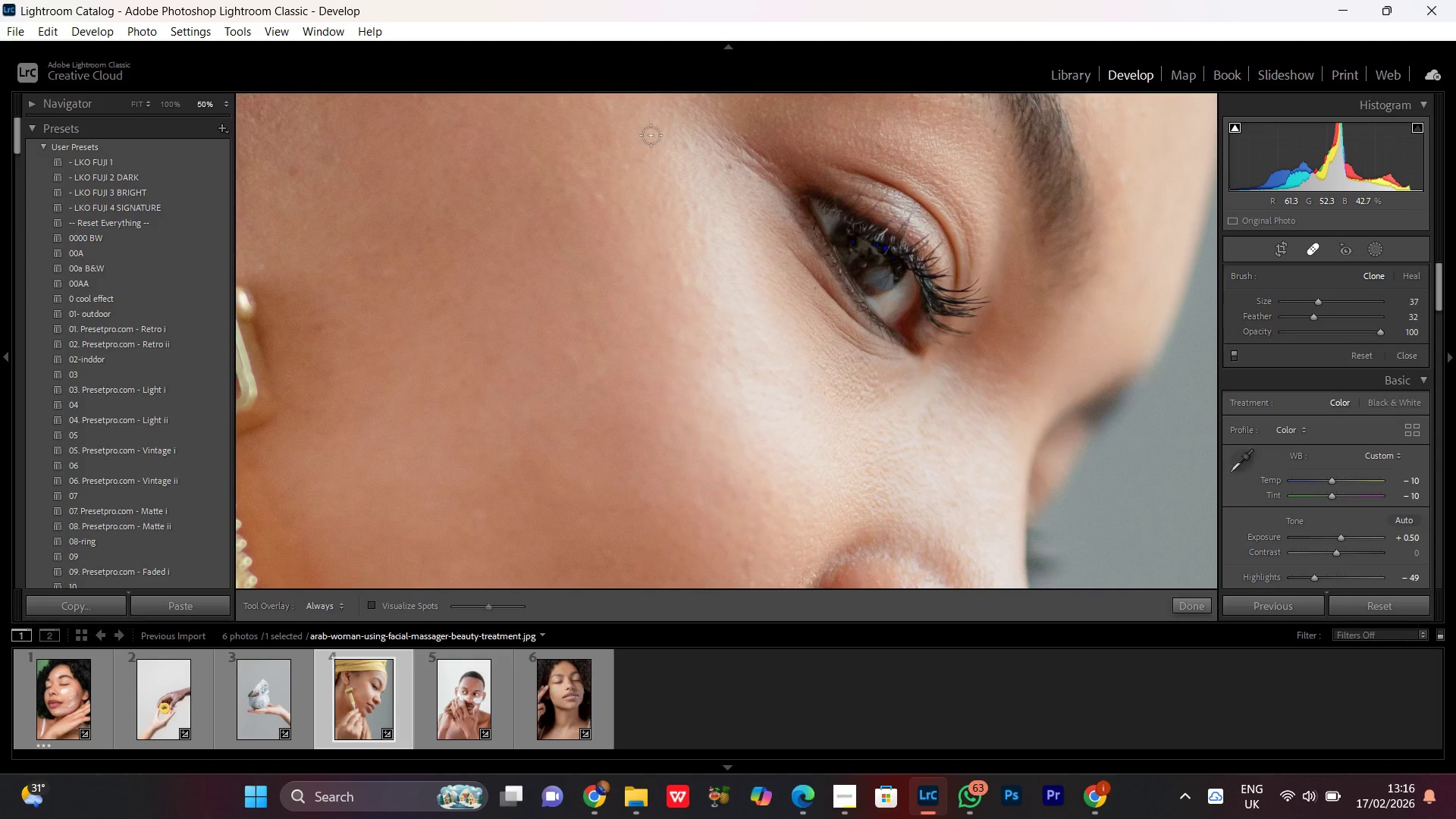 
hold_key(key=Space, duration=0.75)
 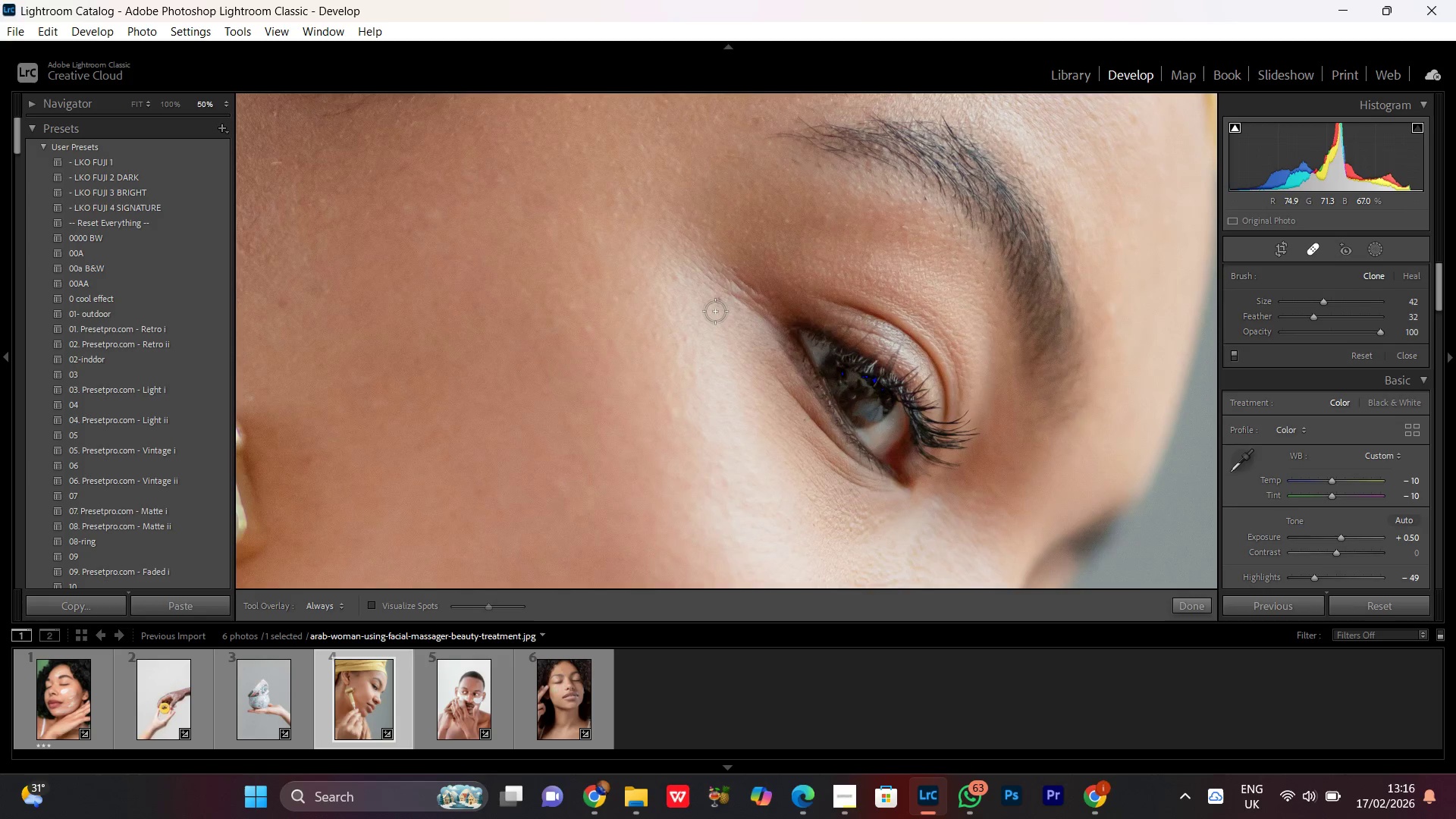 
left_click_drag(start_coordinate=[668, 200], to_coordinate=[657, 332])
 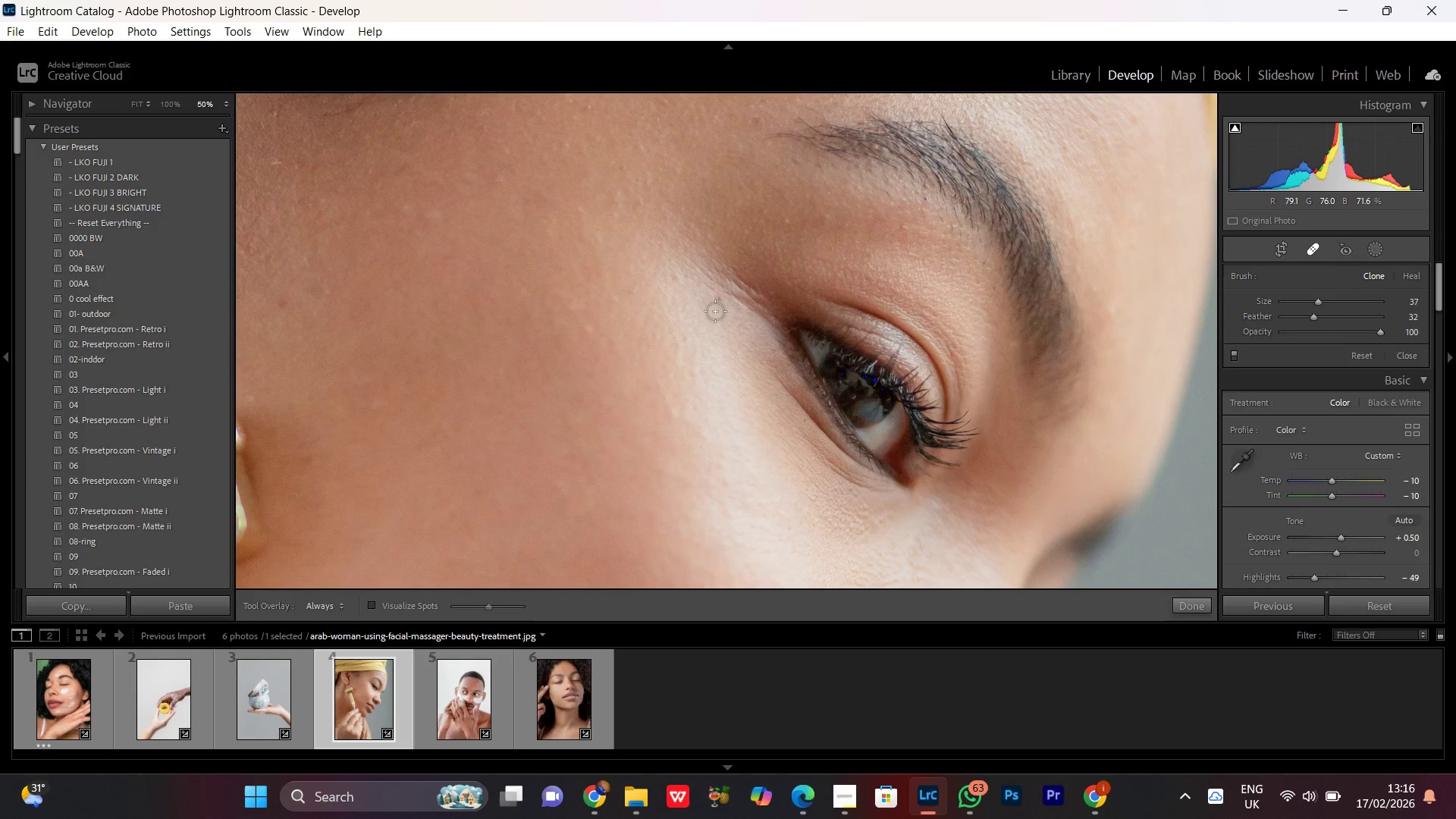 
scroll: coordinate [715, 311], scroll_direction: up, amount: 1.0
 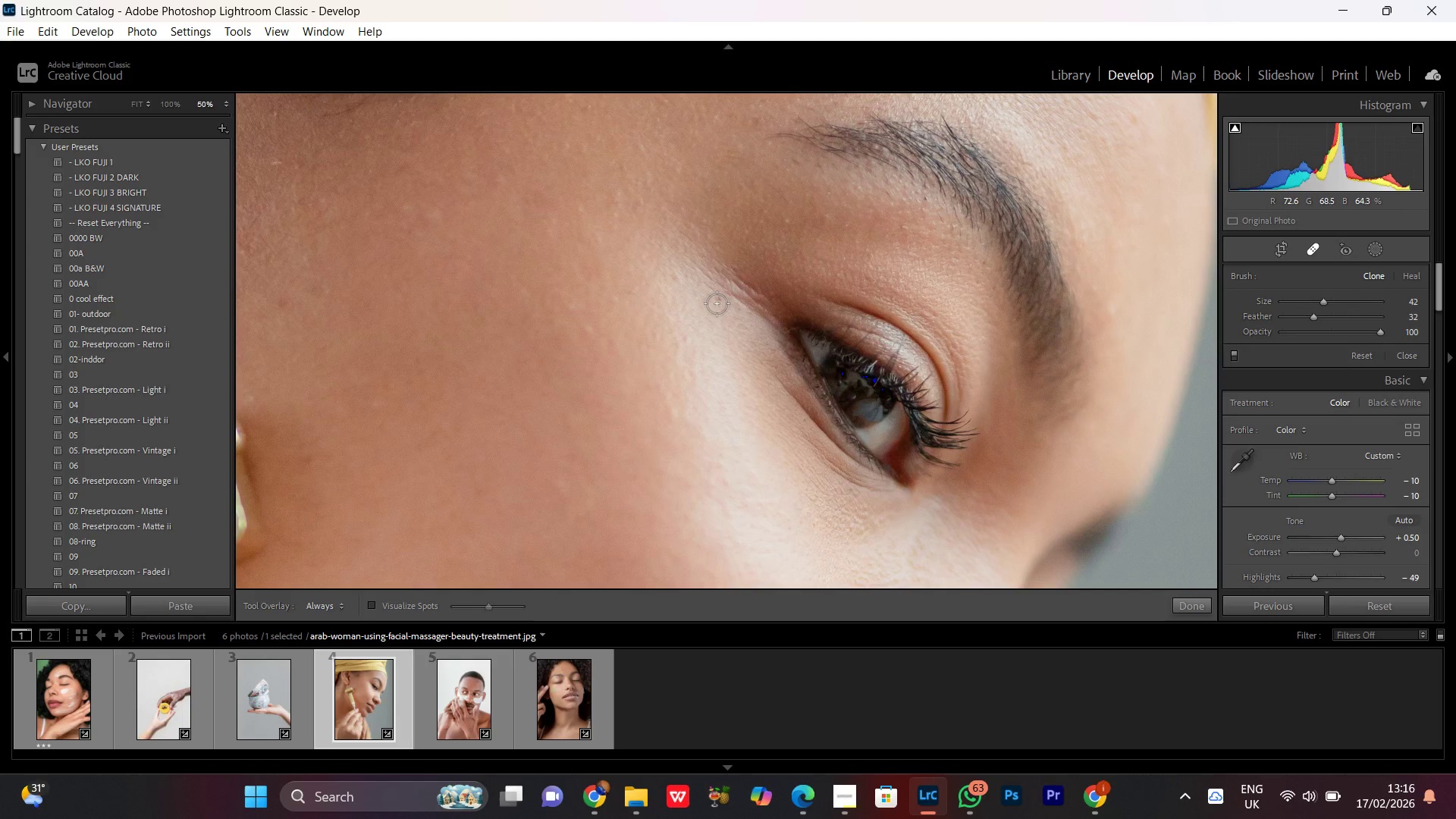 
left_click([717, 303])
 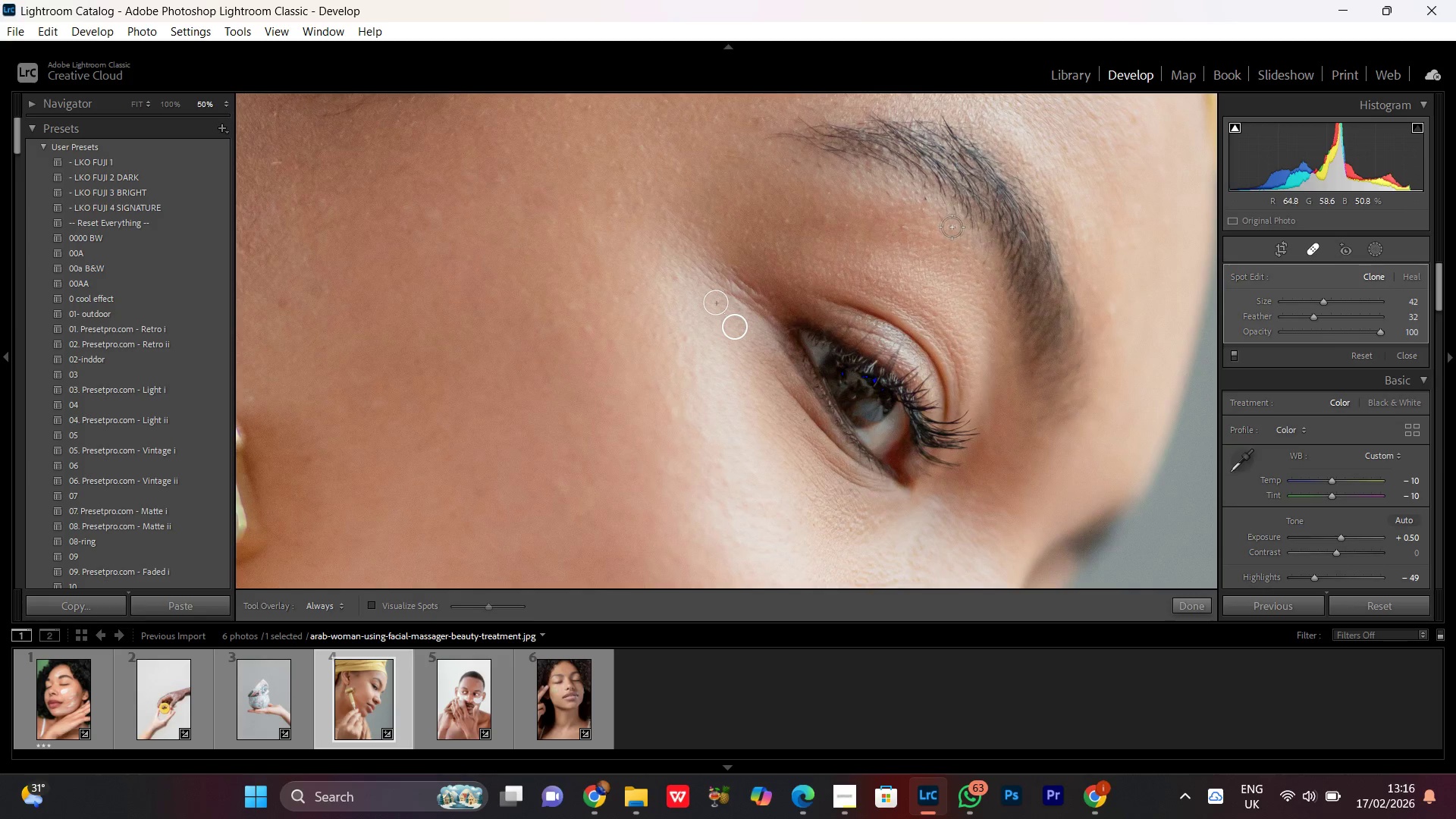 
left_click([902, 226])
 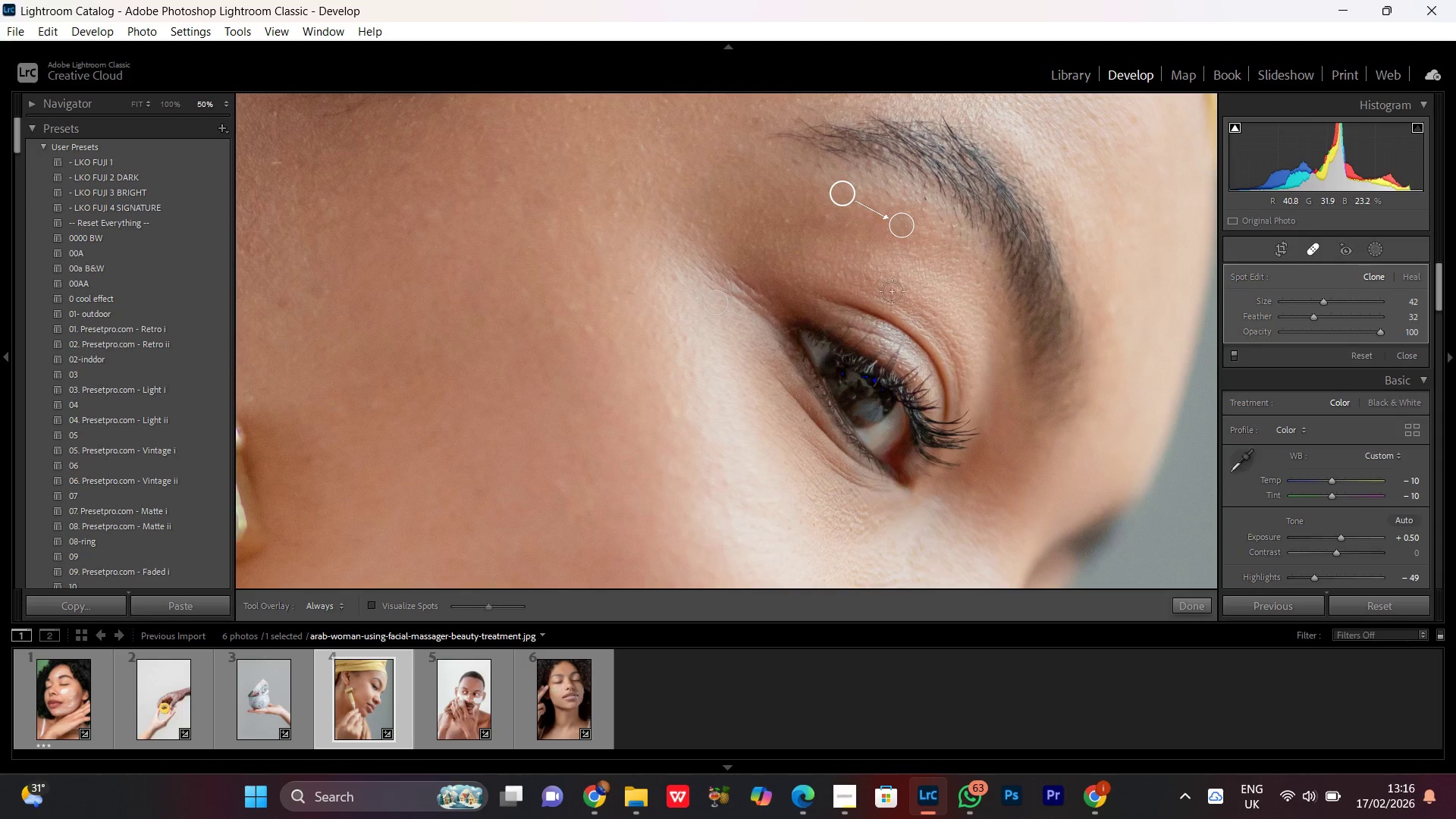 
hold_key(key=Space, duration=1.5)
 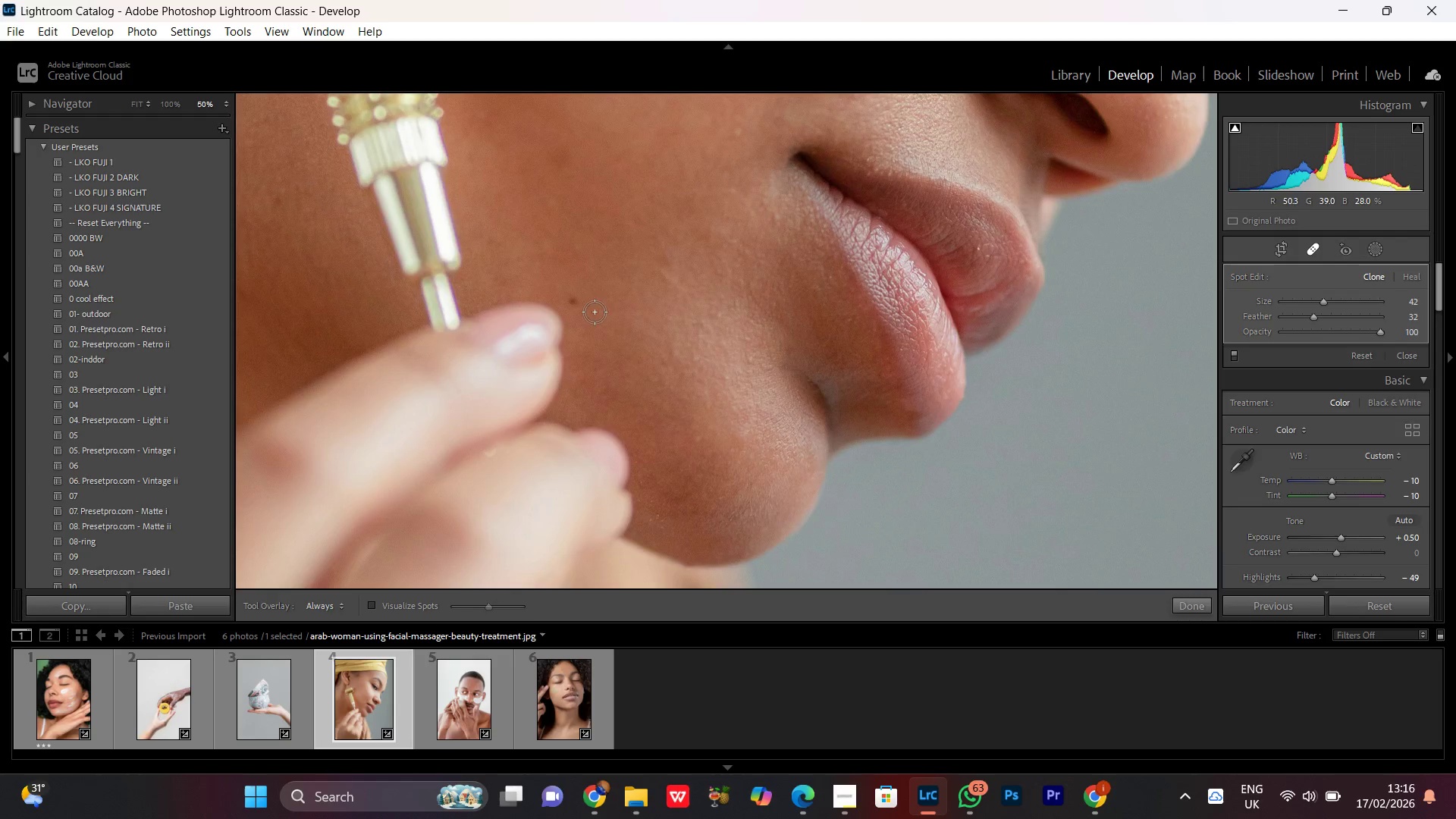 
left_click_drag(start_coordinate=[604, 337], to_coordinate=[755, 78])
 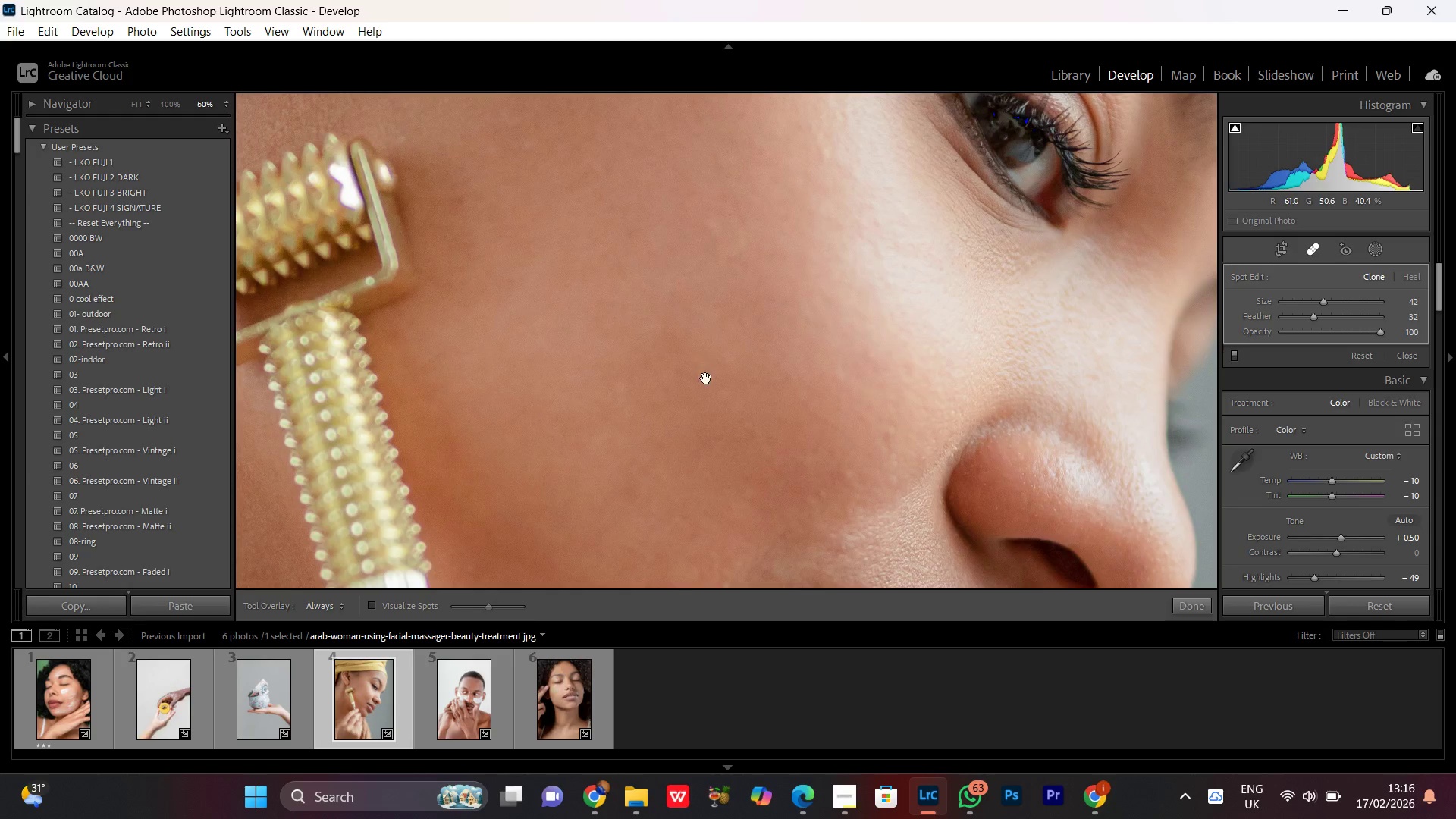 
left_click_drag(start_coordinate=[707, 378], to_coordinate=[663, 140])
 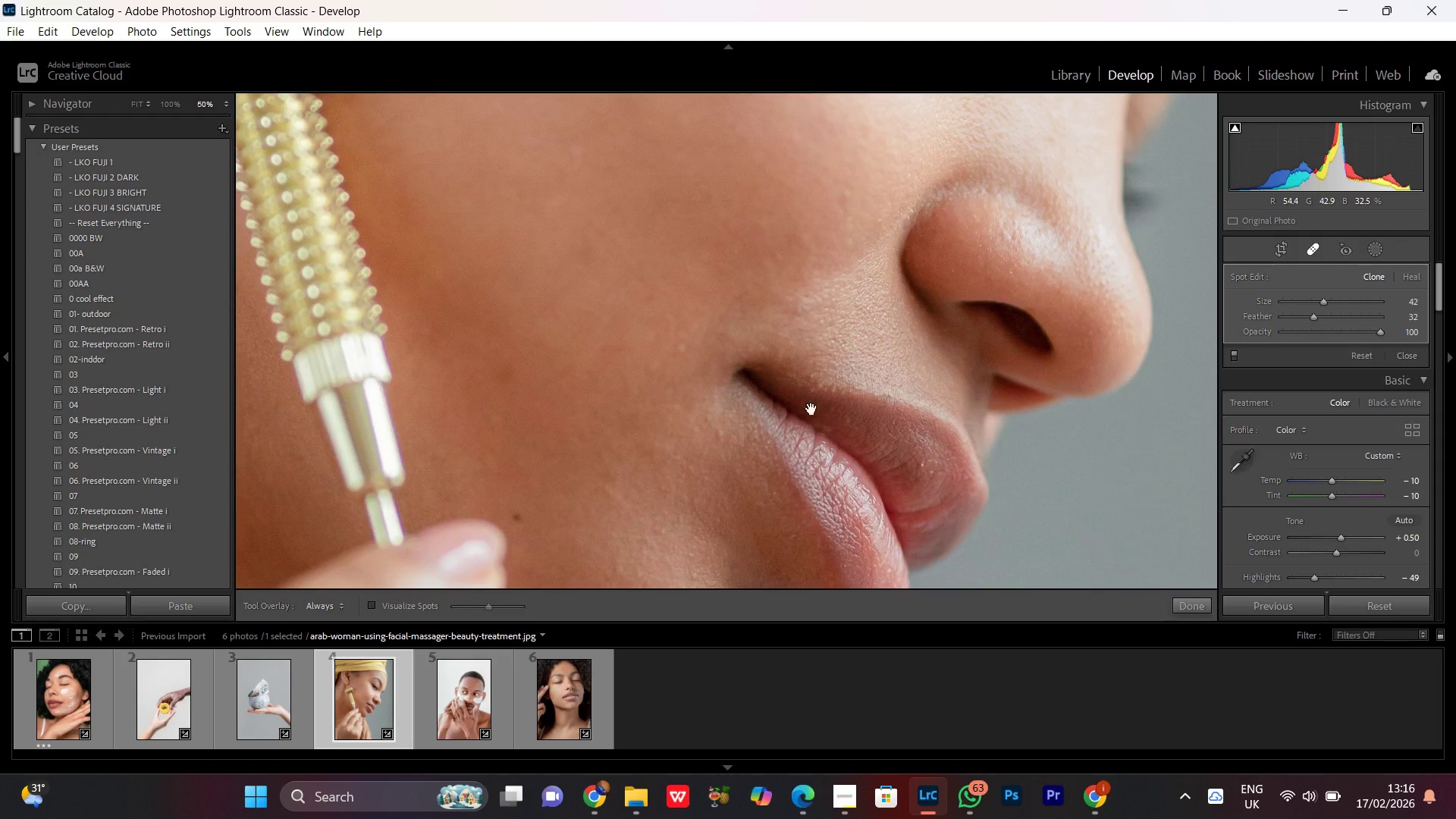 
left_click_drag(start_coordinate=[811, 427], to_coordinate=[867, 211])
 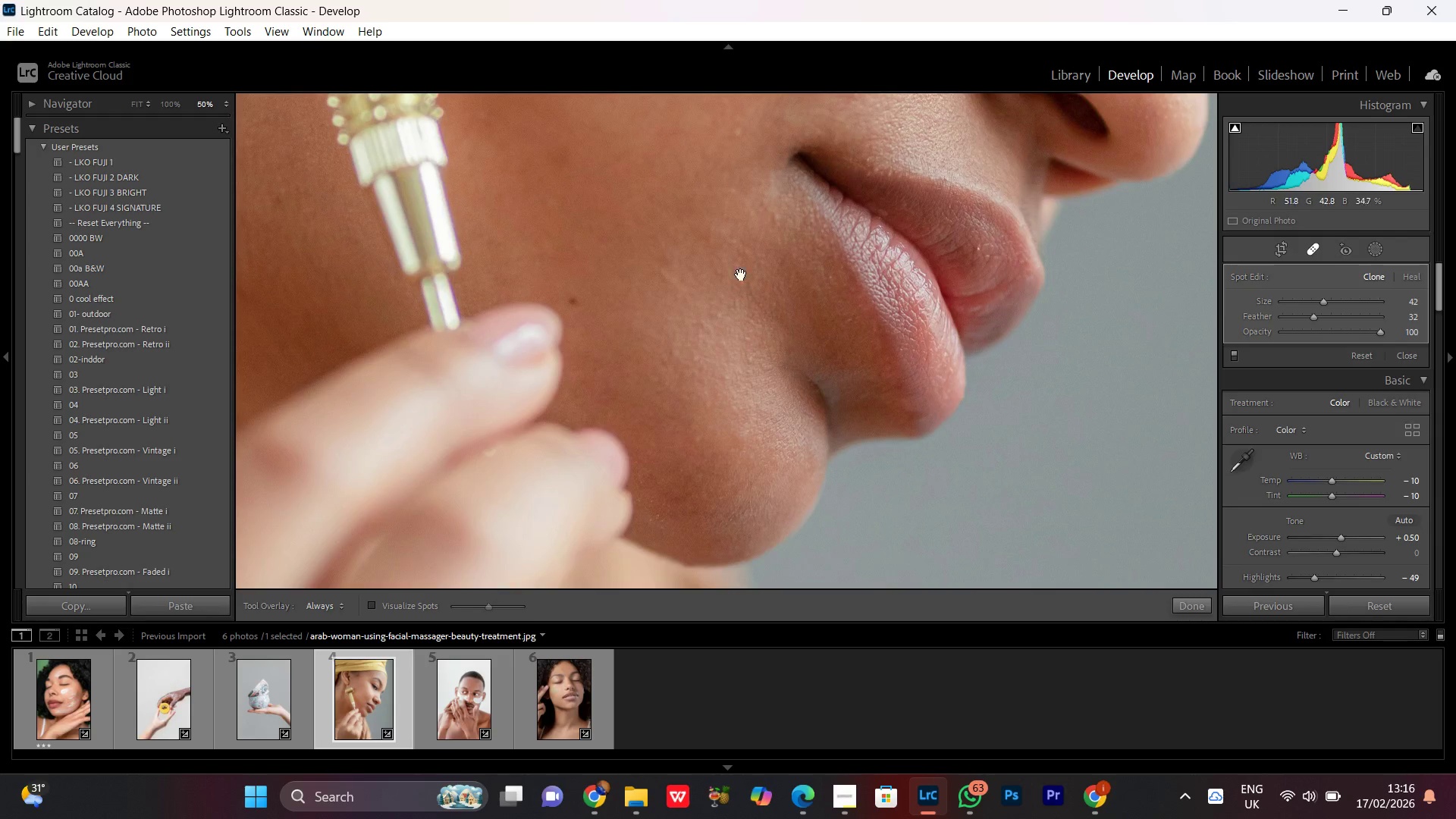 
hold_key(key=Space, duration=0.38)
 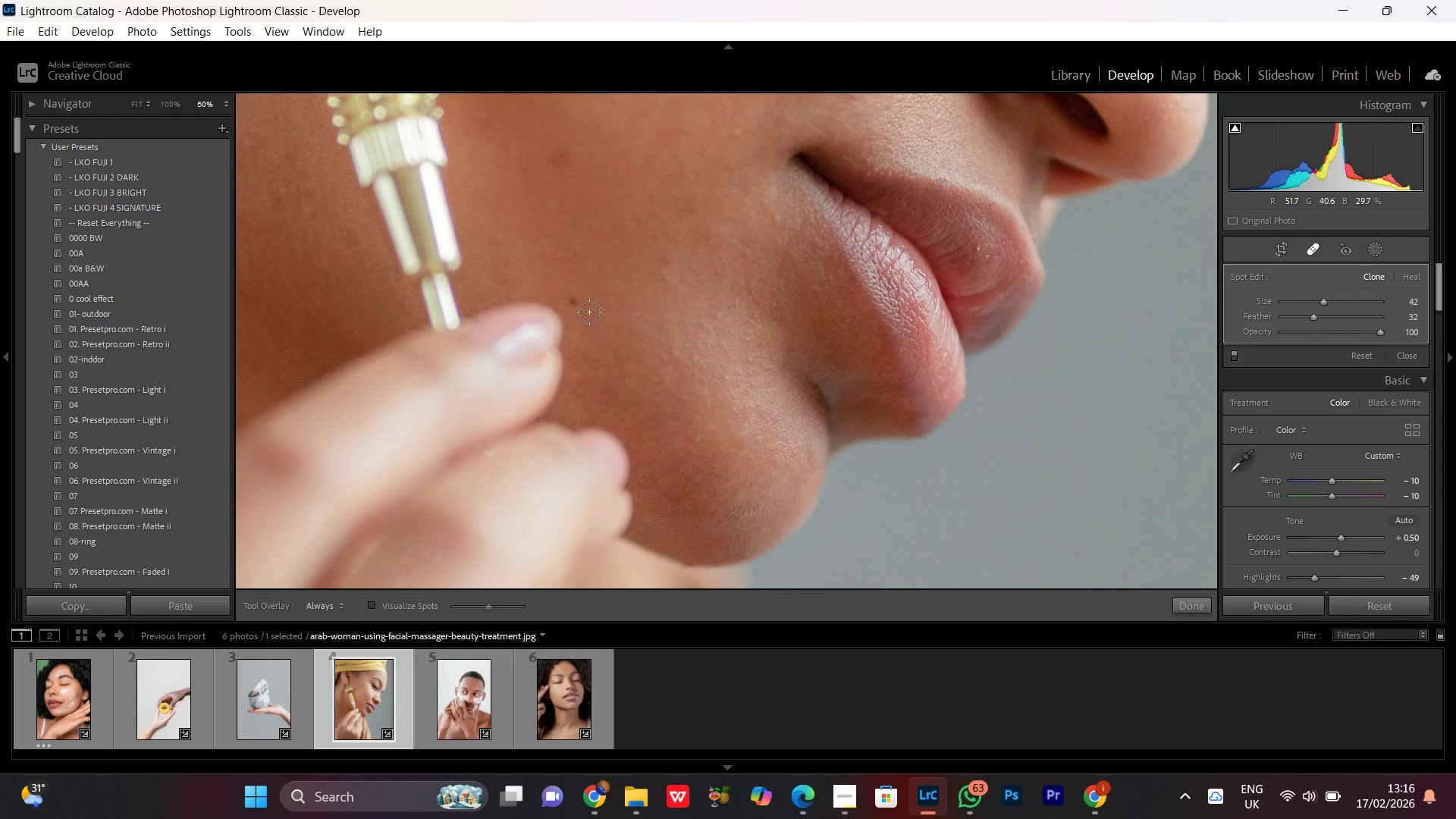 
scroll: coordinate [588, 312], scroll_direction: up, amount: 2.0
 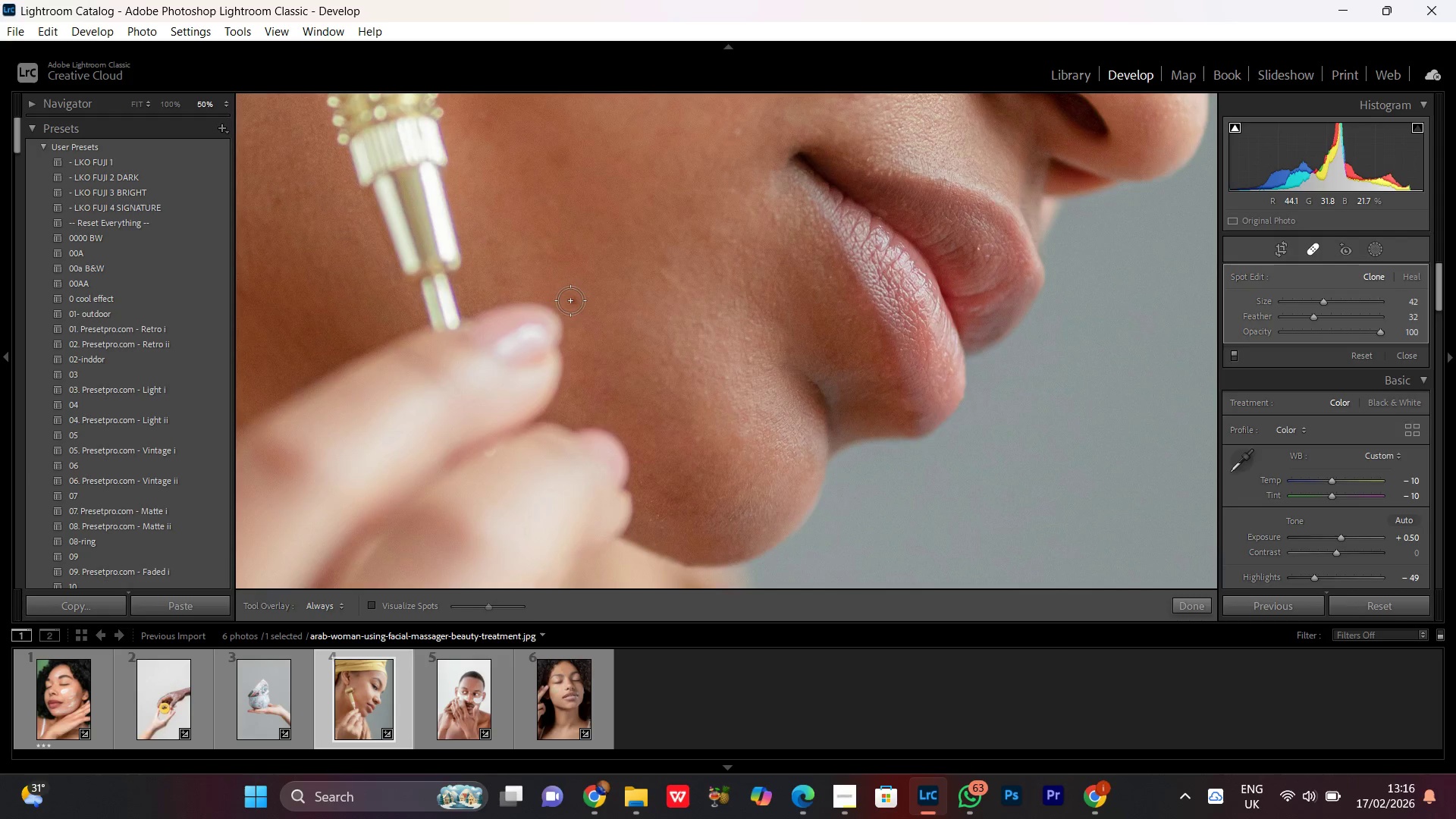 
left_click([572, 300])
 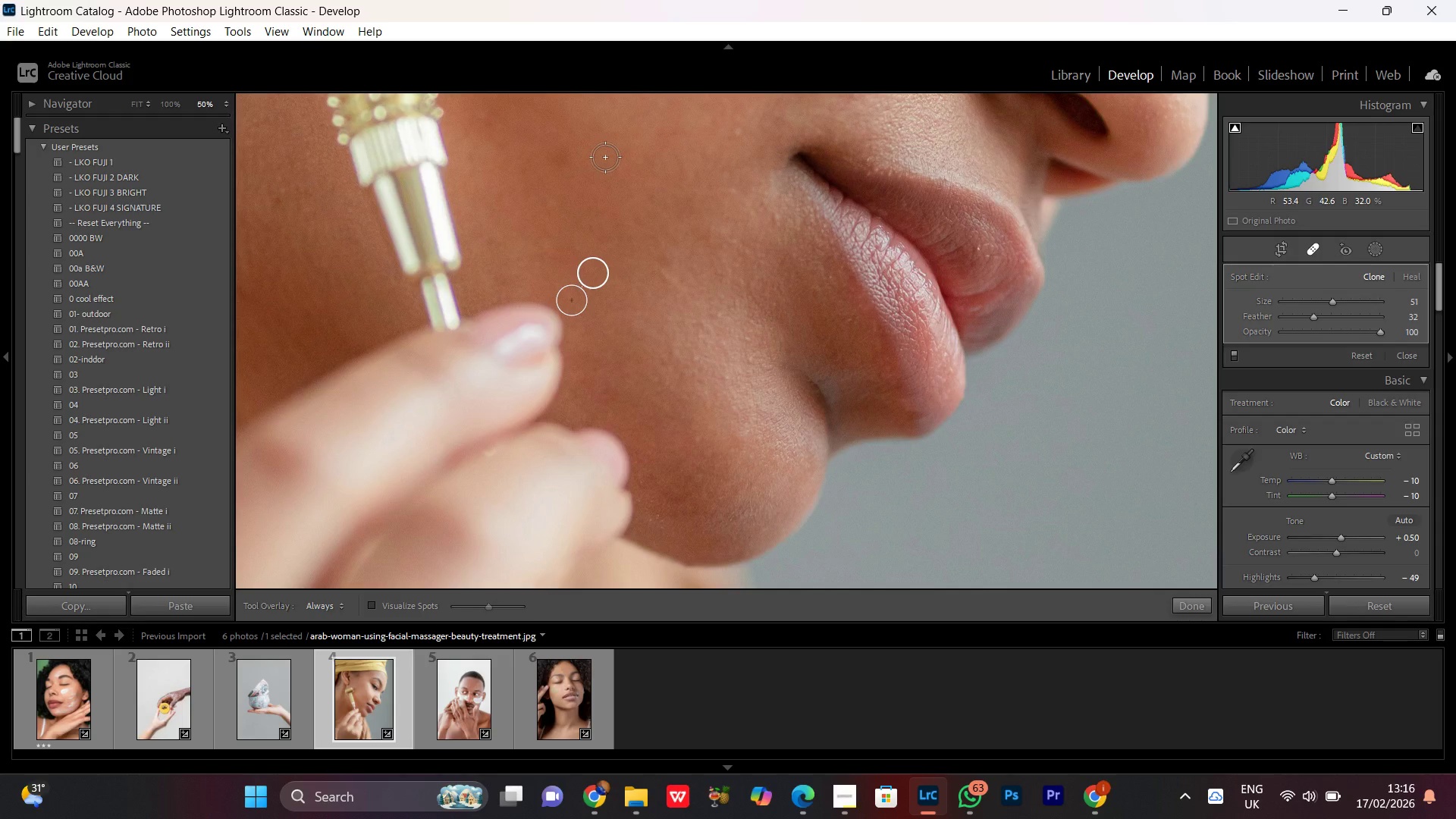 
hold_key(key=Space, duration=0.81)
 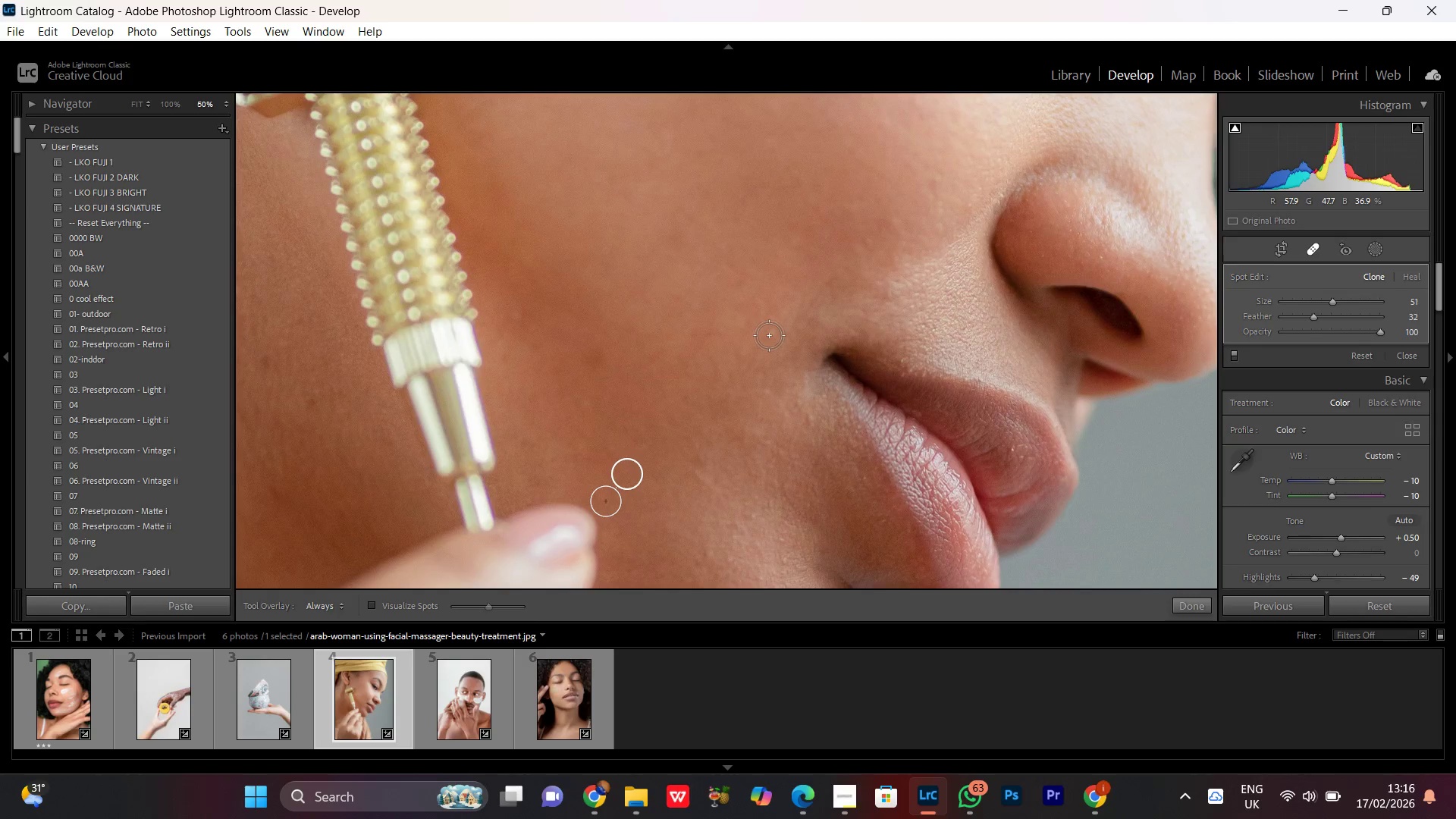 
left_click_drag(start_coordinate=[626, 227], to_coordinate=[660, 433])
 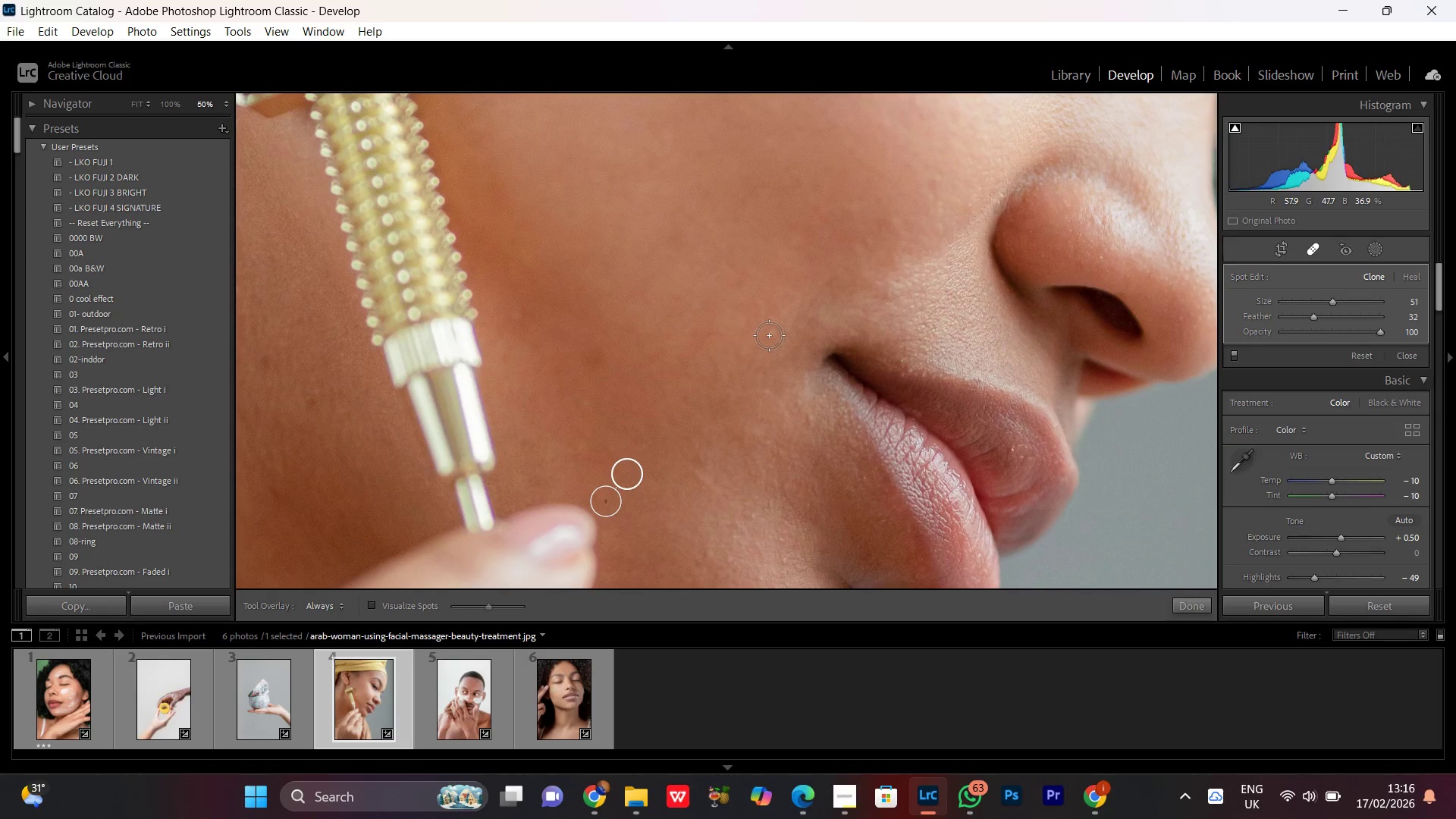 
left_click([768, 334])
 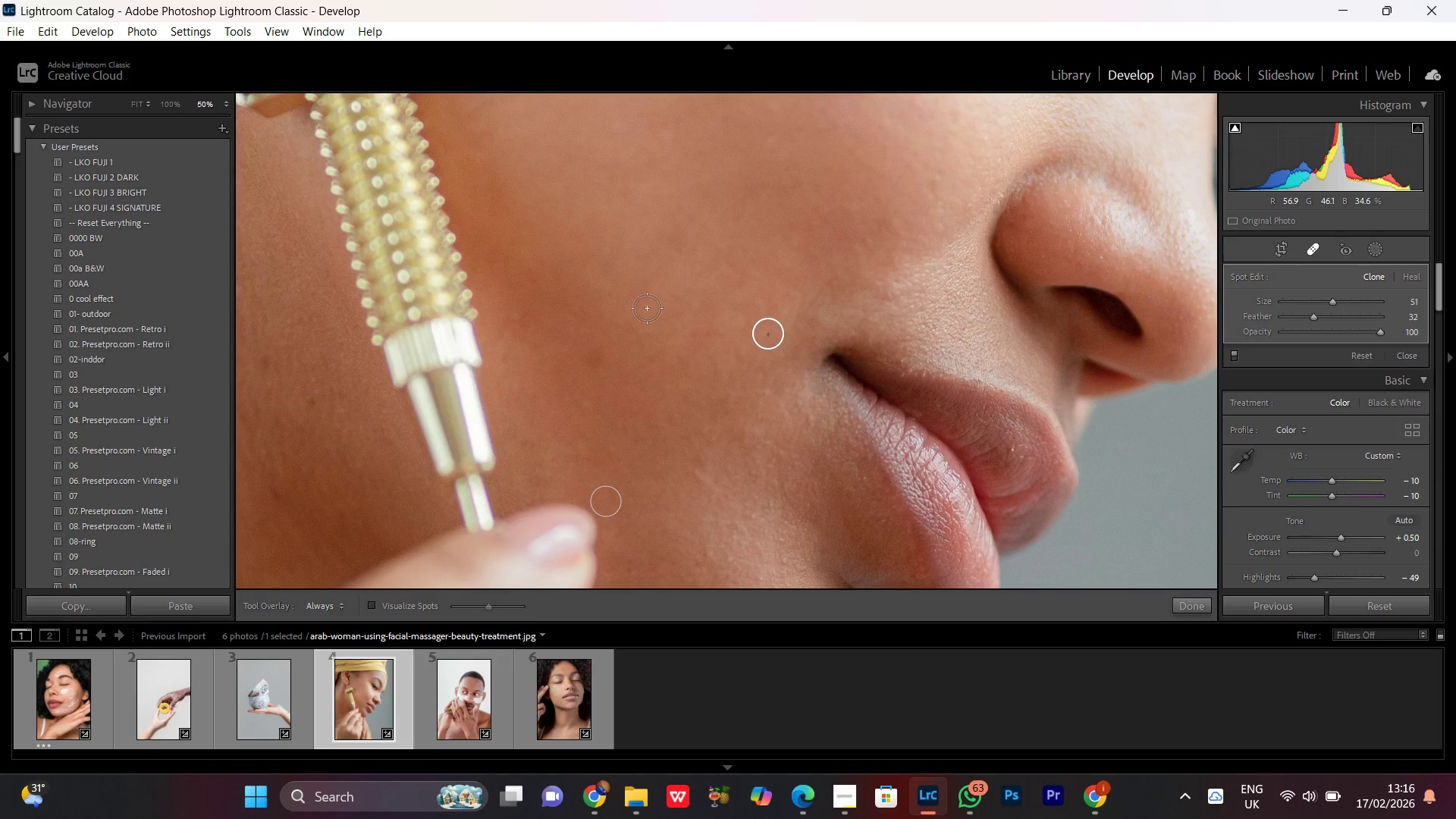 
hold_key(key=Space, duration=0.59)
 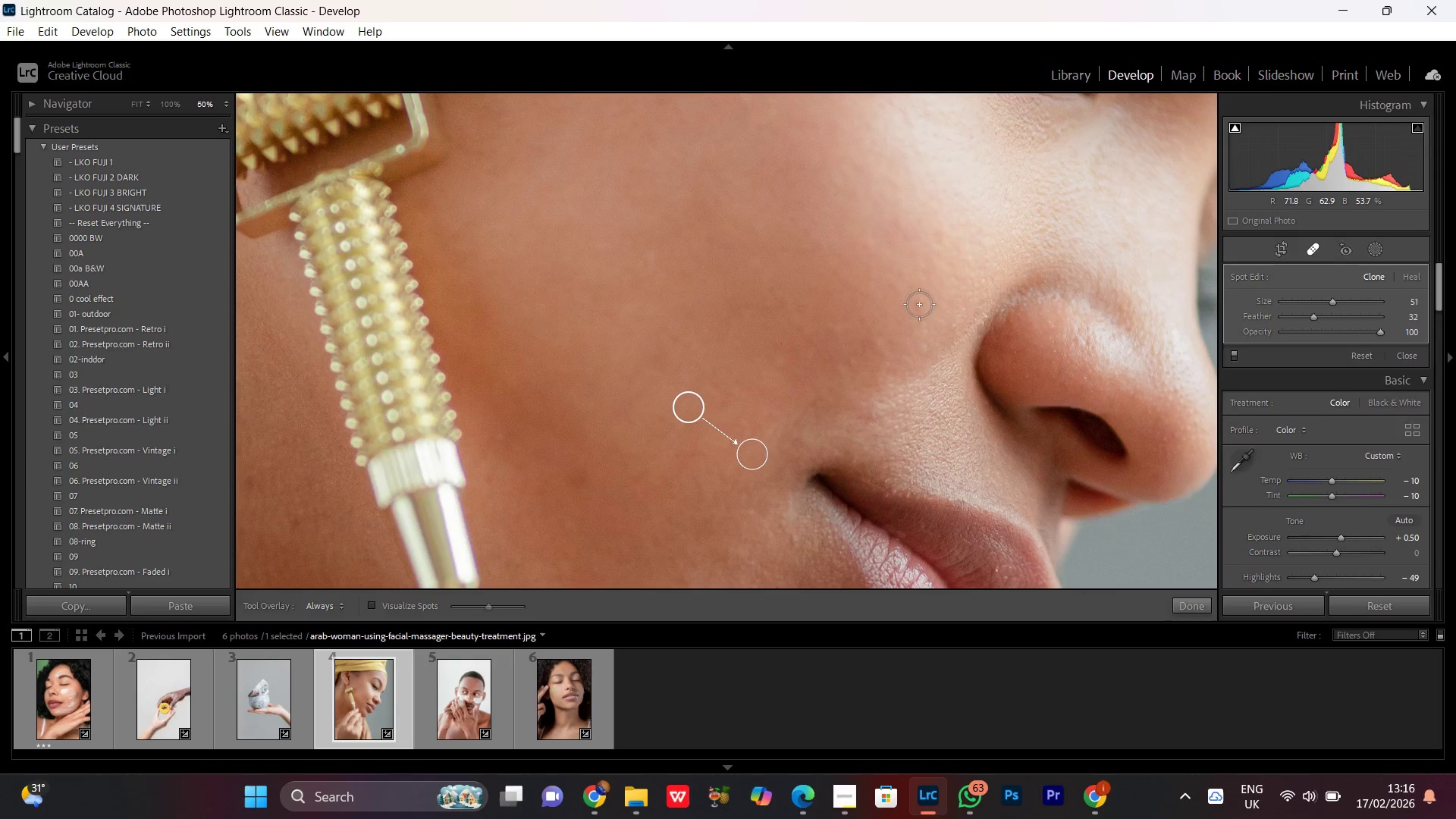 
left_click_drag(start_coordinate=[940, 219], to_coordinate=[924, 340])
 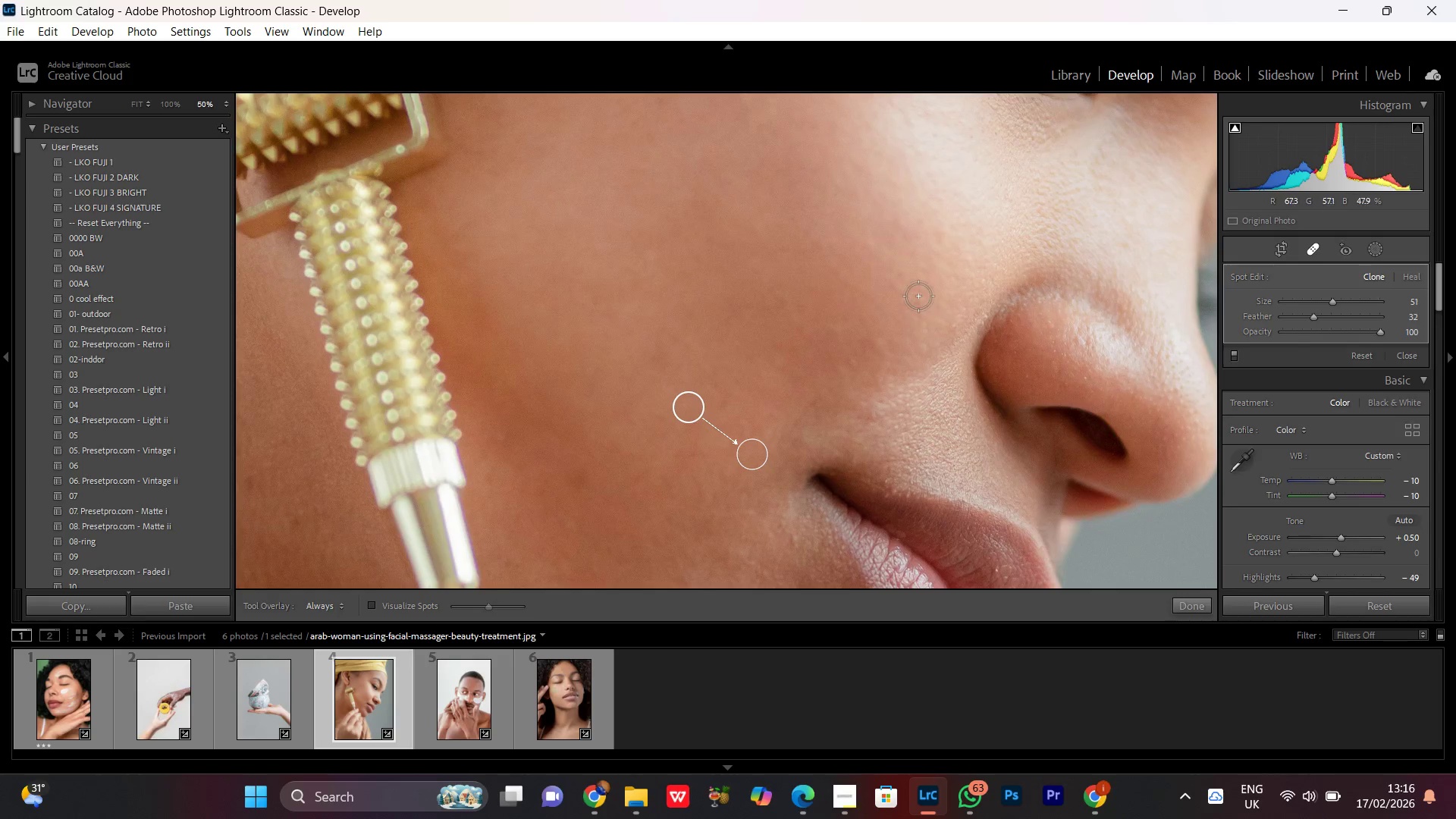 
hold_key(key=Space, duration=3.03)
 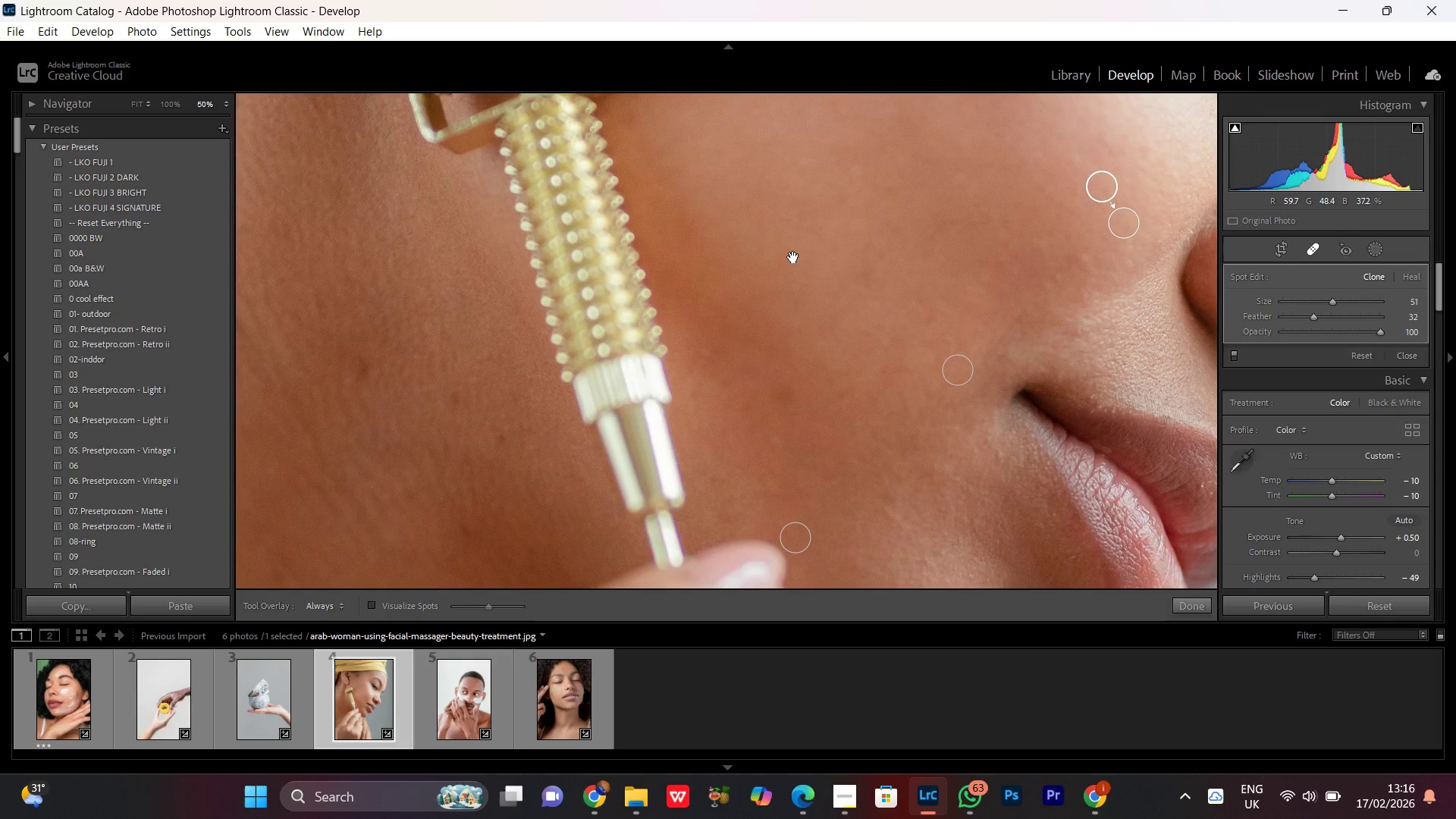 
left_click([918, 308])
 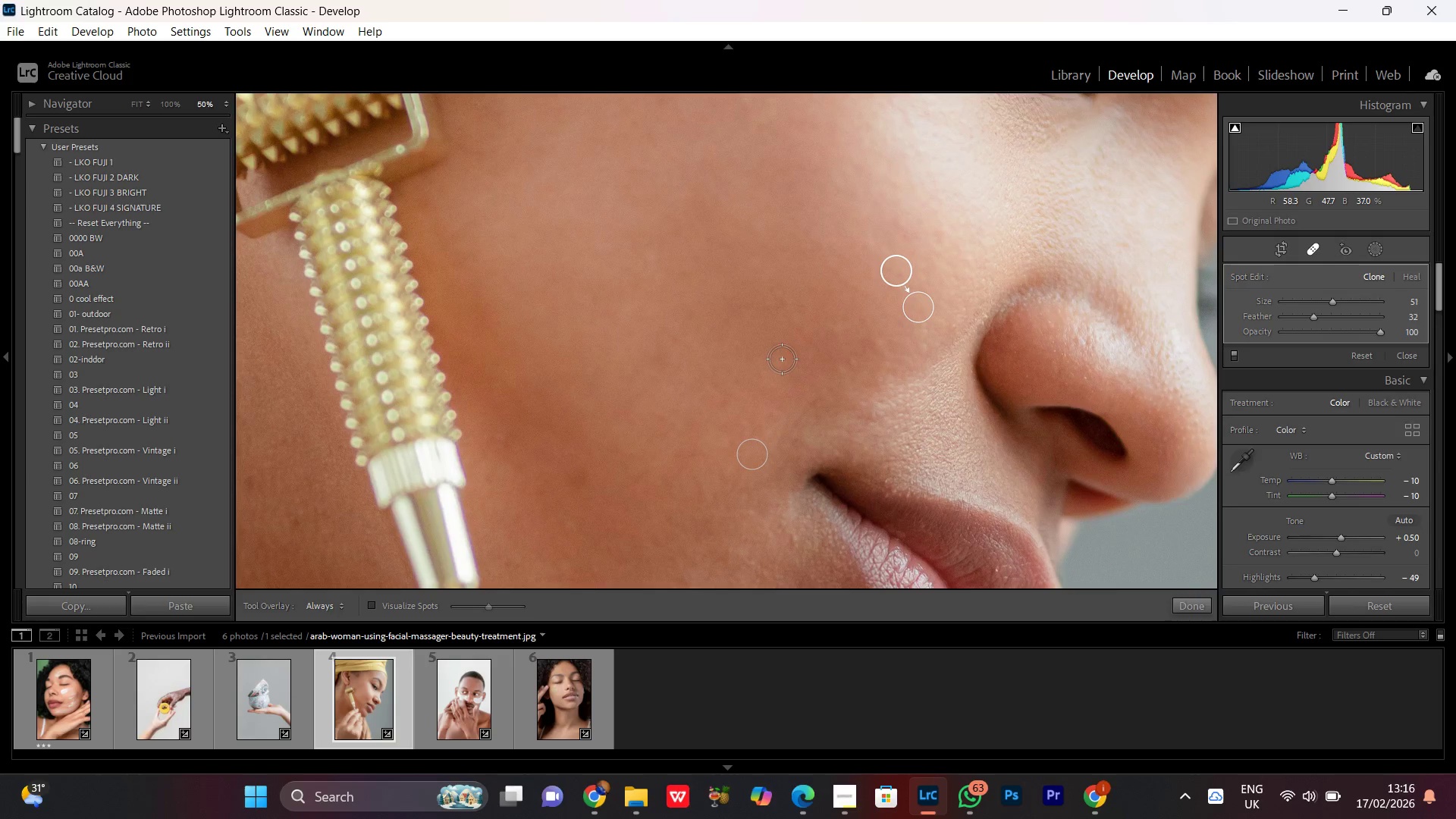 
hold_key(key=Space, duration=0.8)
 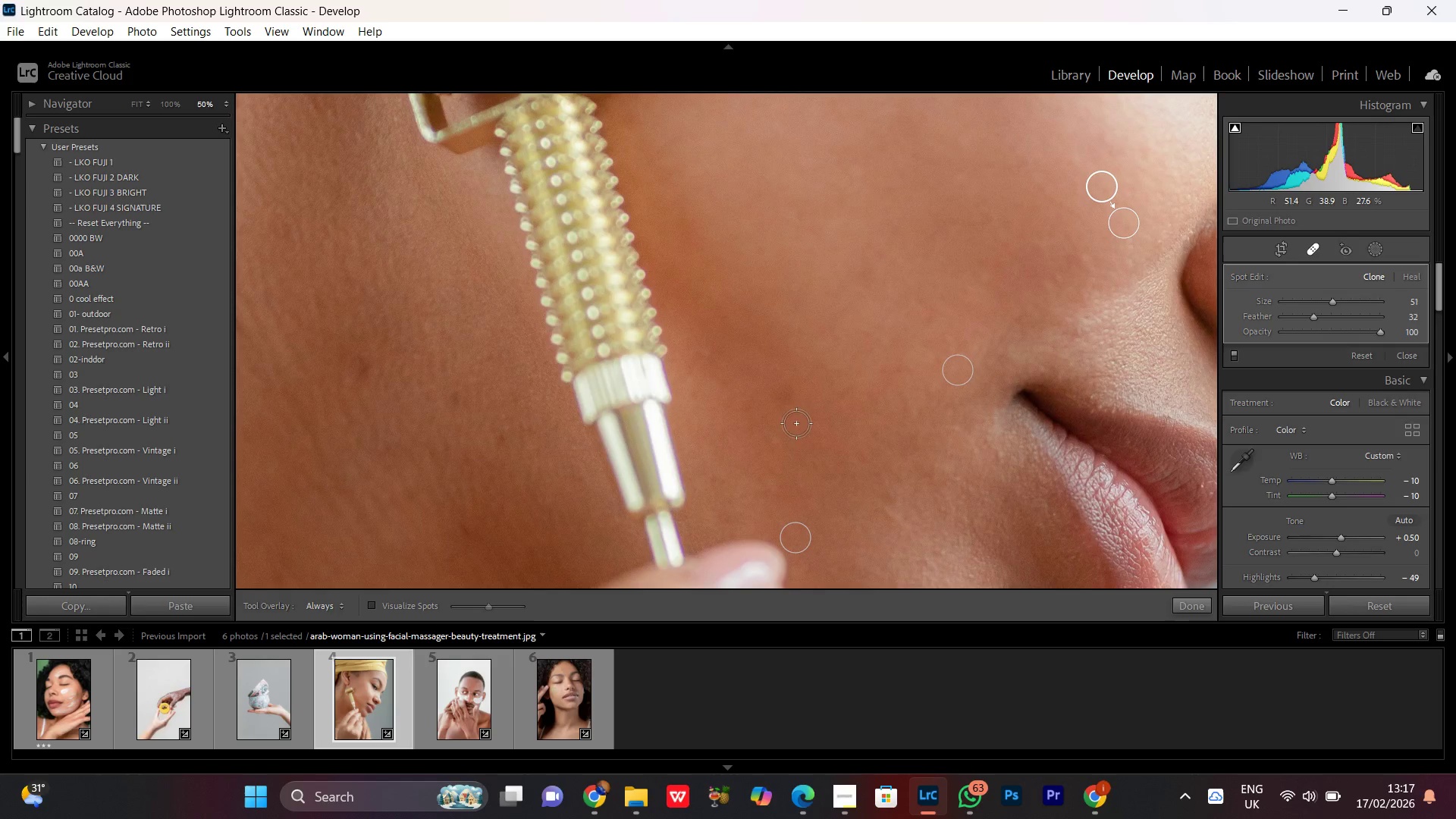 
left_click_drag(start_coordinate=[588, 341], to_coordinate=[793, 257])
 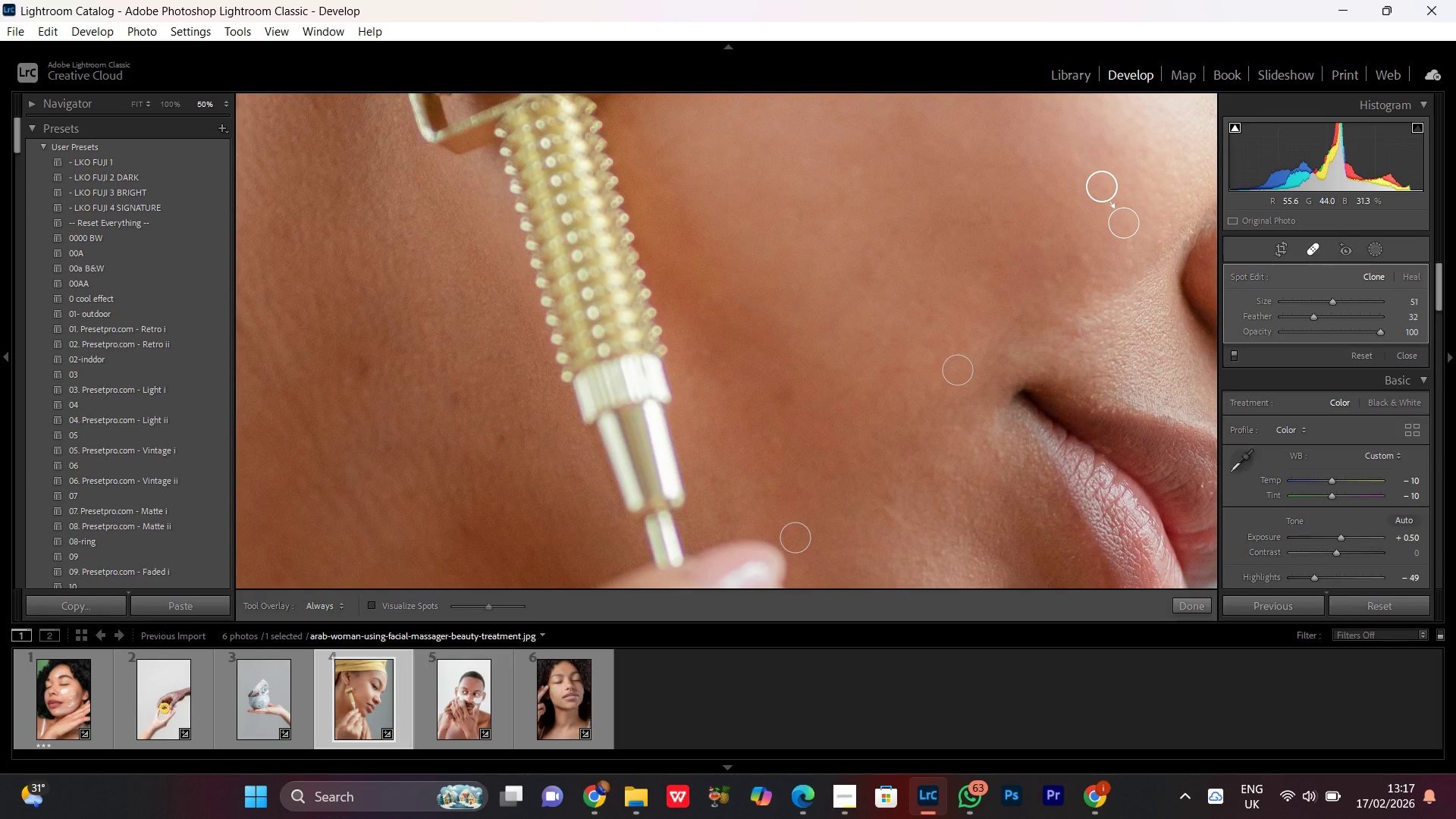 
hold_key(key=Space, duration=4.98)
 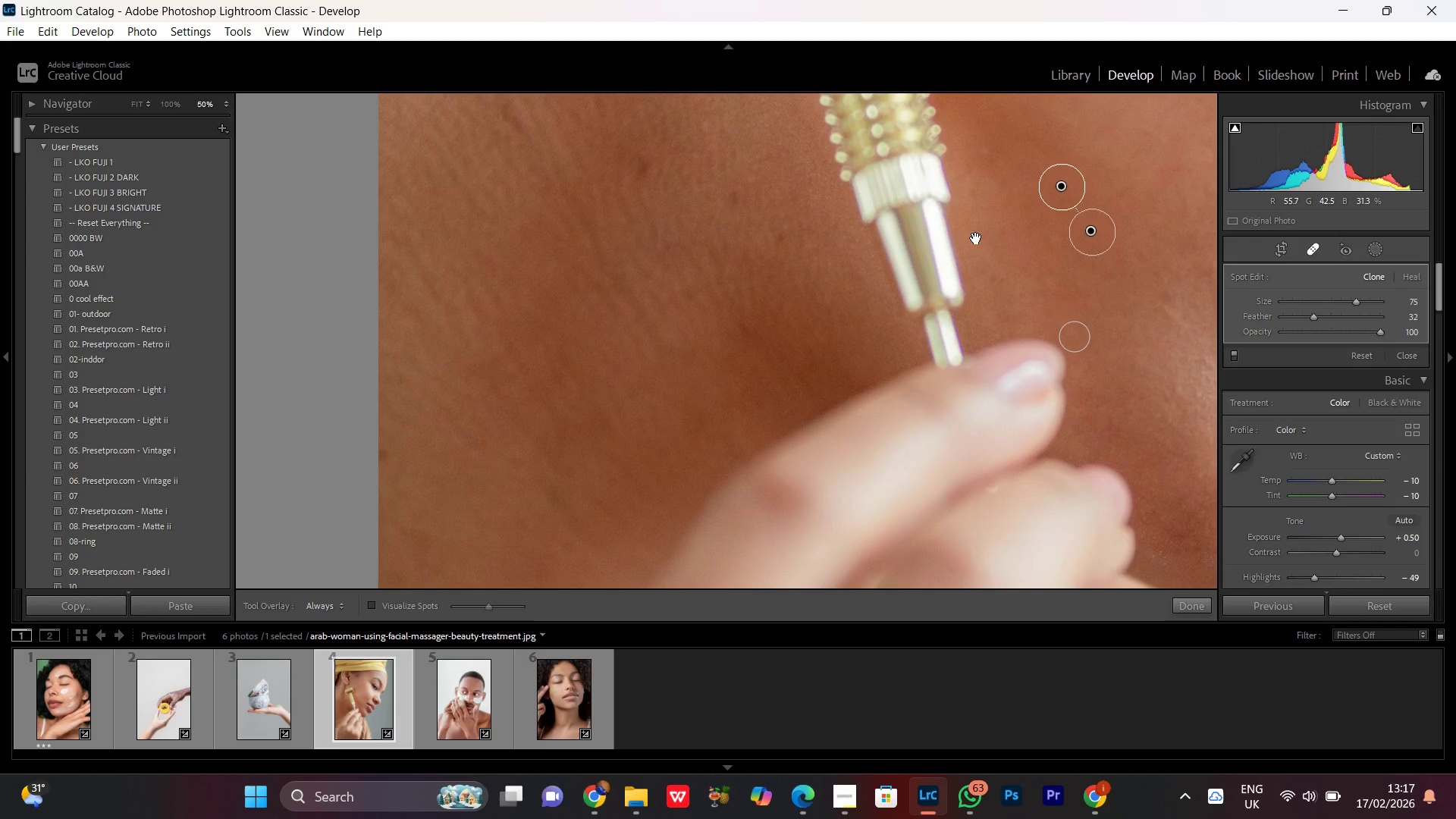 
scroll: coordinate [786, 403], scroll_direction: up, amount: 5.0
 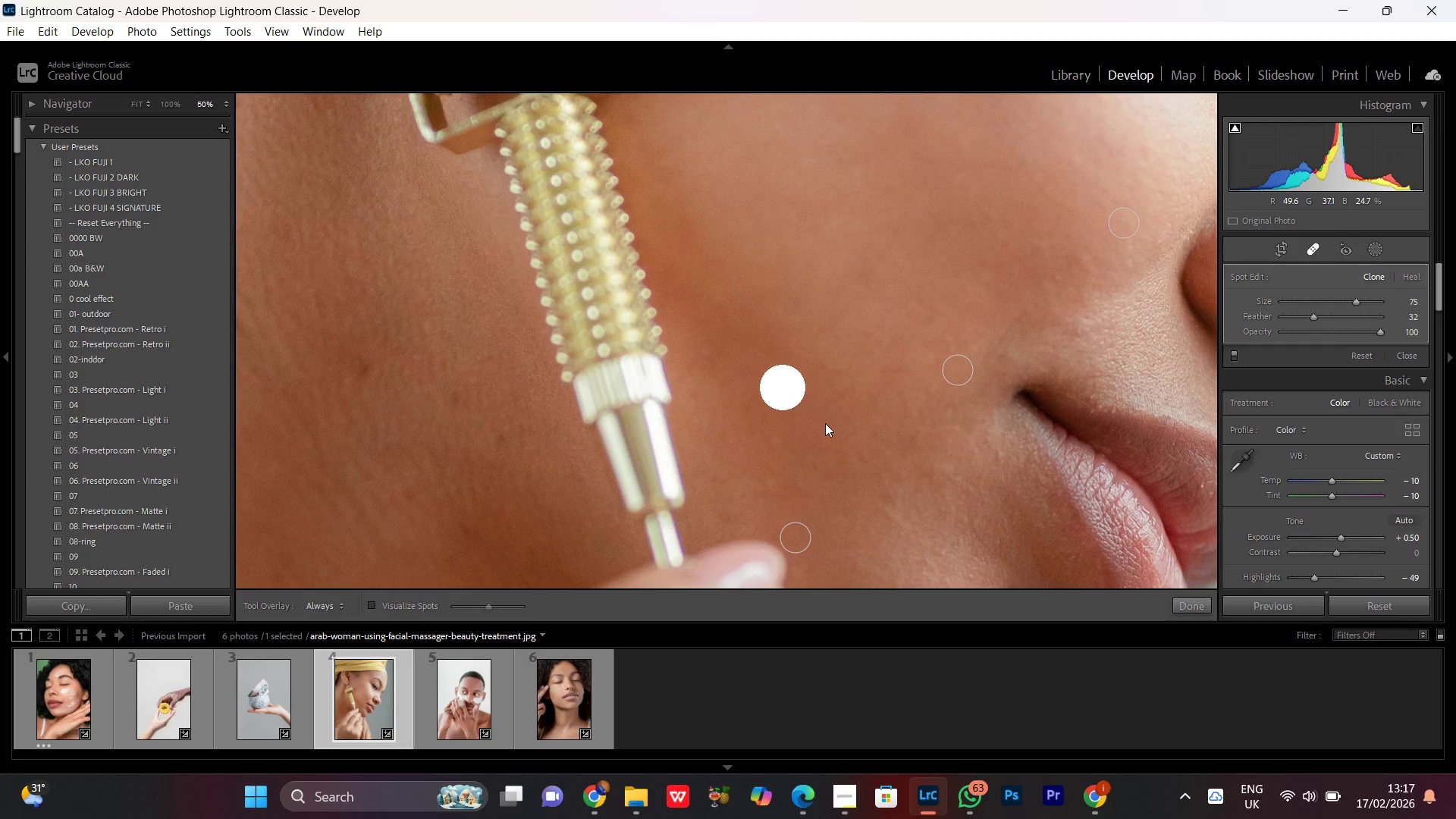 
hold_key(key=Space, duration=0.67)
 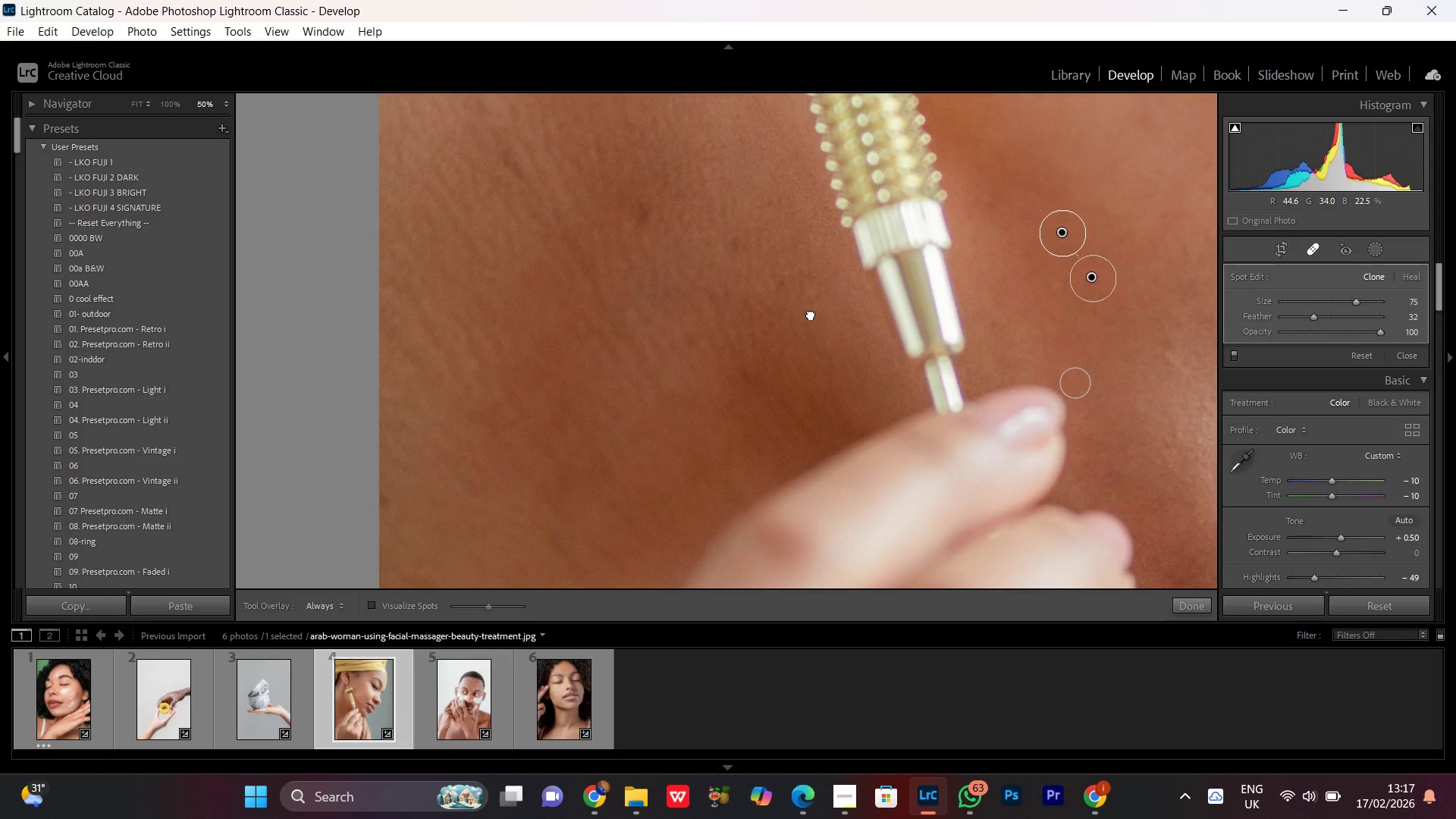 
left_click_drag(start_coordinate=[715, 432], to_coordinate=[994, 231])
 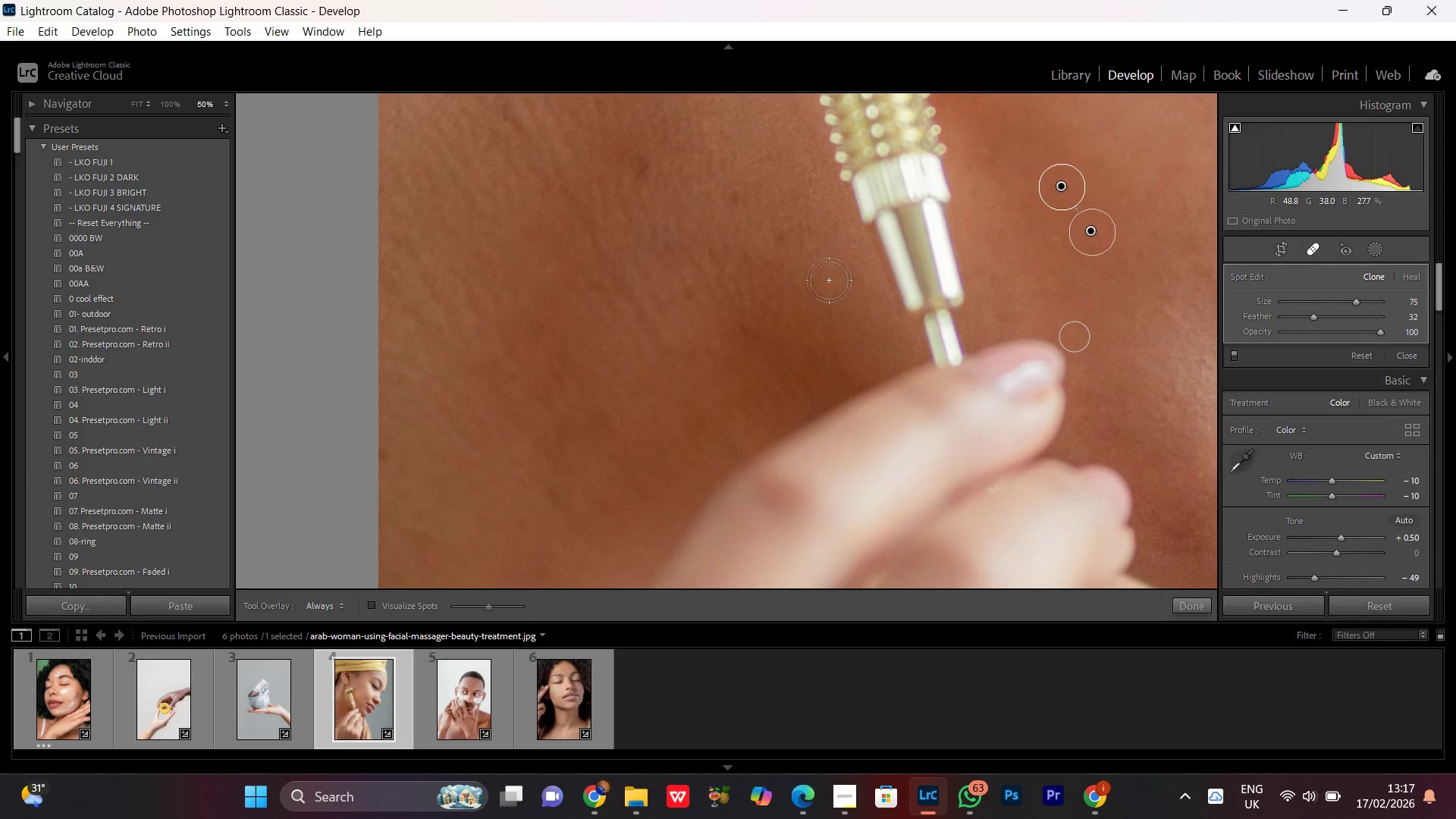 
hold_key(key=Space, duration=0.48)
 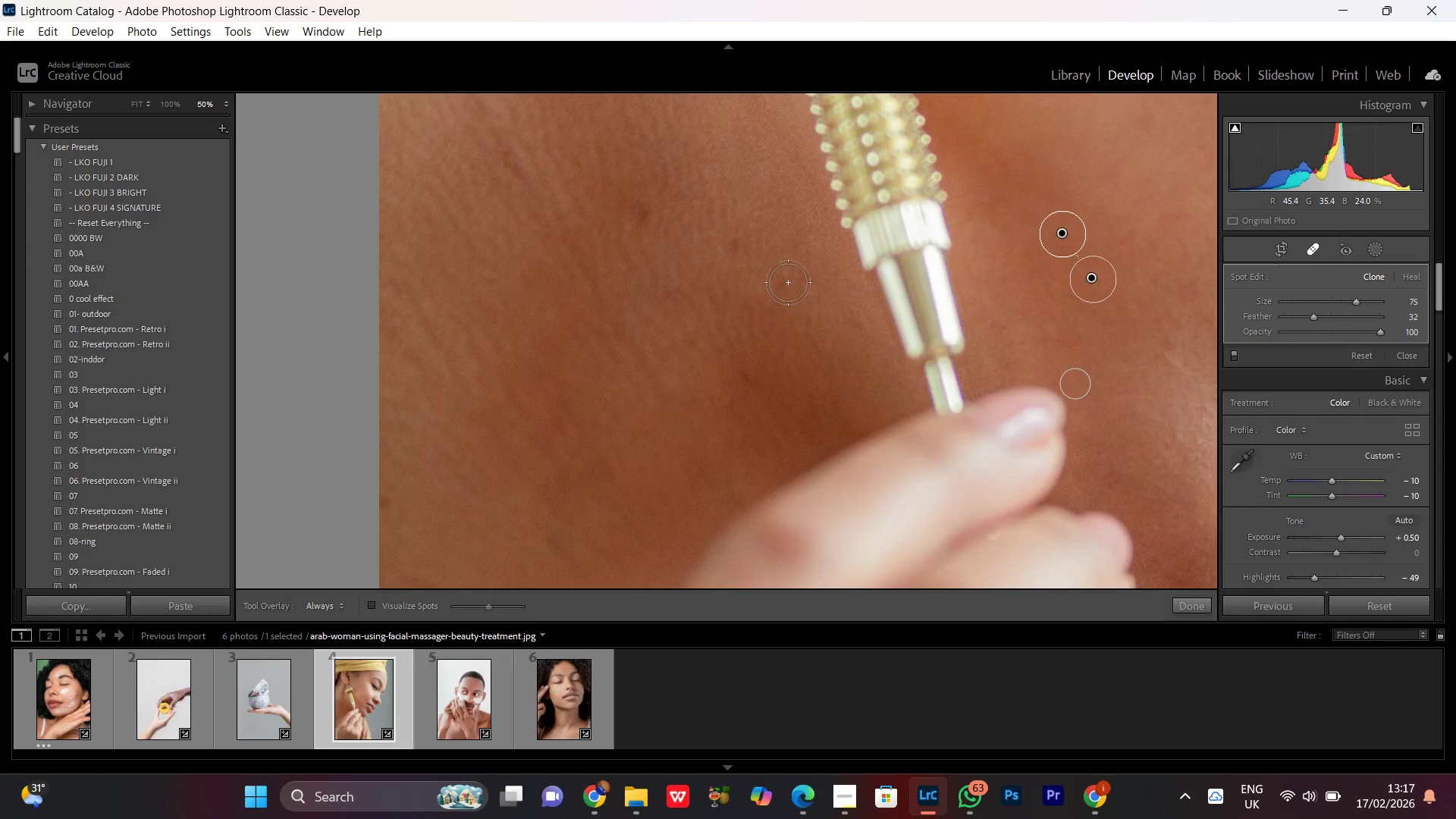 
left_click_drag(start_coordinate=[810, 267], to_coordinate=[811, 314])
 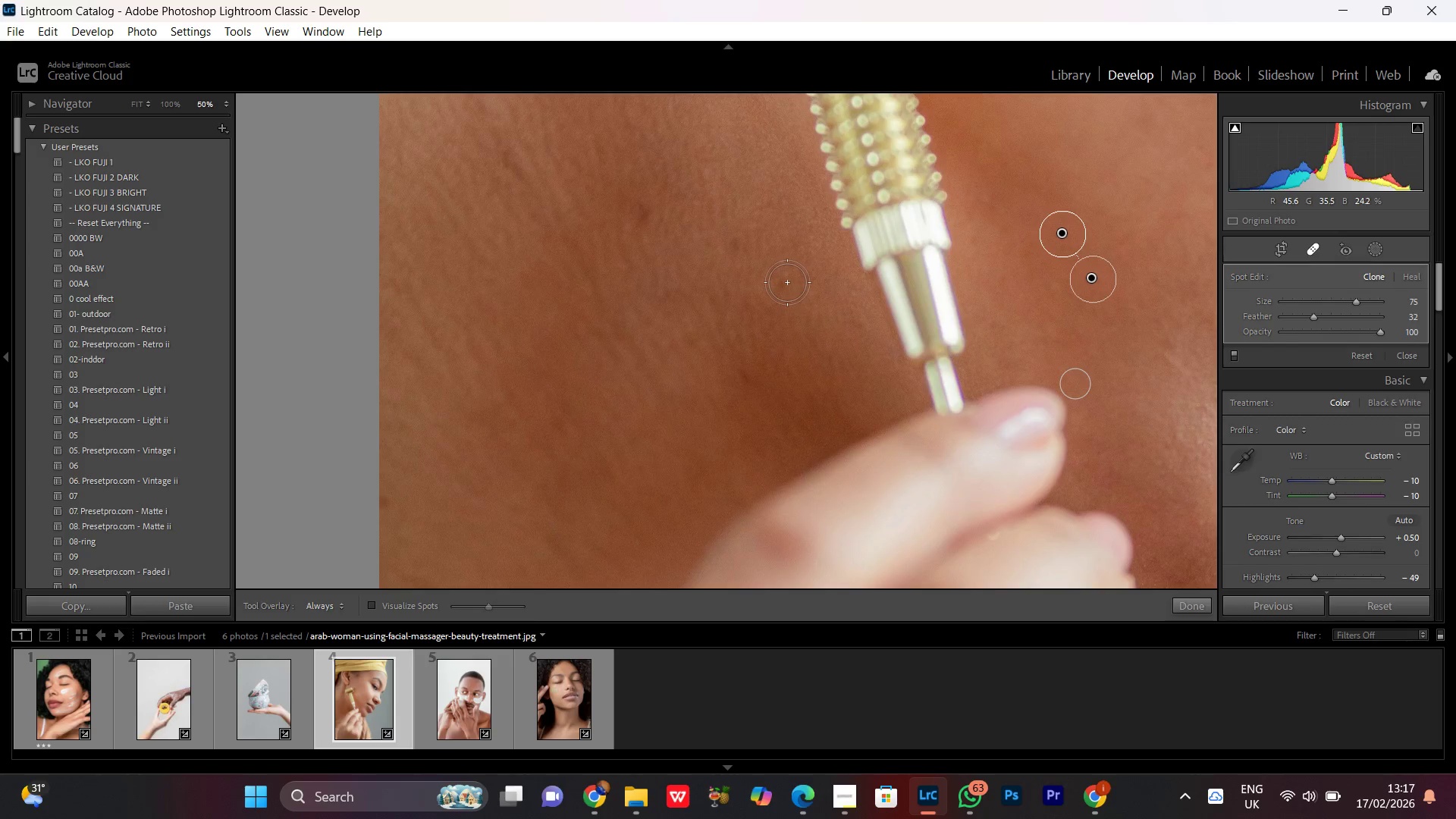 
left_click([784, 287])
 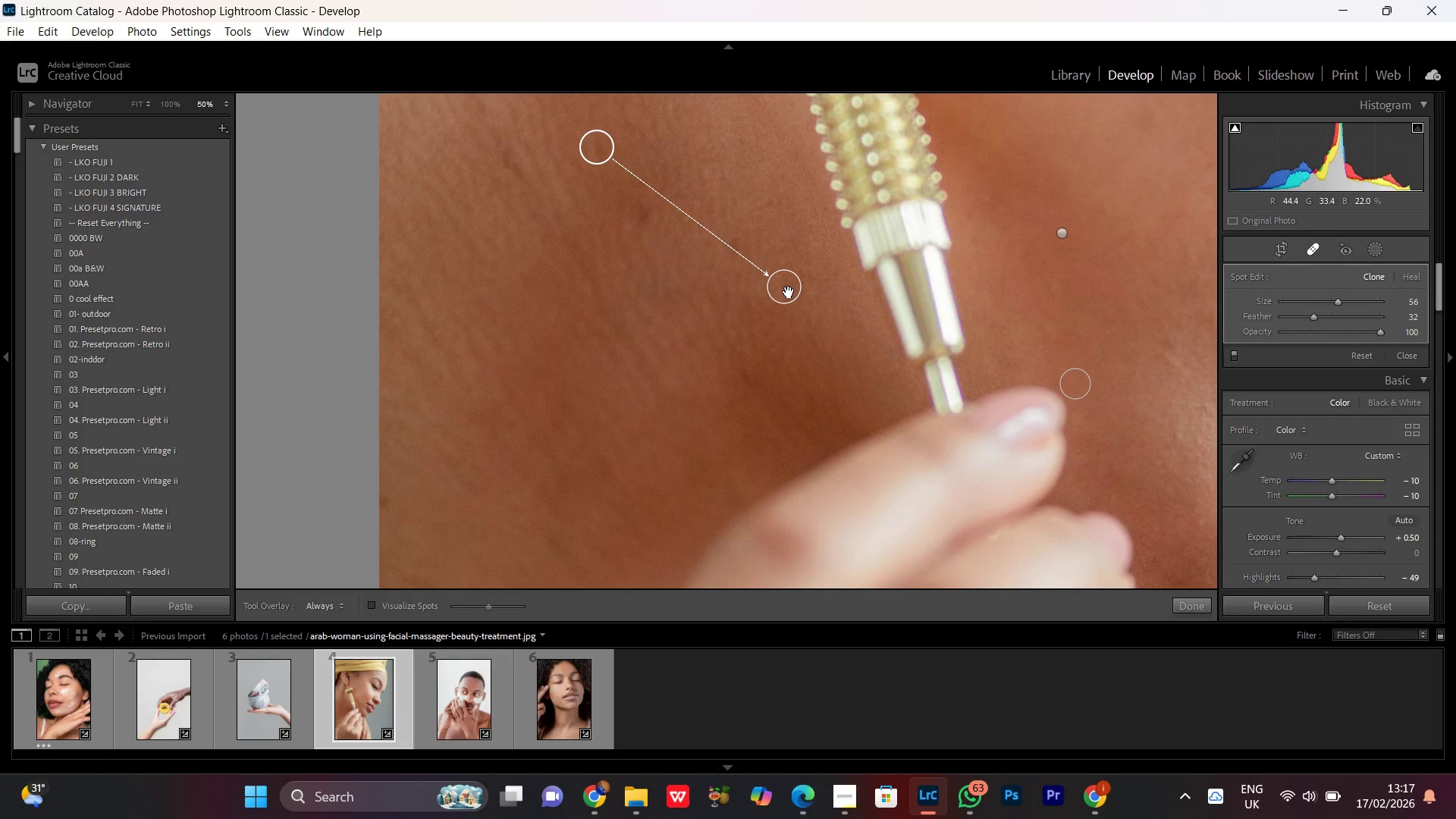 
scroll: coordinate [784, 284], scroll_direction: down, amount: 4.0
 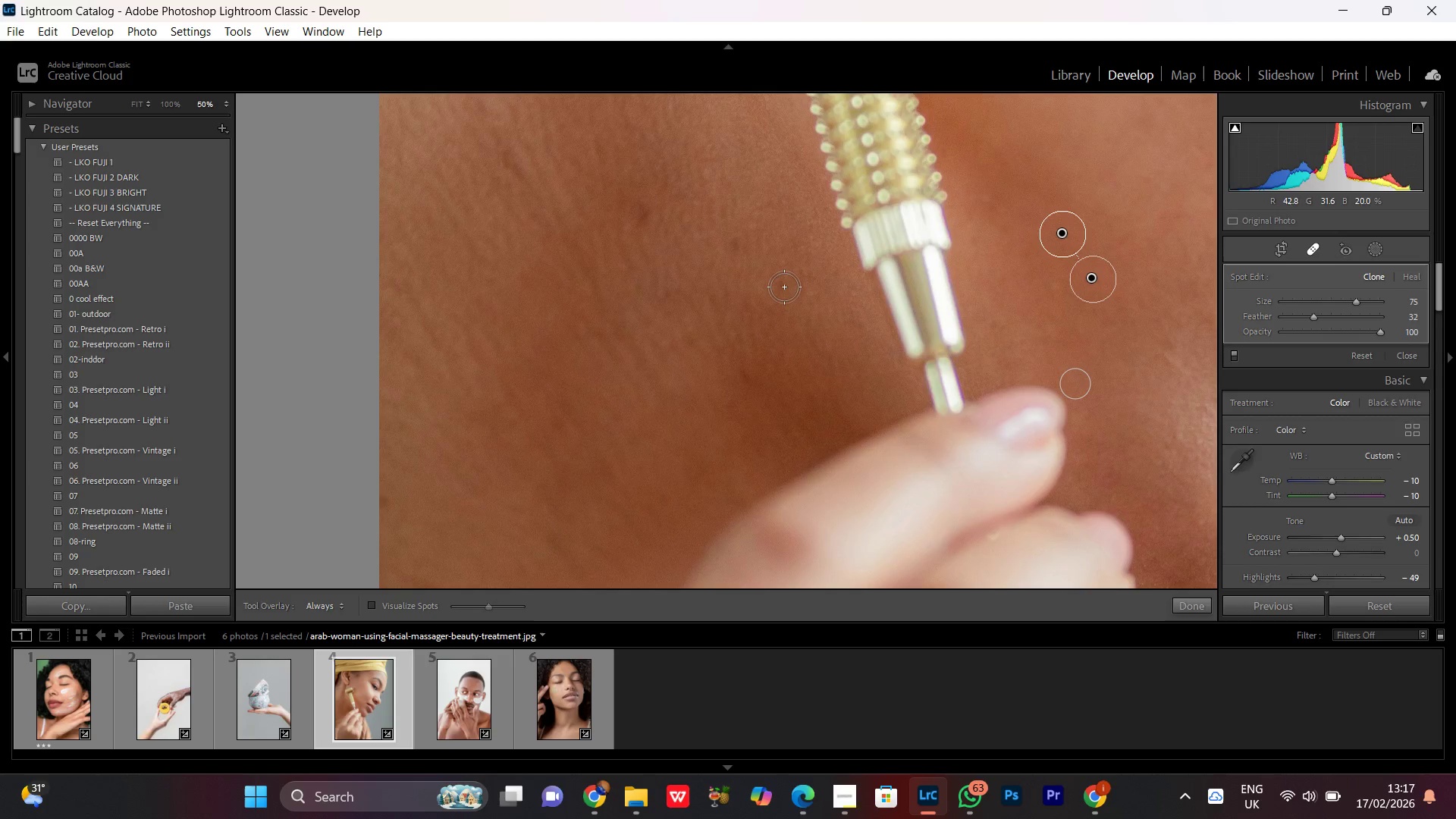 
wait(11.61)
 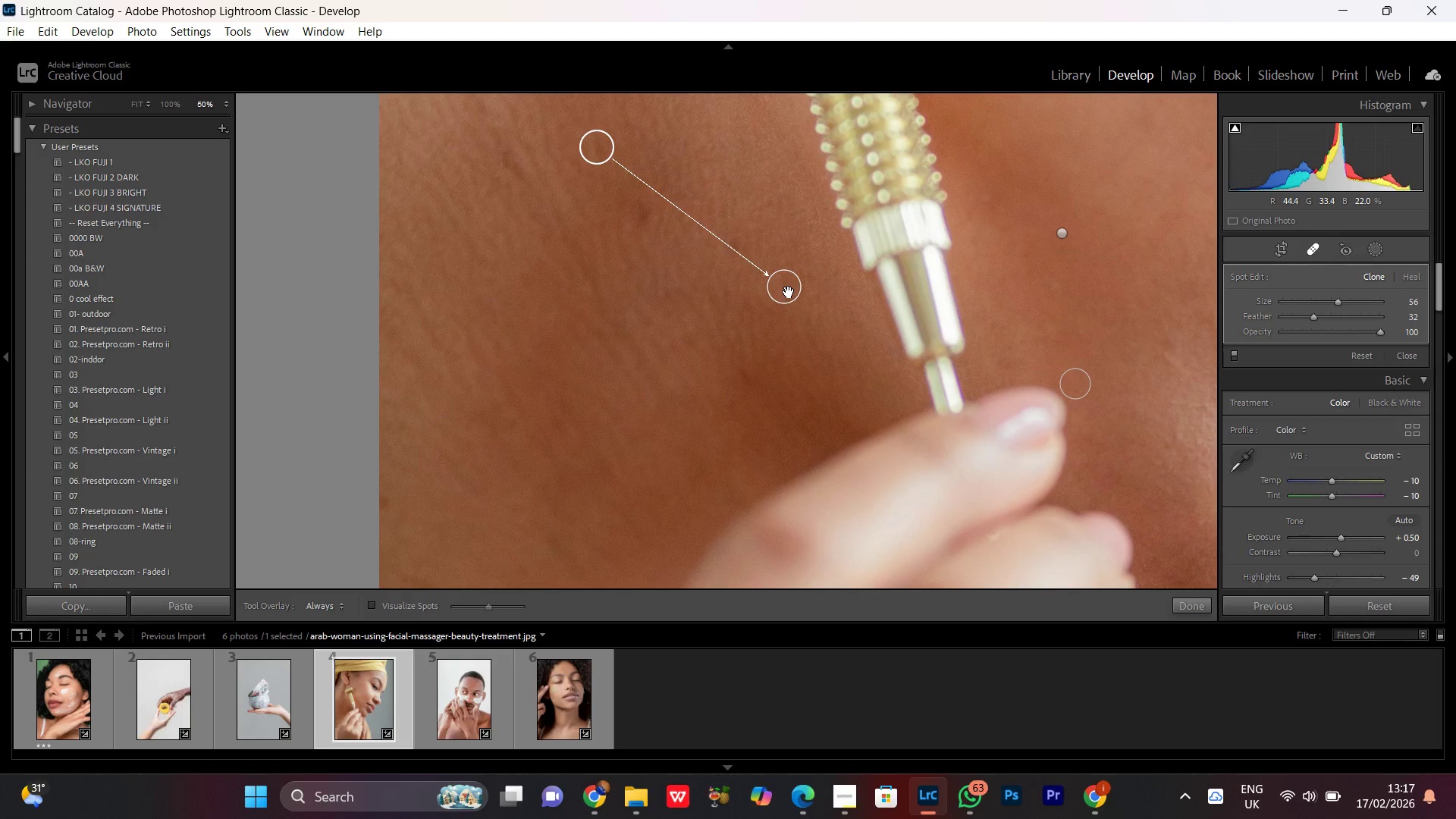 
left_click_drag(start_coordinate=[642, 228], to_coordinate=[634, 210])
 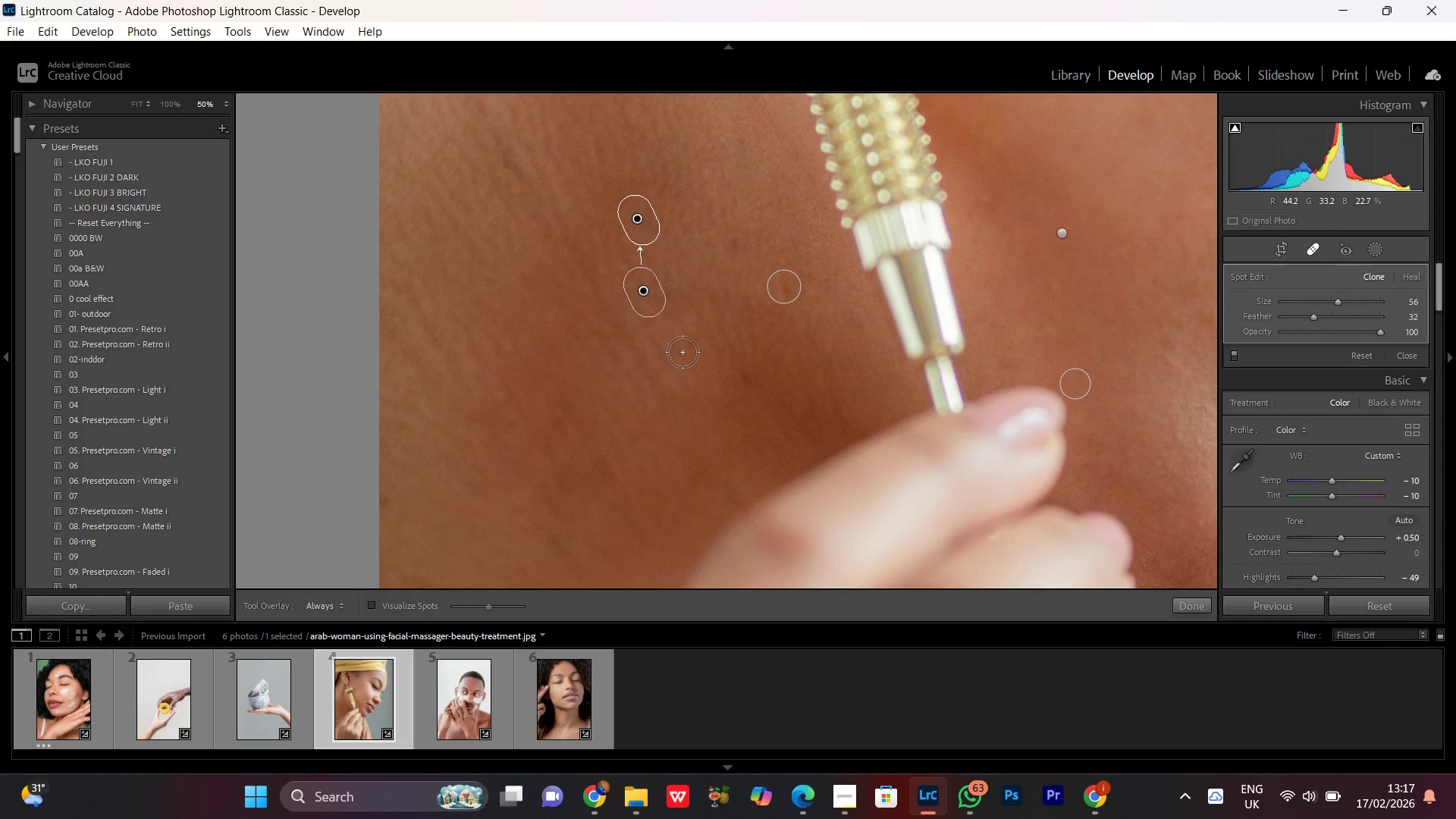 
hold_key(key=Space, duration=1.5)
 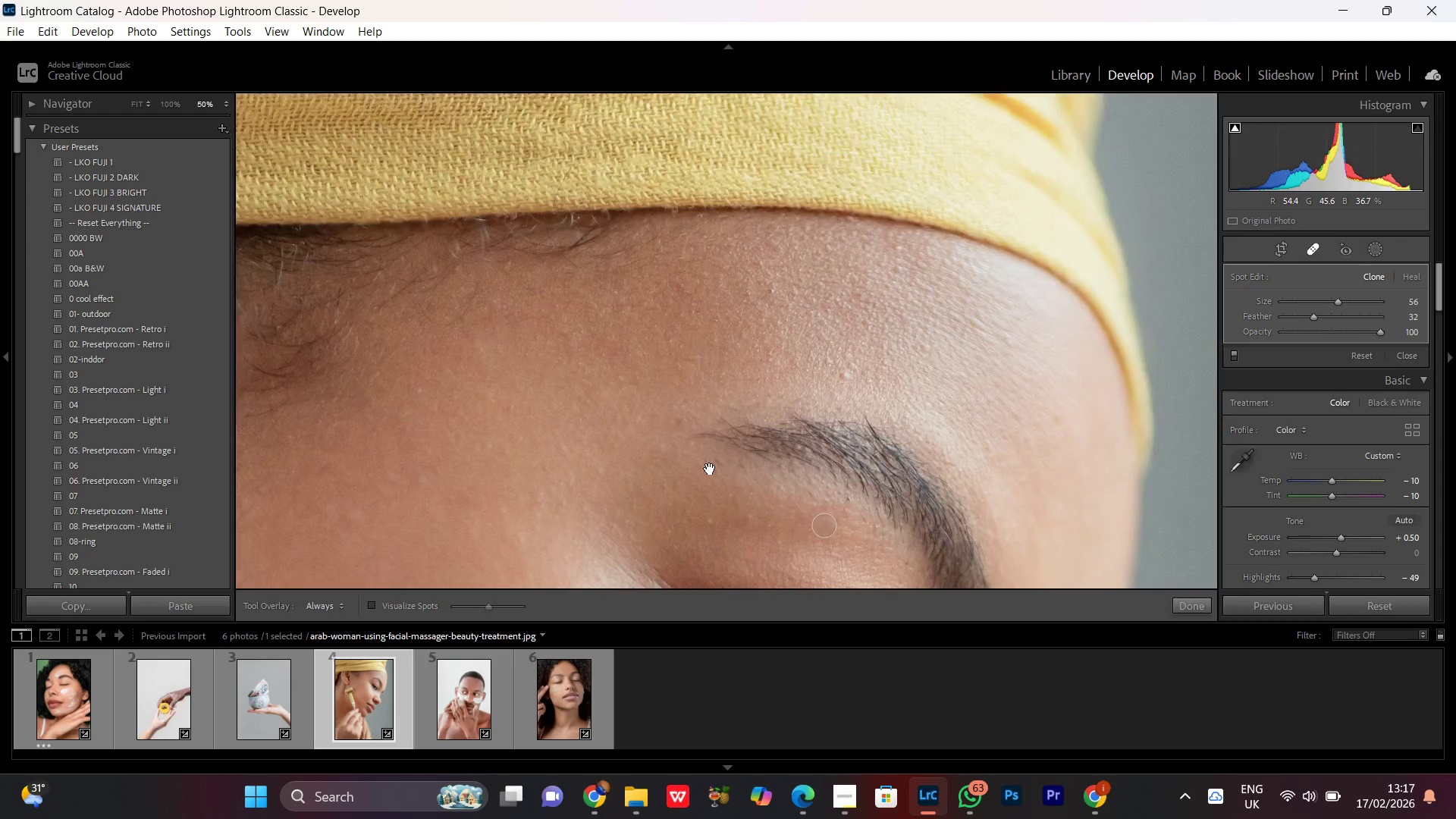 
left_click_drag(start_coordinate=[977, 342], to_coordinate=[662, 495])
 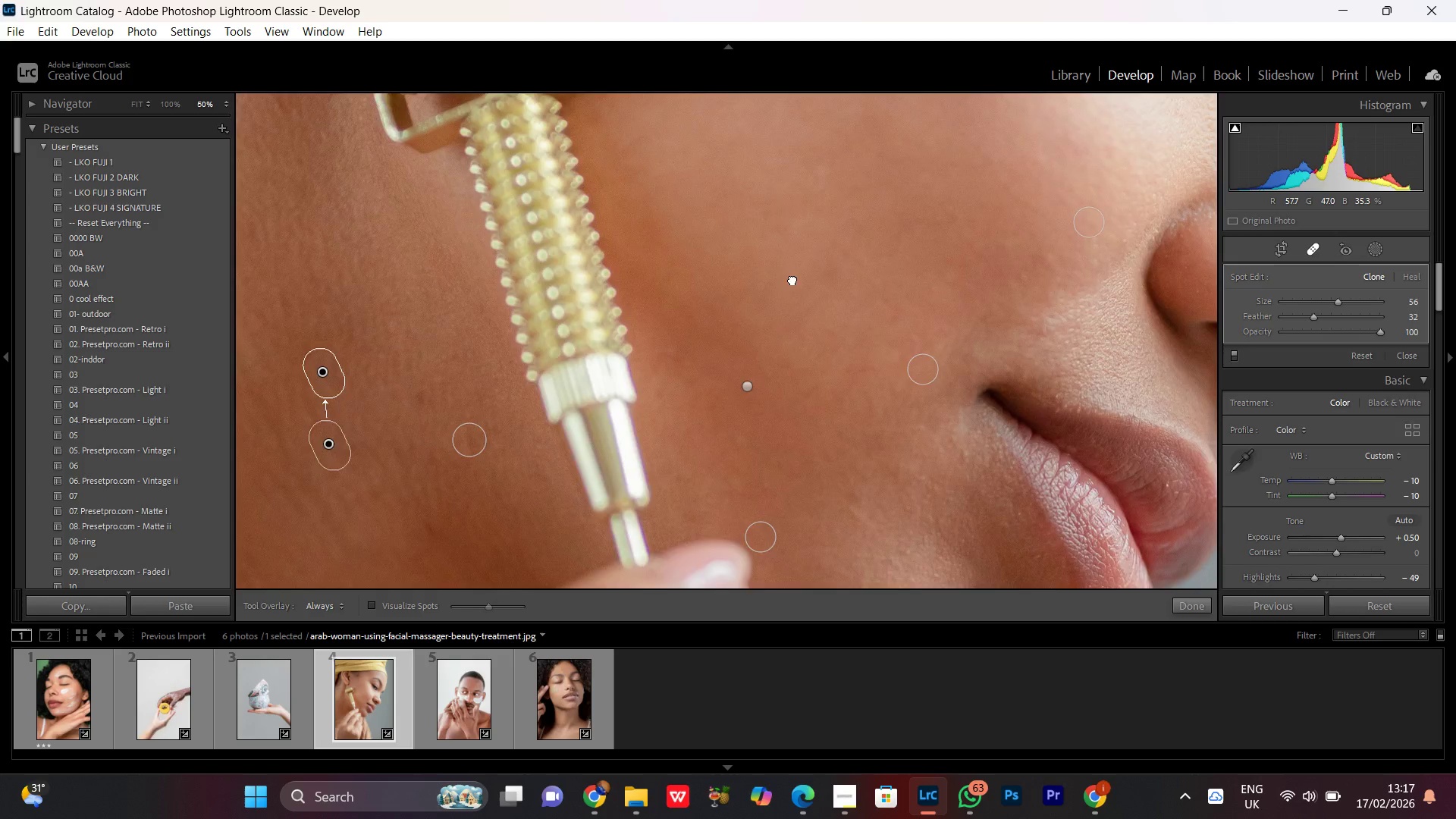 
left_click_drag(start_coordinate=[792, 279], to_coordinate=[680, 560])
 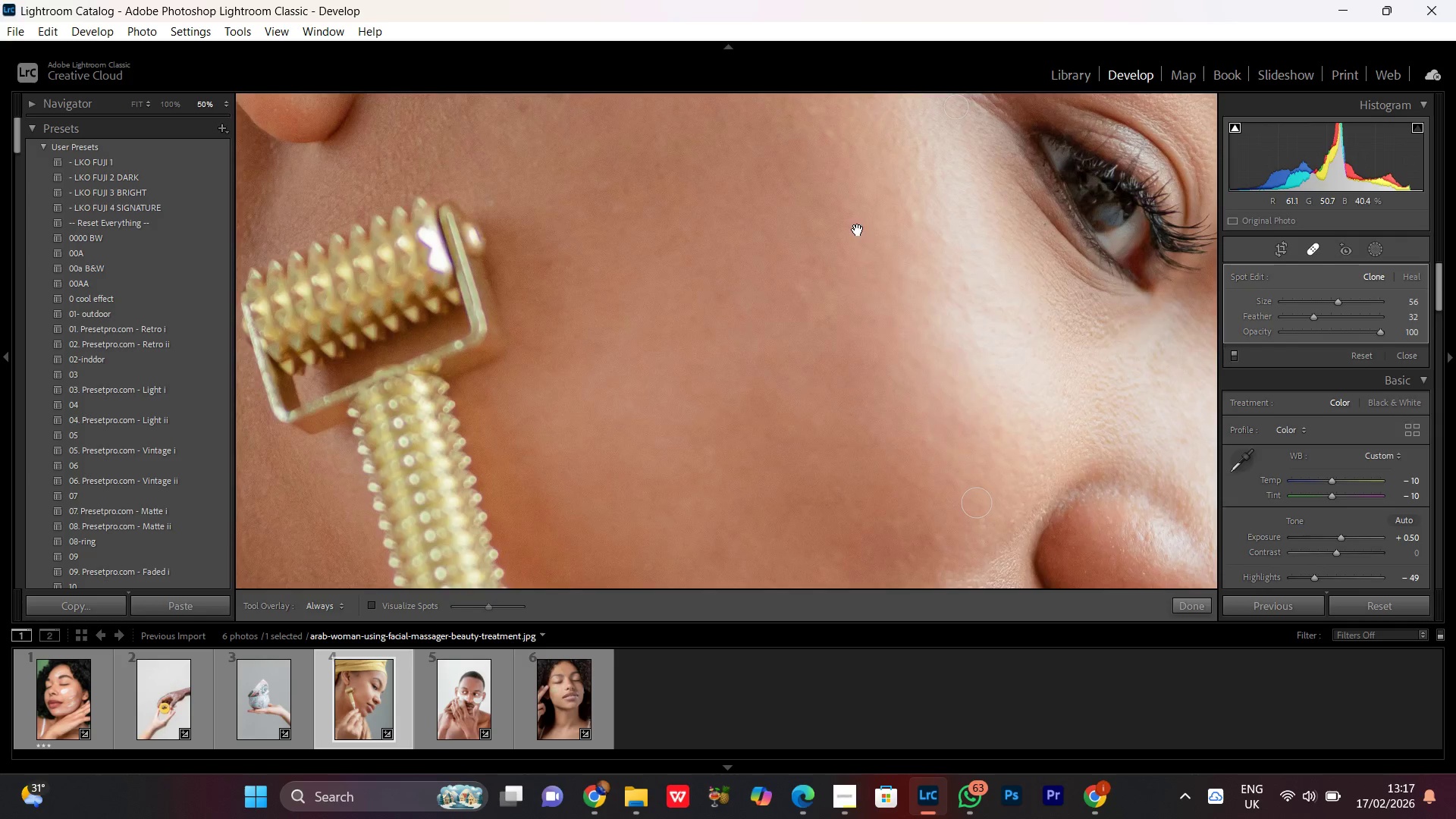 
left_click_drag(start_coordinate=[858, 231], to_coordinate=[664, 589])
 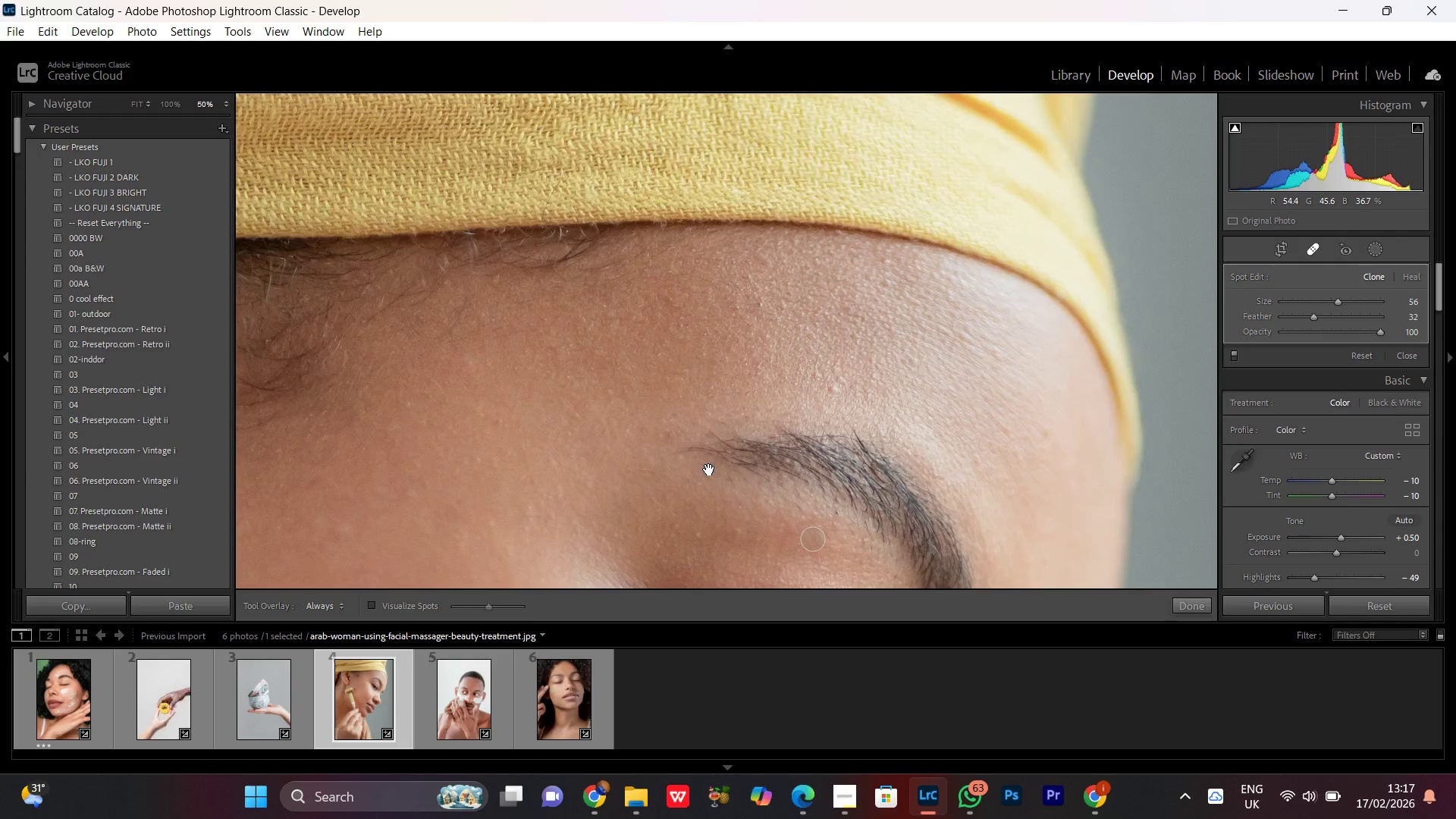 
hold_key(key=Space, duration=1.5)
 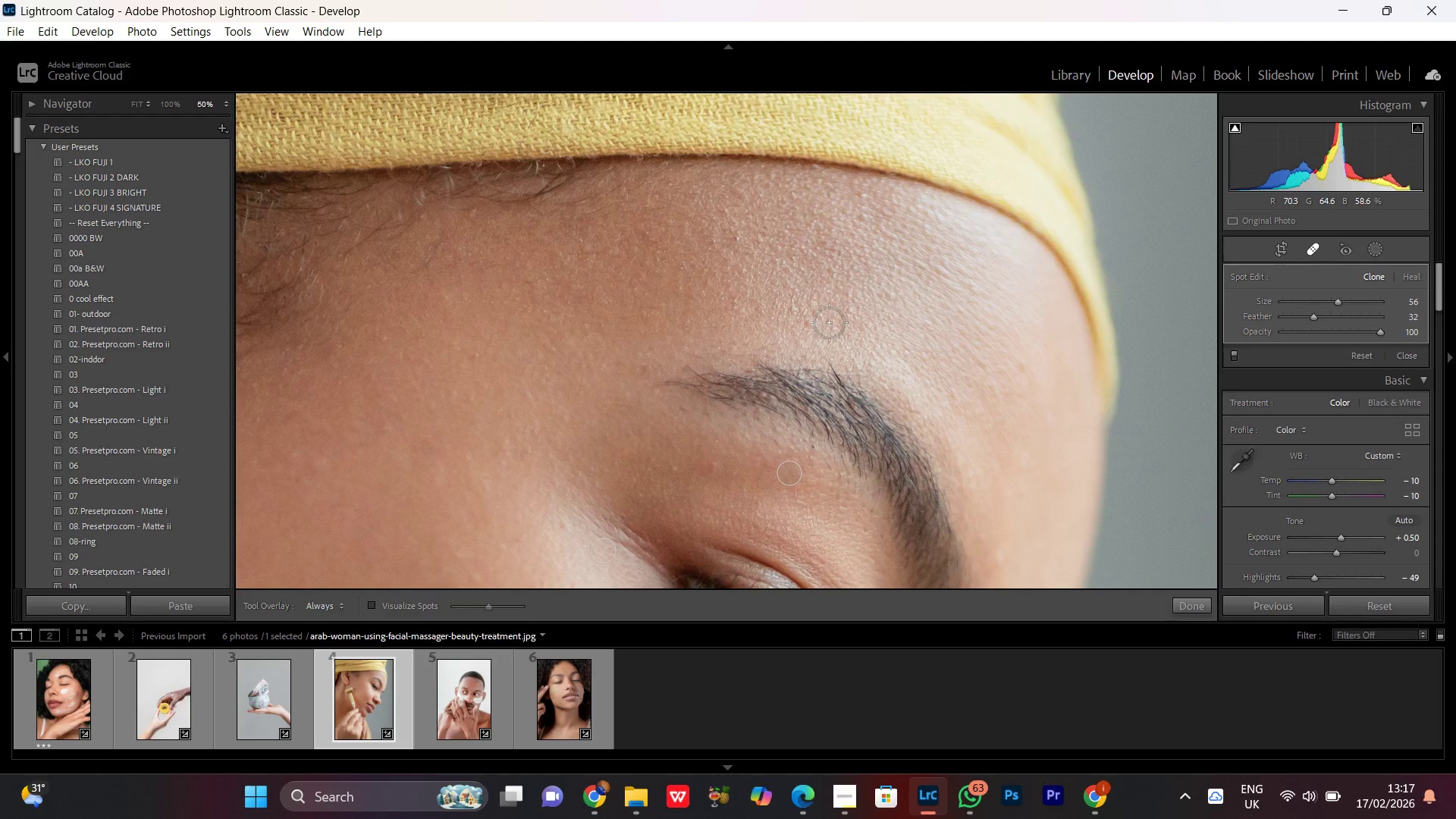 
left_click_drag(start_coordinate=[845, 317], to_coordinate=[709, 469])
 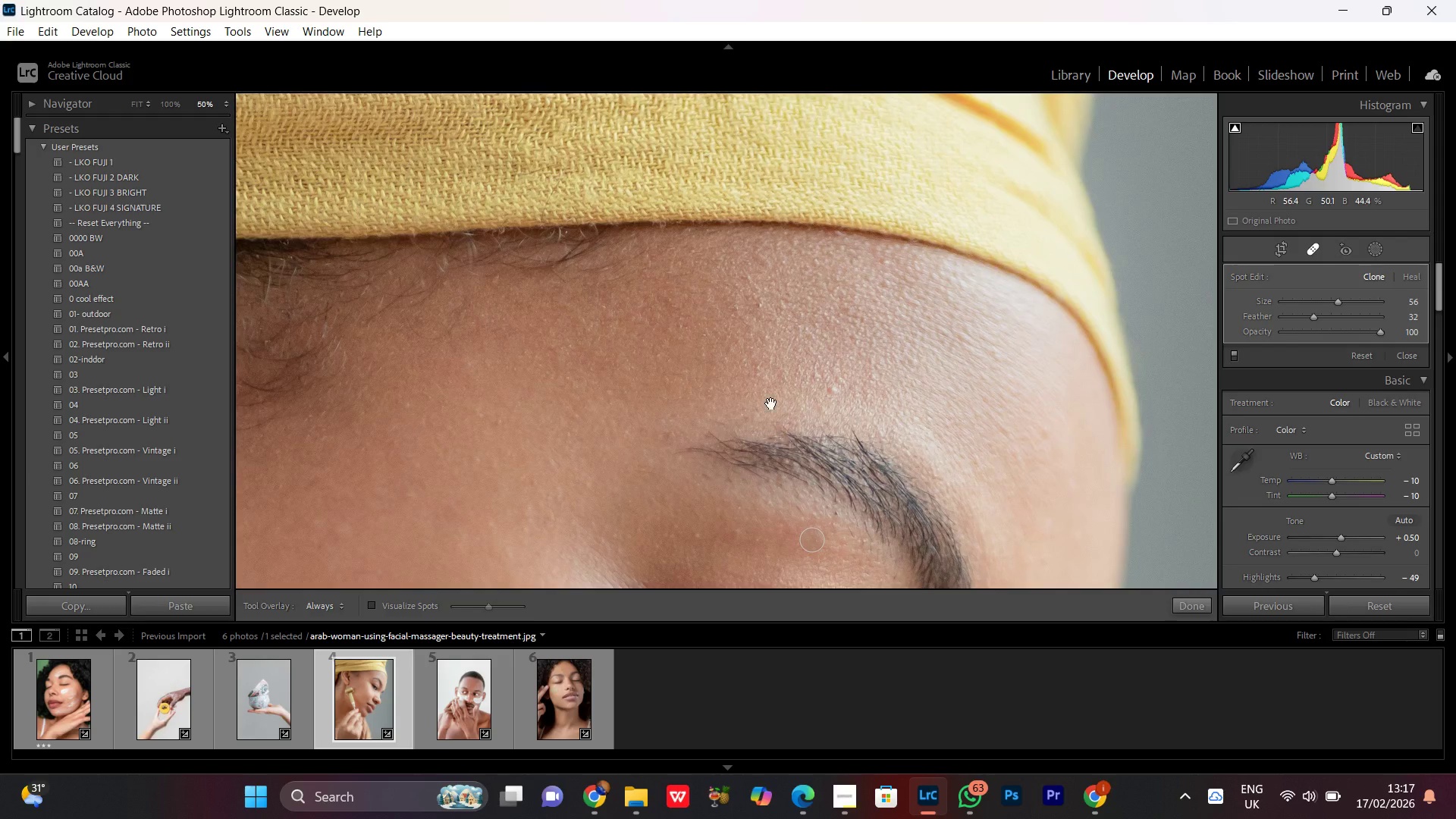 
left_click_drag(start_coordinate=[784, 438], to_coordinate=[761, 371])
 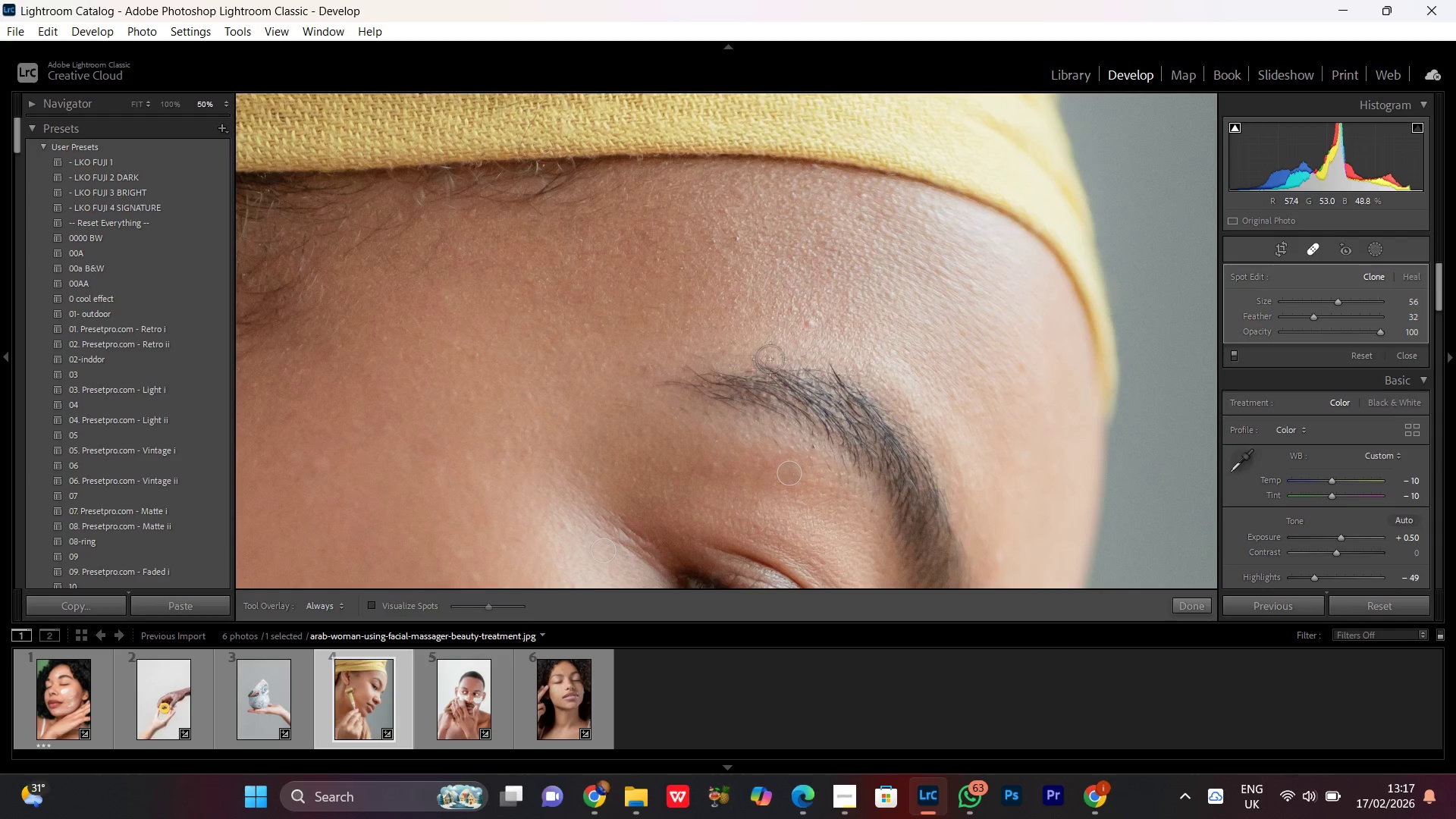 
hold_key(key=Space, duration=29.34)
 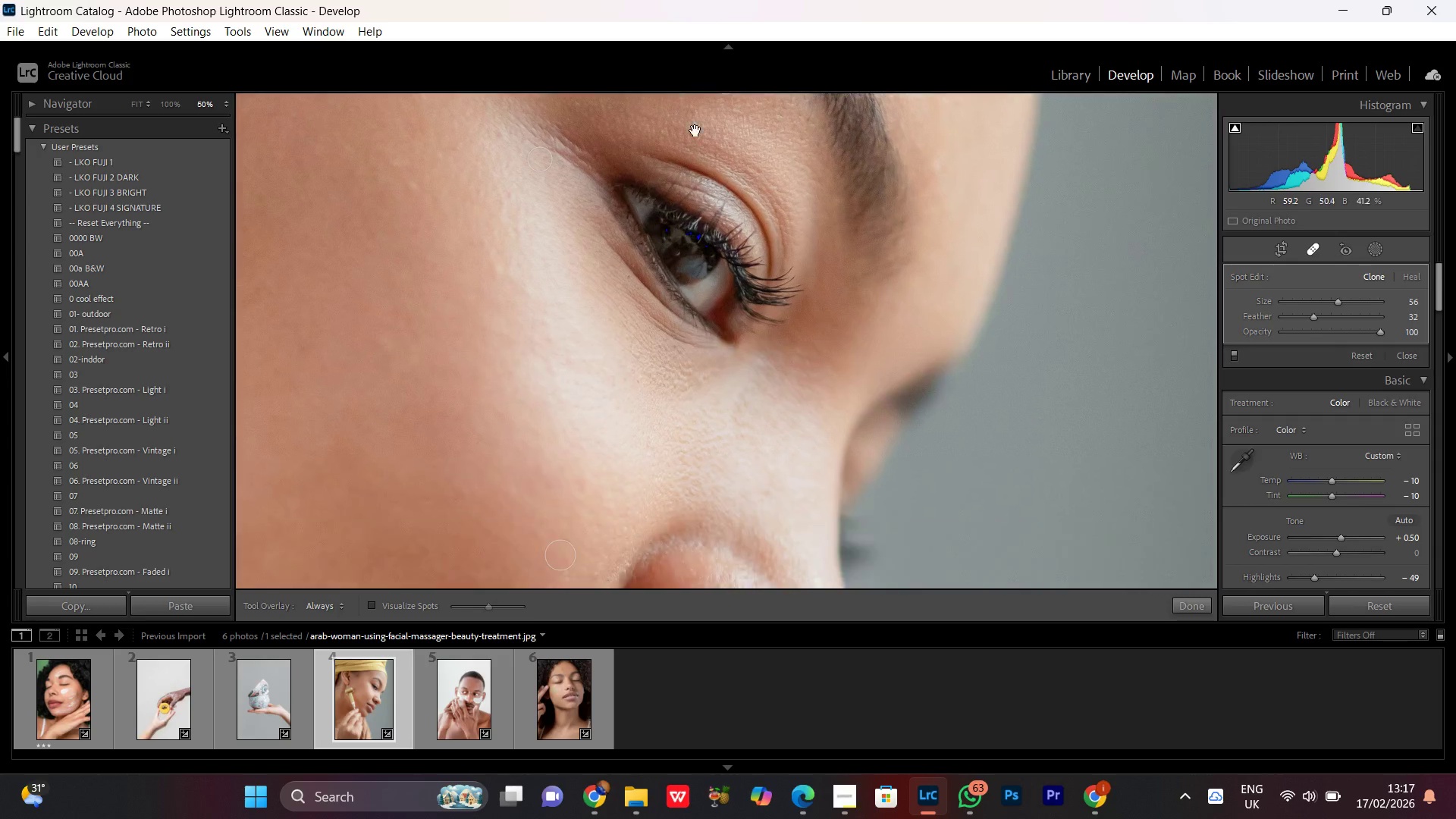 
scroll: coordinate [822, 325], scroll_direction: down, amount: 1.0
 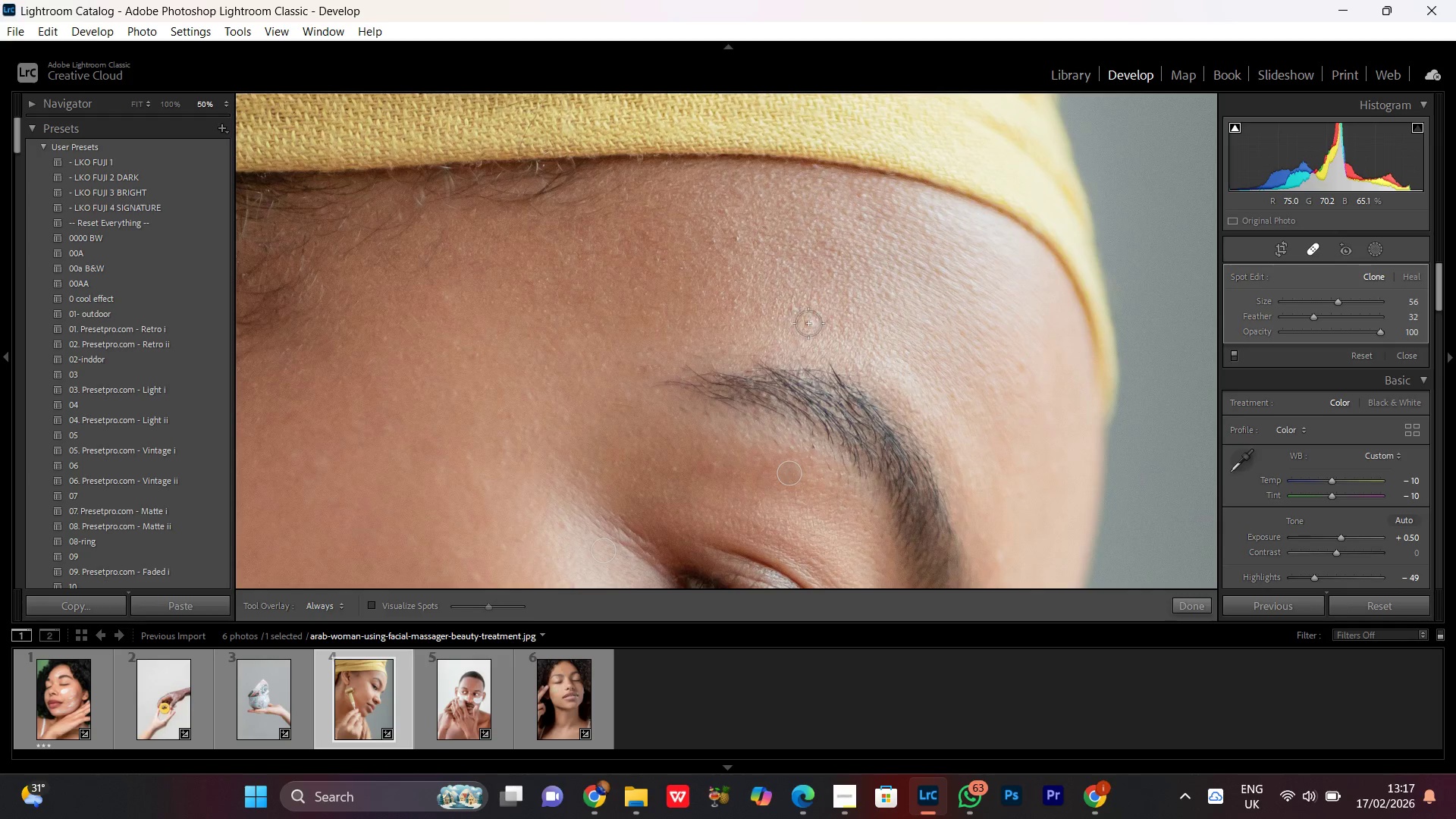 
left_click([811, 323])
 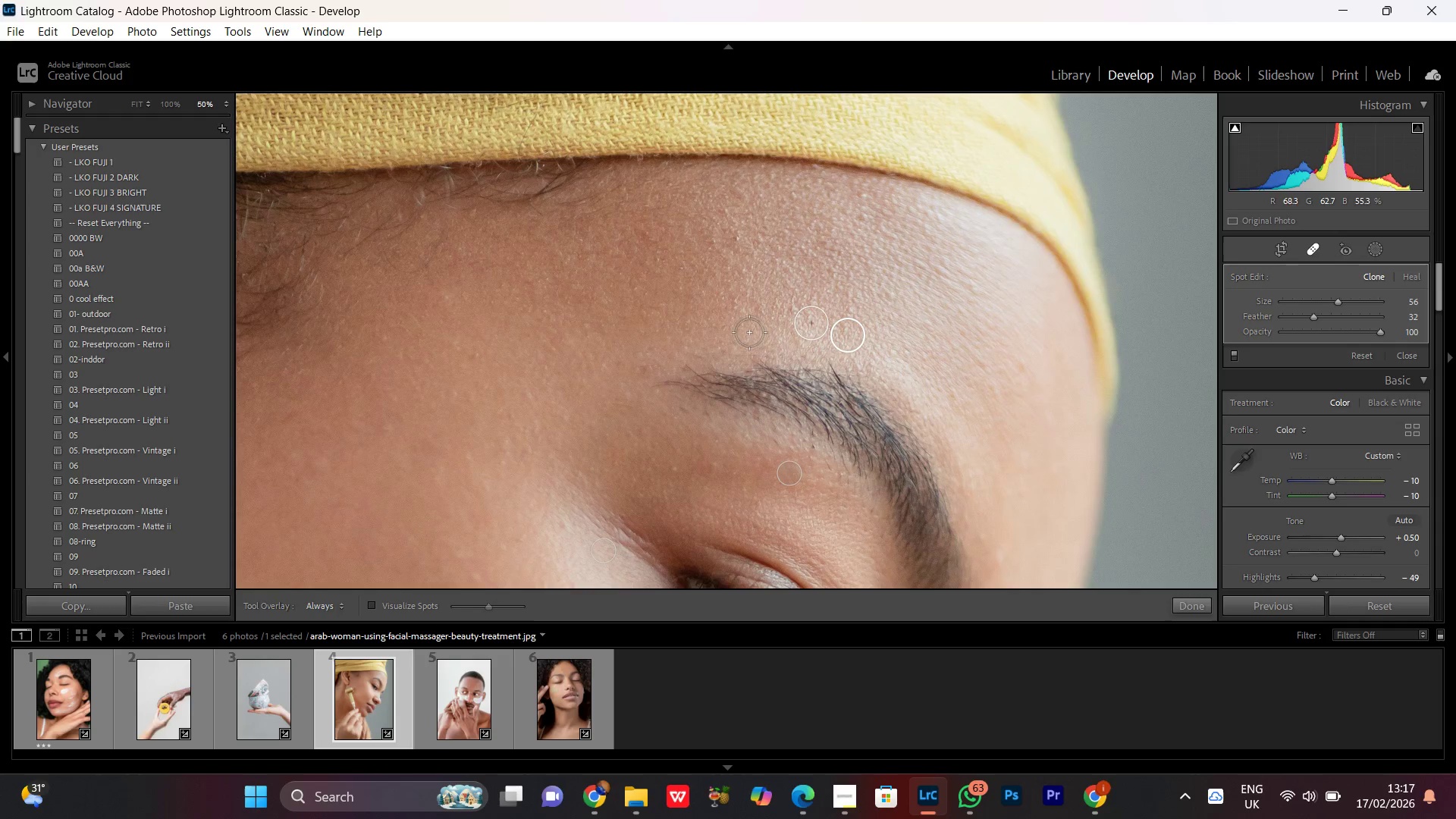 
scroll: coordinate [811, 323], scroll_direction: up, amount: 1.0
 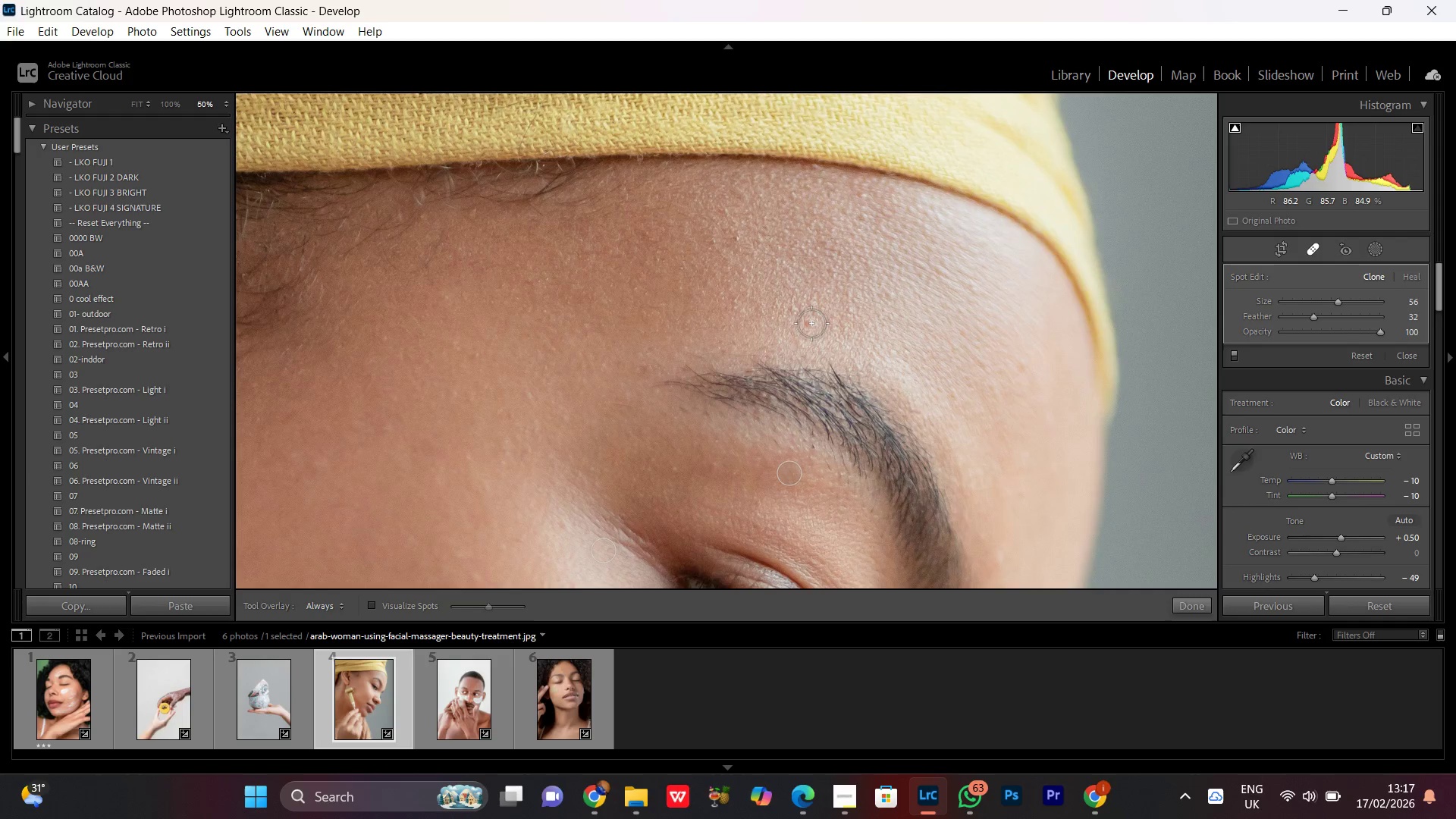 
left_click([740, 237])
 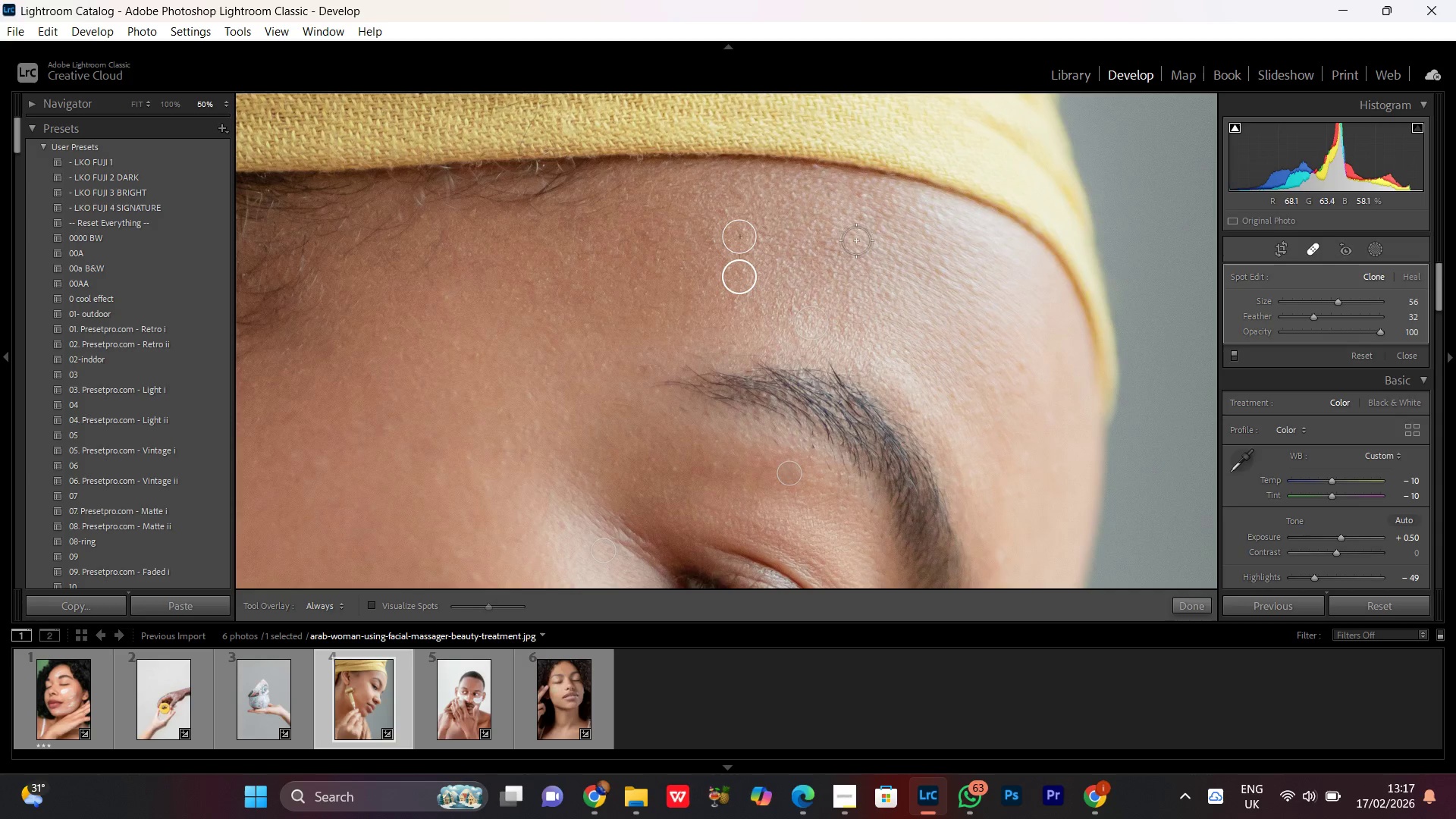 
left_click([858, 218])
 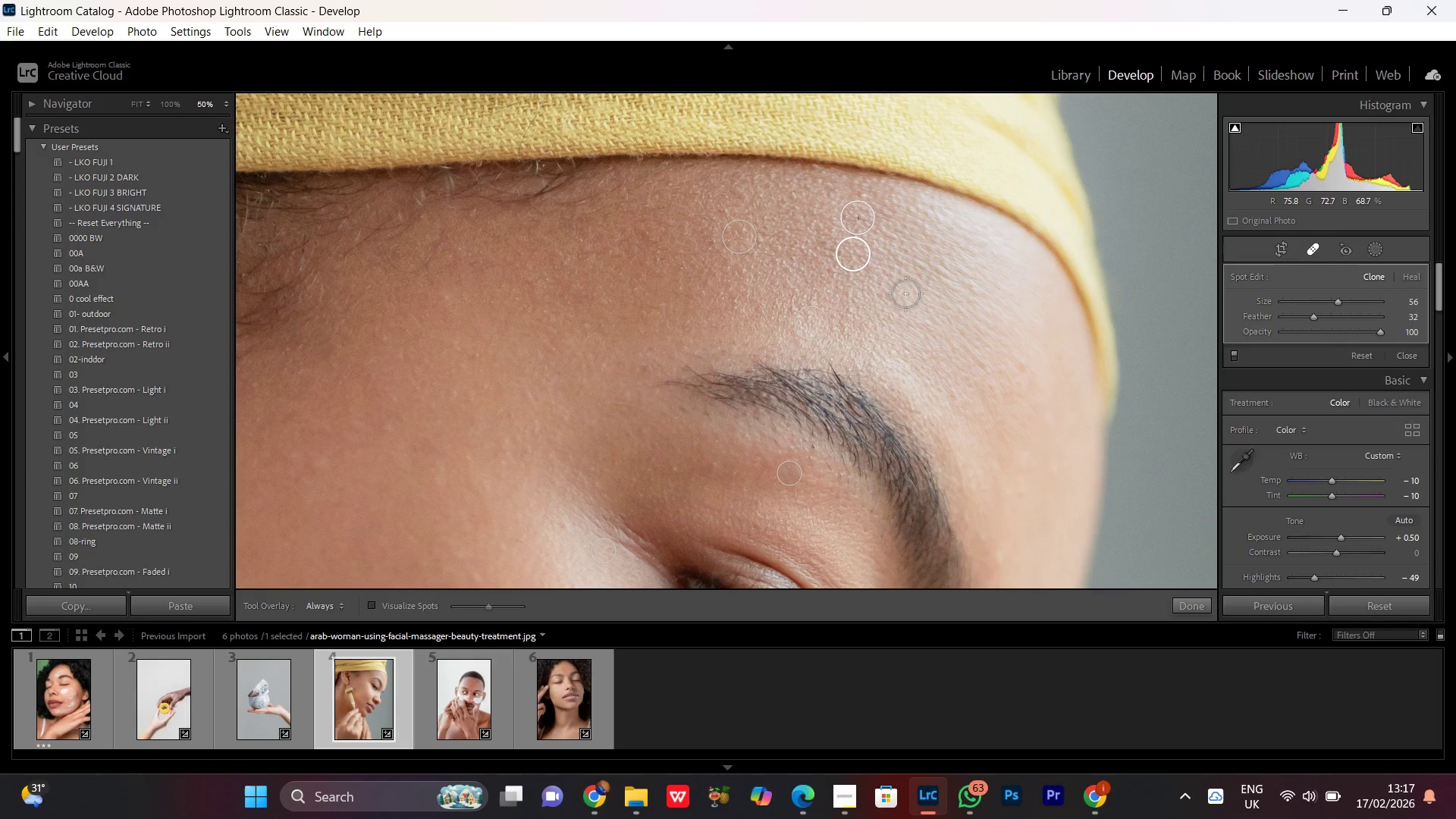 
left_click([888, 293])
 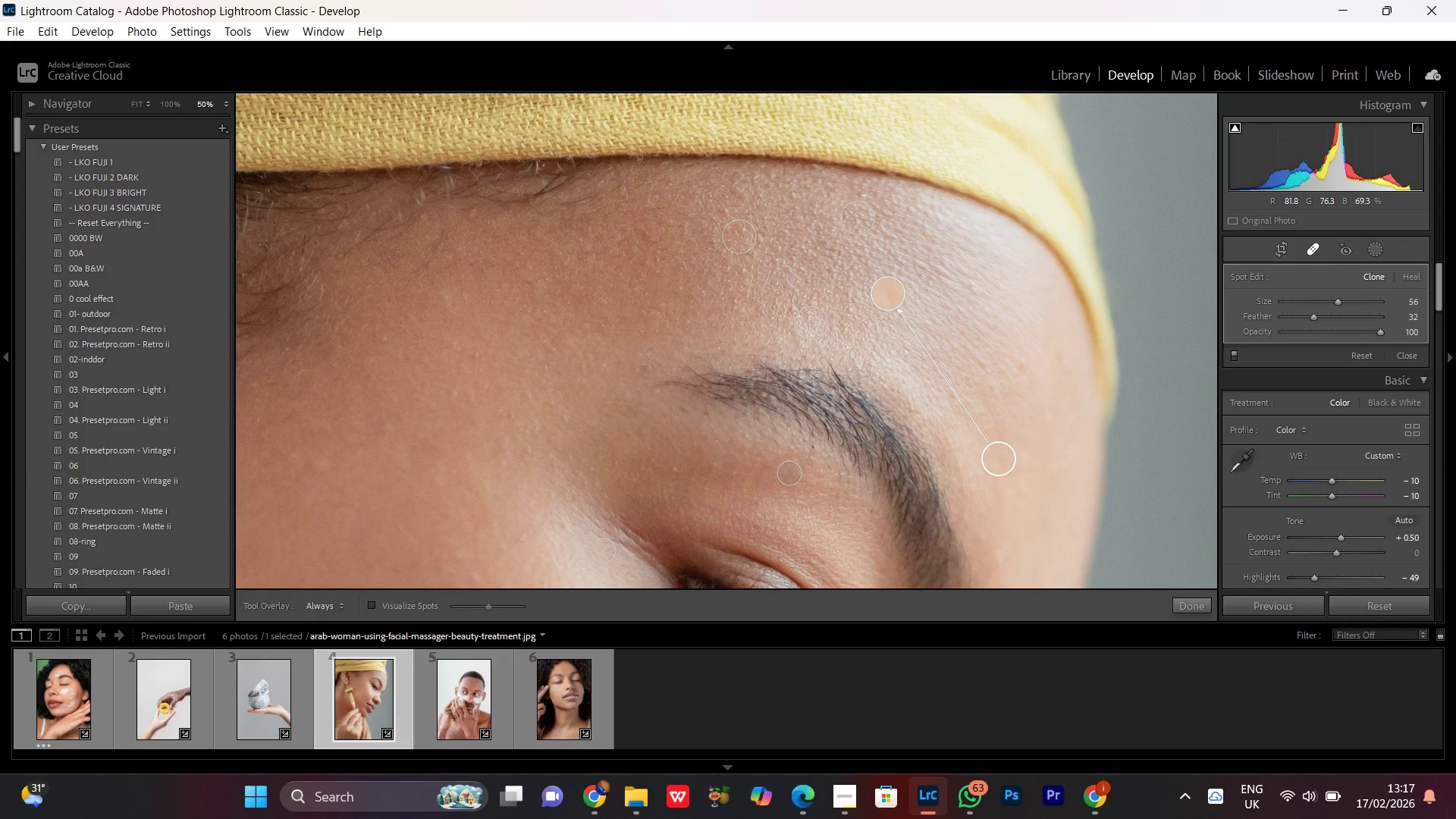 
left_click_drag(start_coordinate=[1004, 458], to_coordinate=[870, 278])
 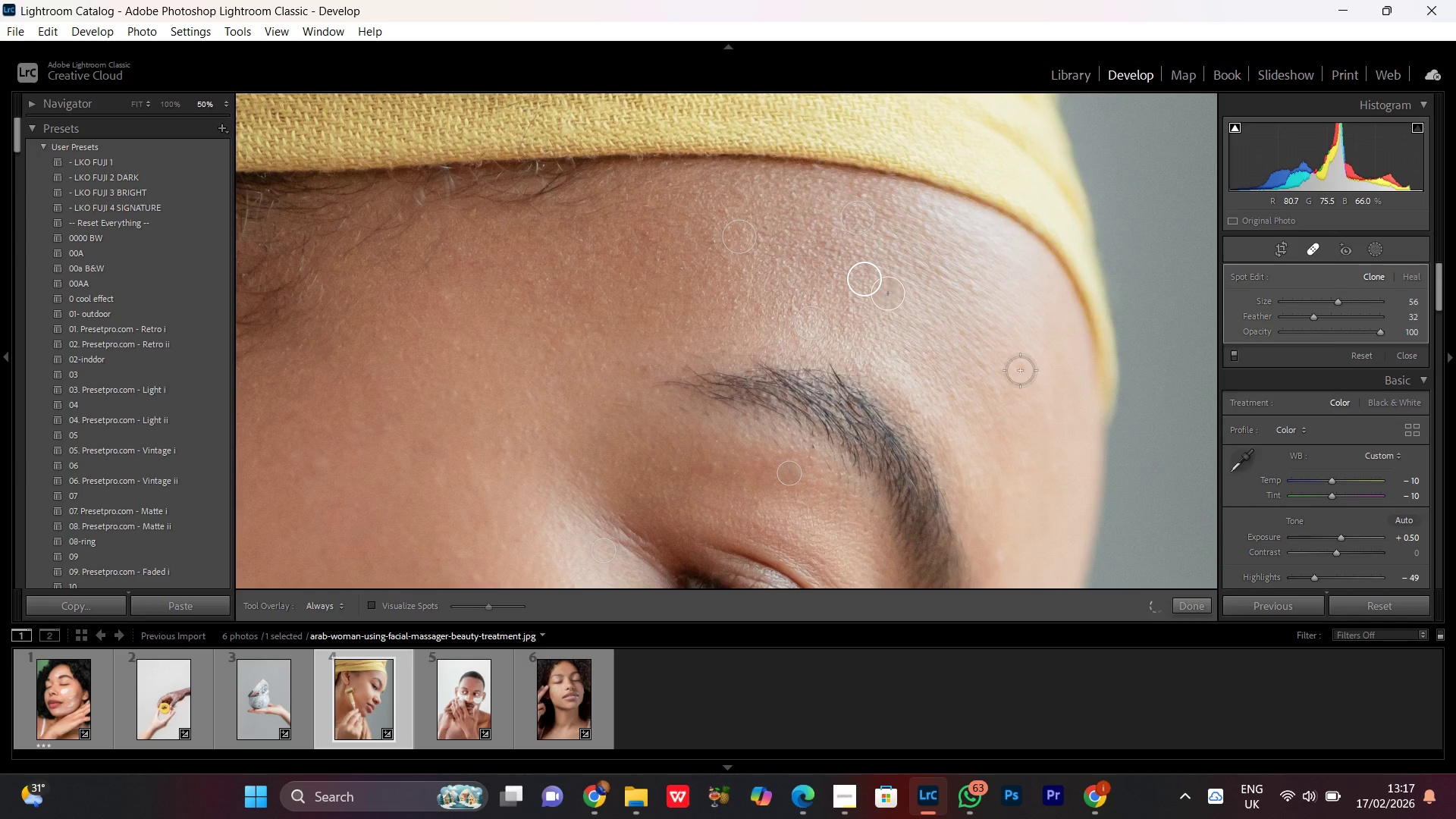 
left_click([1021, 368])
 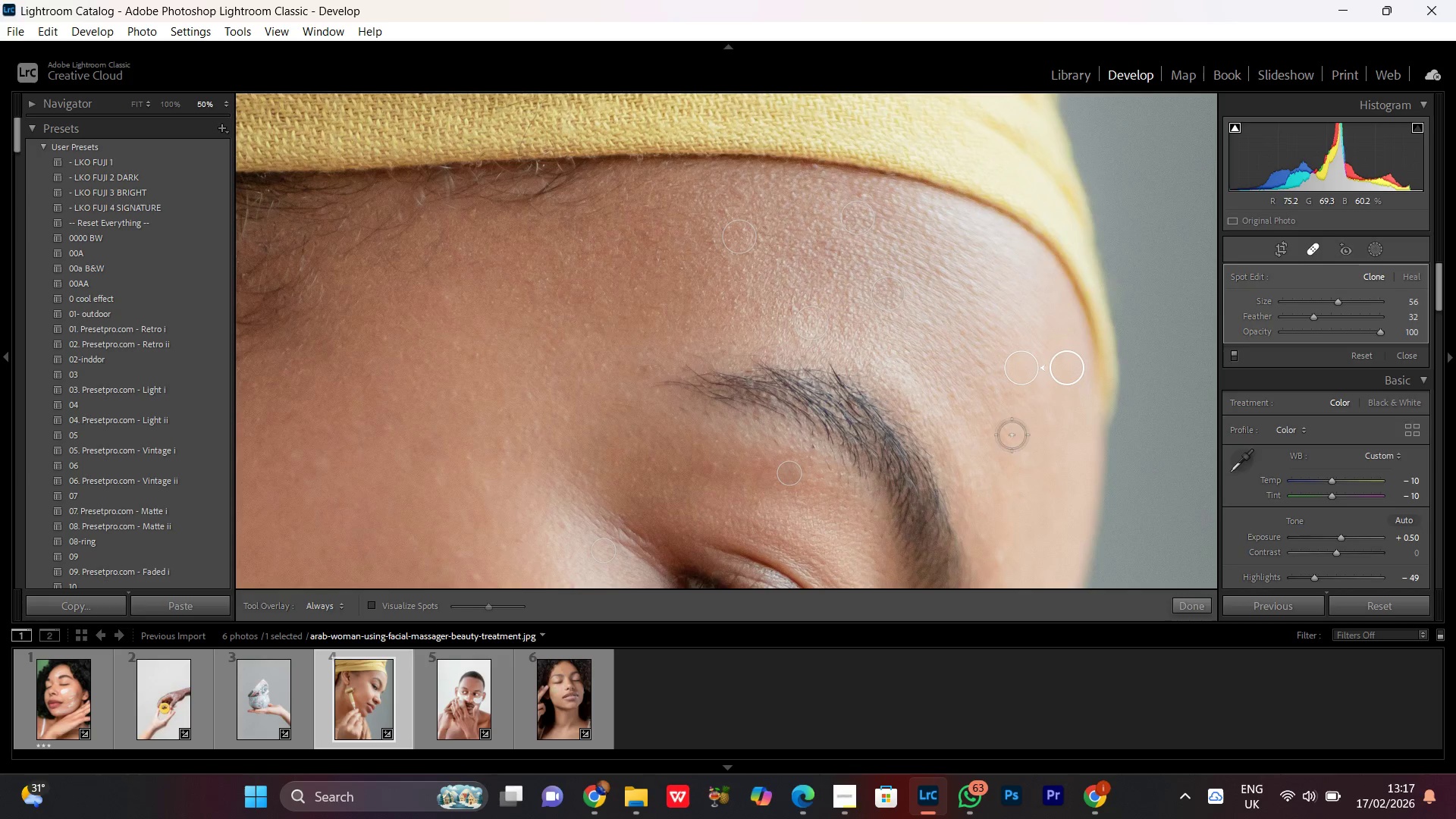 
left_click_drag(start_coordinate=[1071, 366], to_coordinate=[1024, 328])
 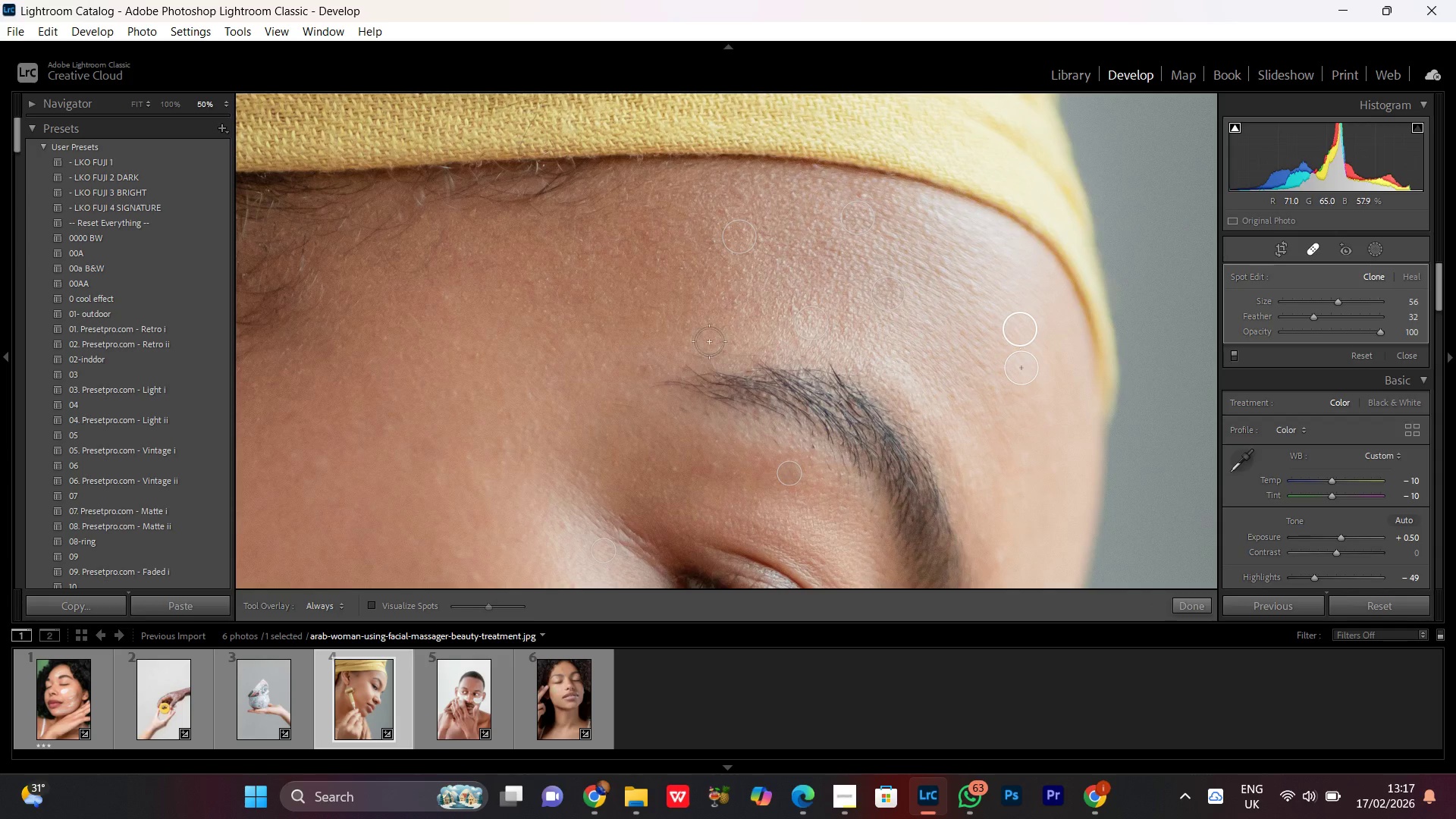 
hold_key(key=Space, duration=1.28)
 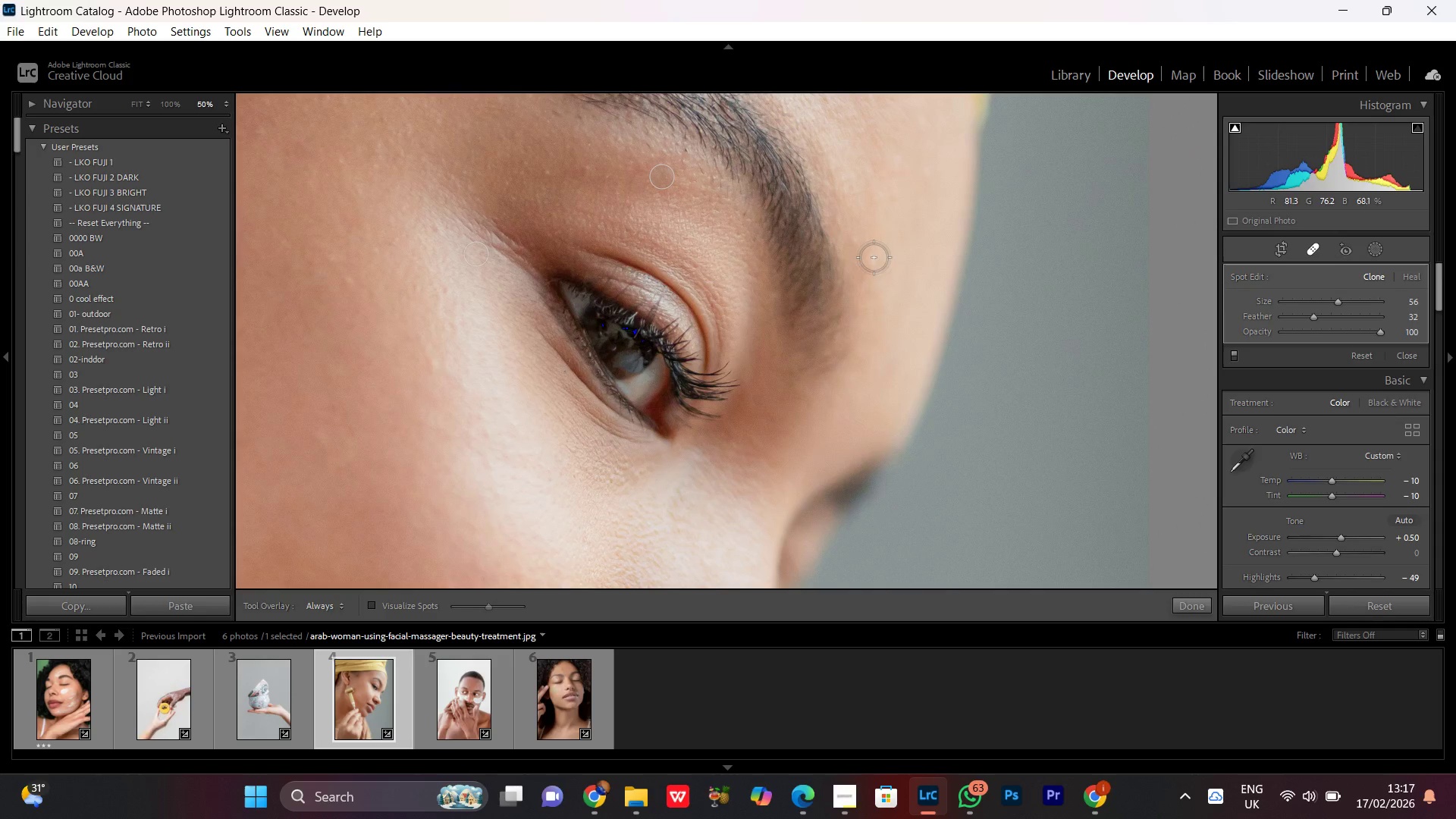 
left_click_drag(start_coordinate=[745, 485], to_coordinate=[681, 93])
 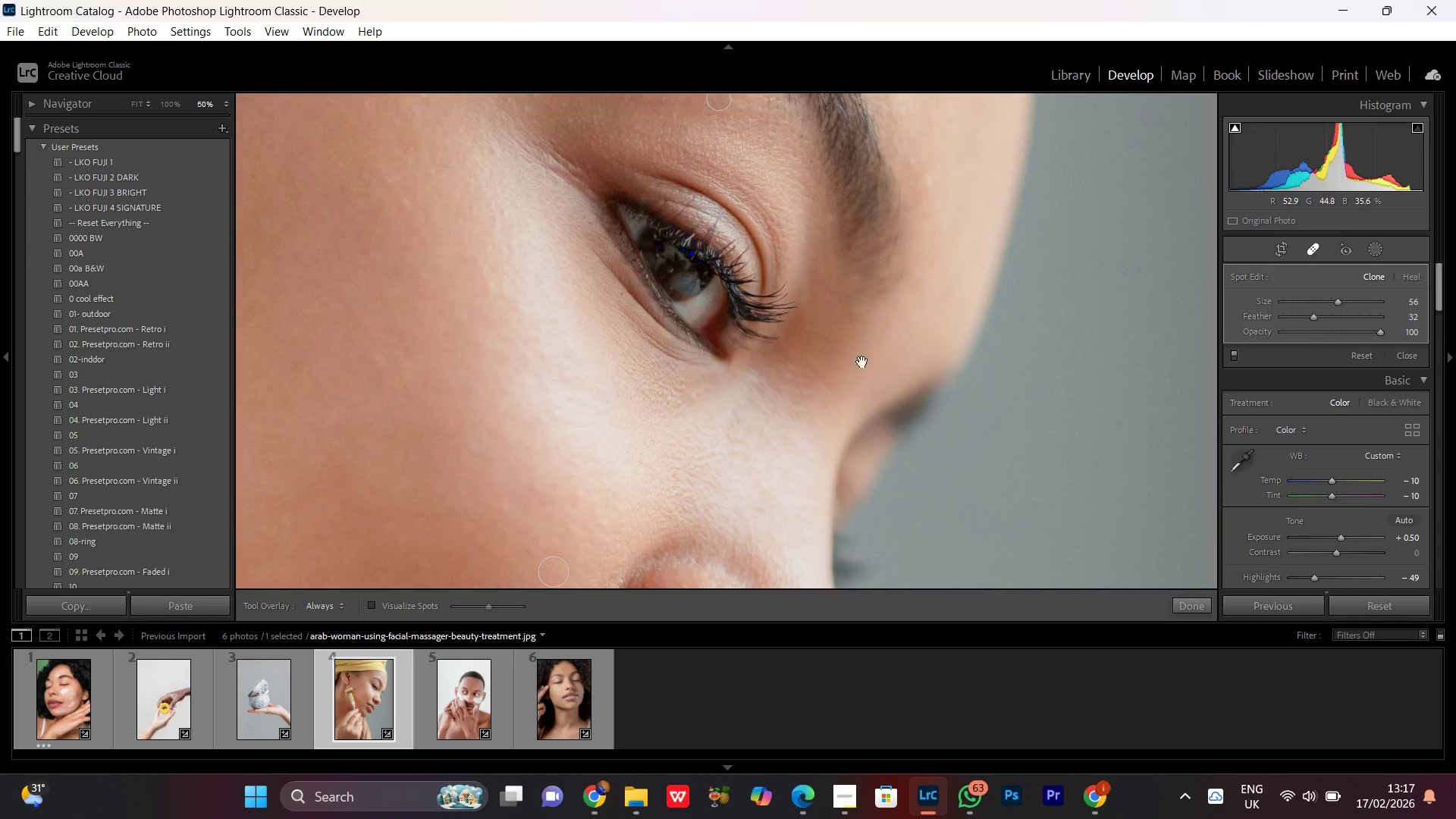 
left_click_drag(start_coordinate=[878, 322], to_coordinate=[814, 417])
 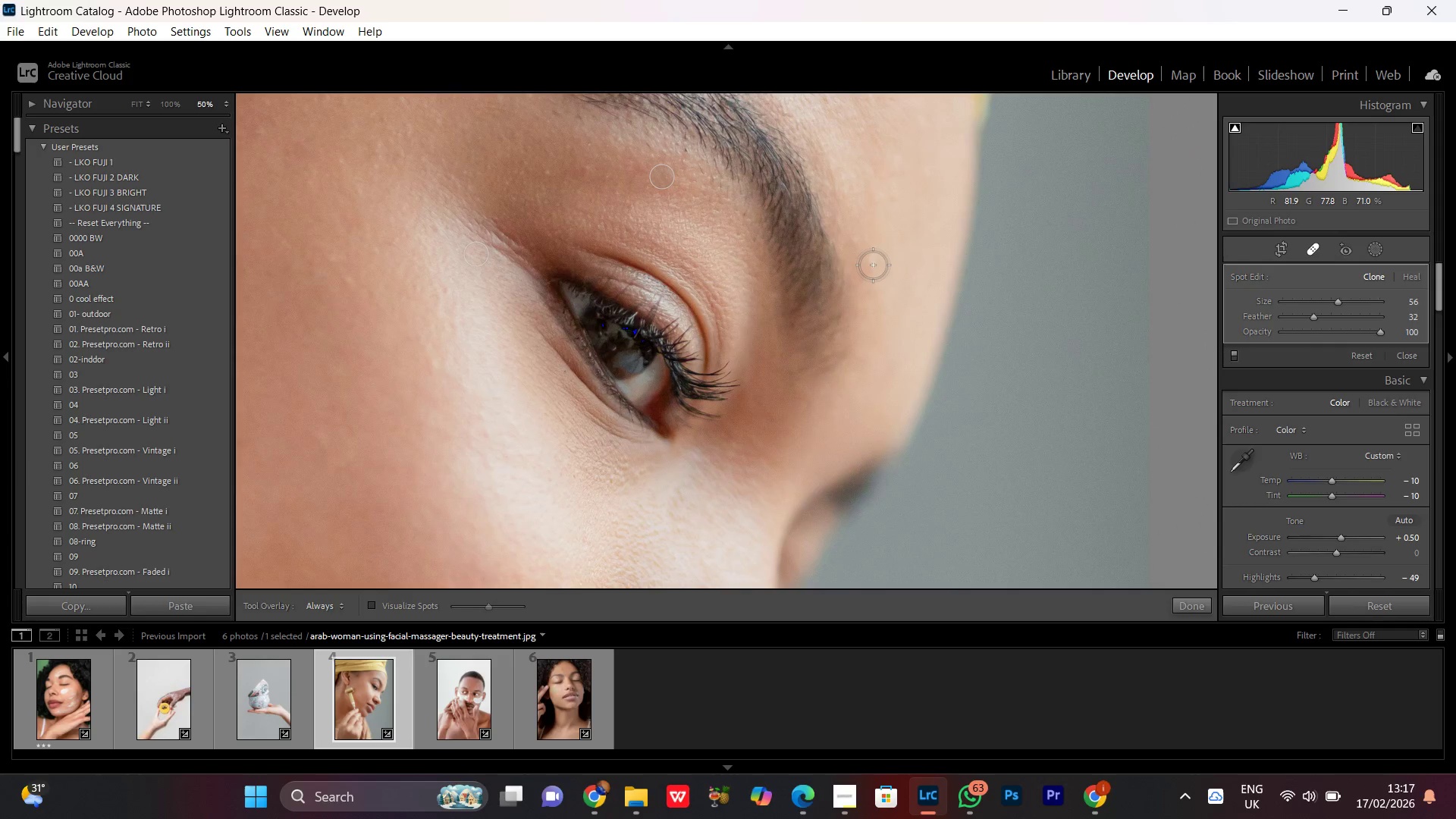 
left_click([873, 263])
 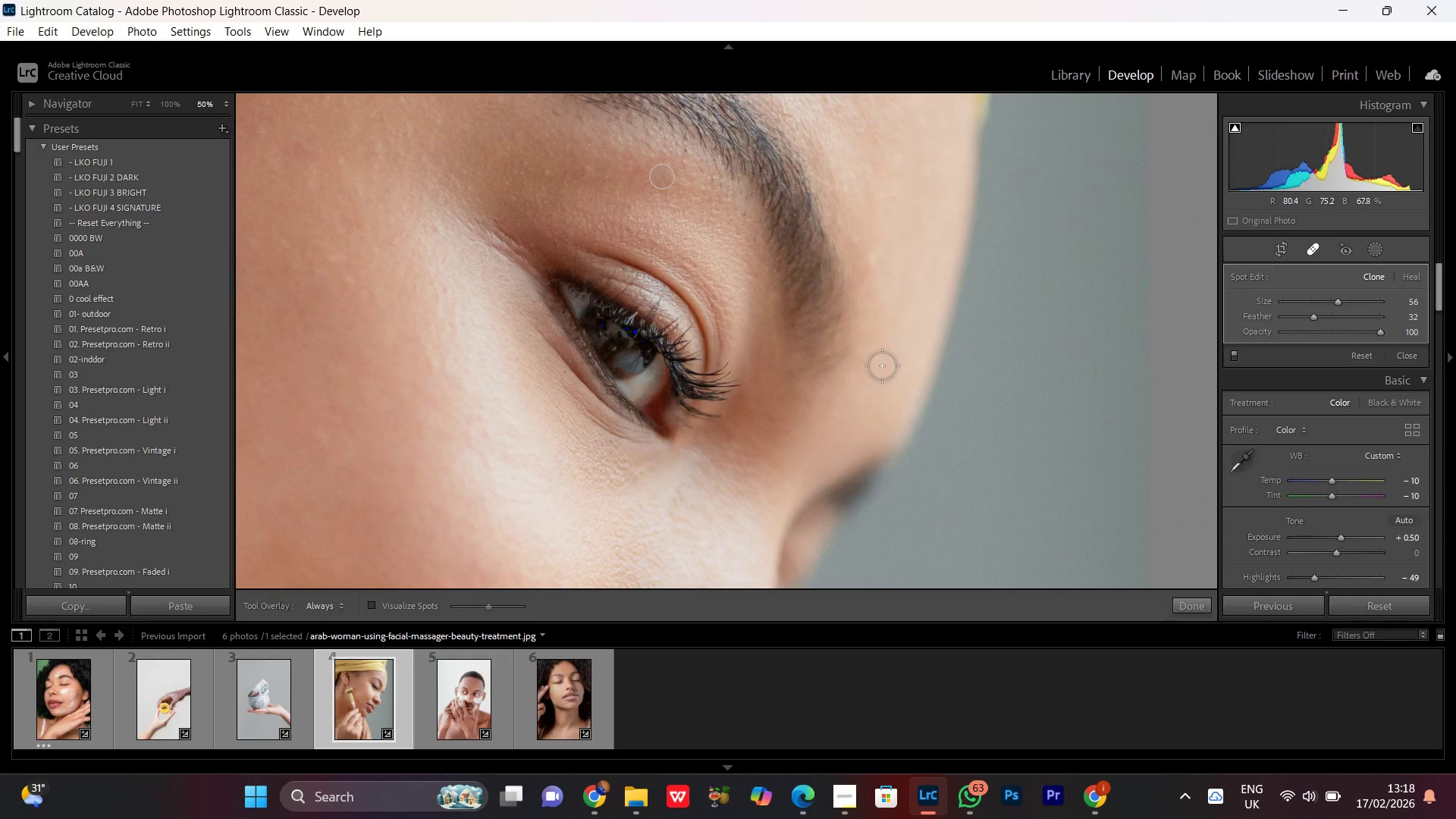 
hold_key(key=Space, duration=0.81)
 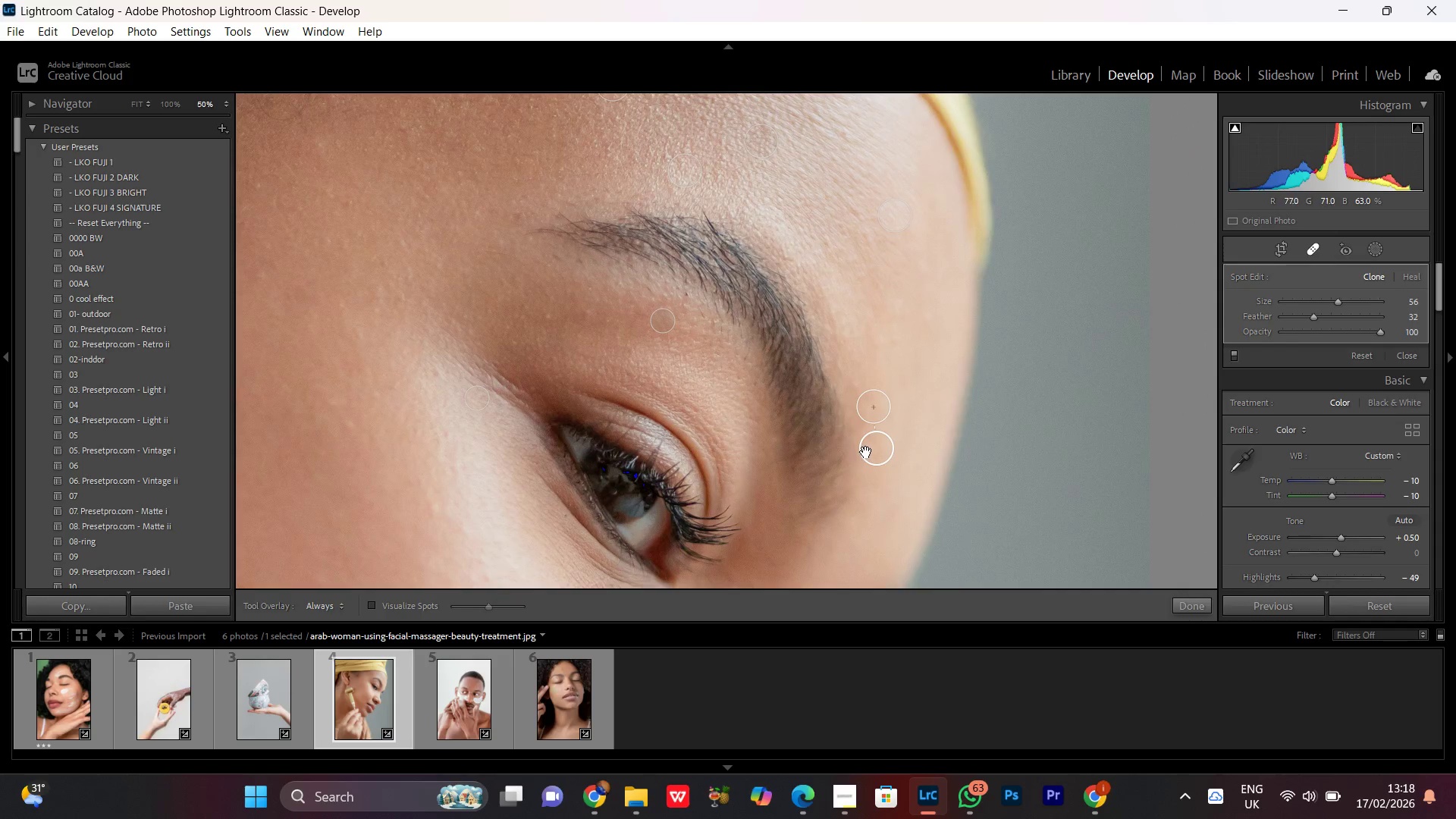 
left_click_drag(start_coordinate=[905, 253], to_coordinate=[905, 397])
 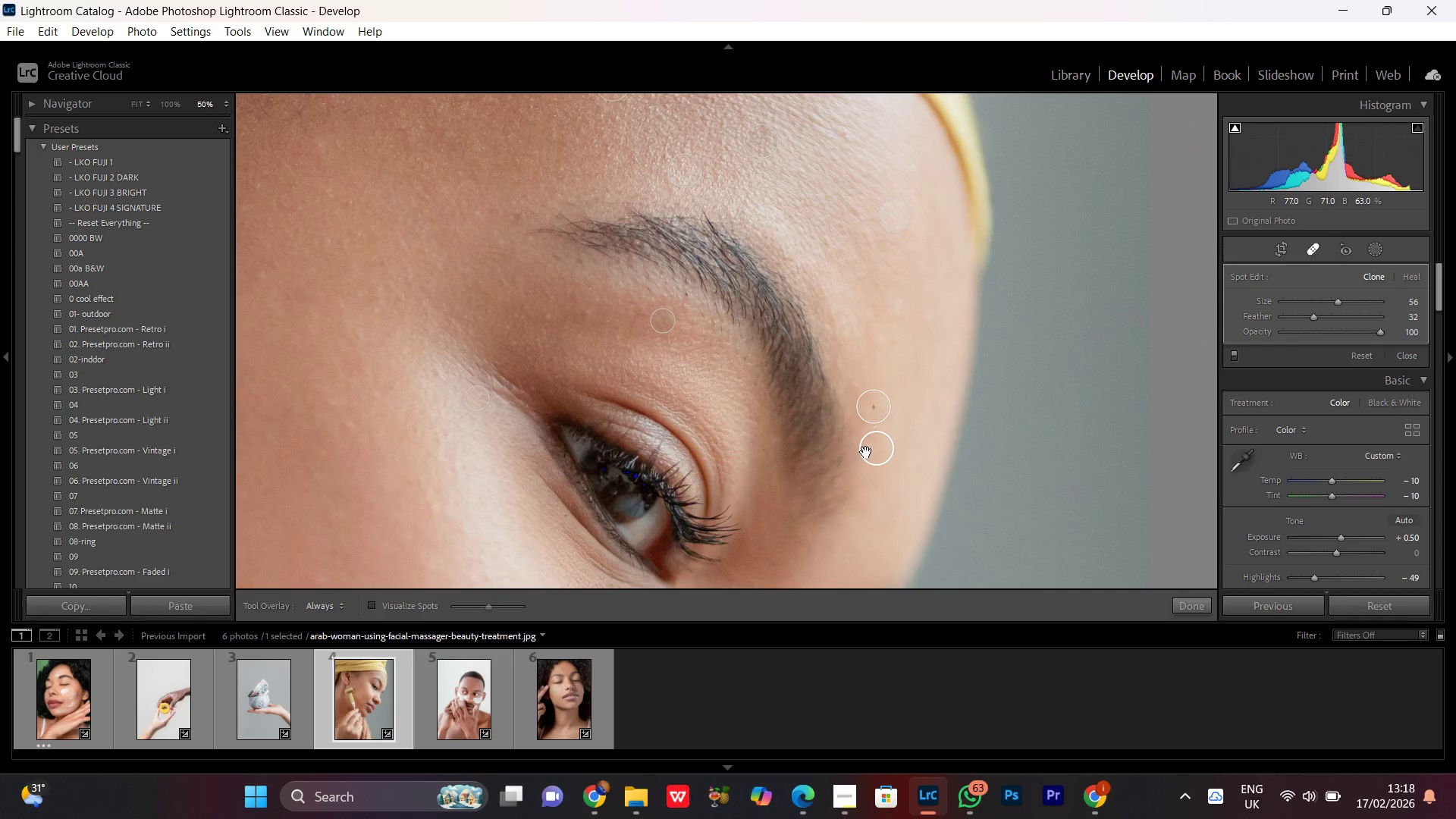 
left_click_drag(start_coordinate=[866, 451], to_coordinate=[843, 350])
 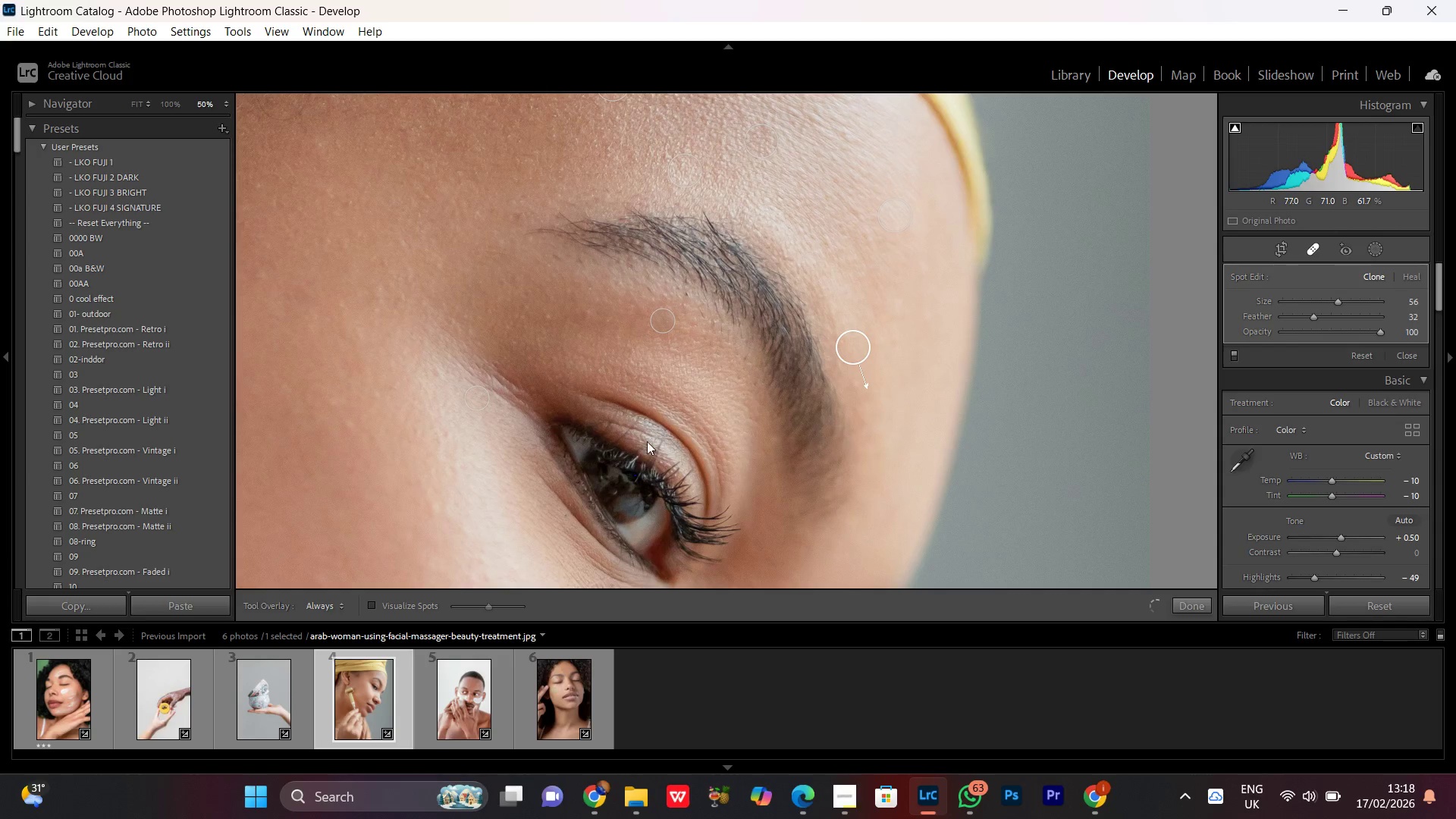 
hold_key(key=Space, duration=1.52)
 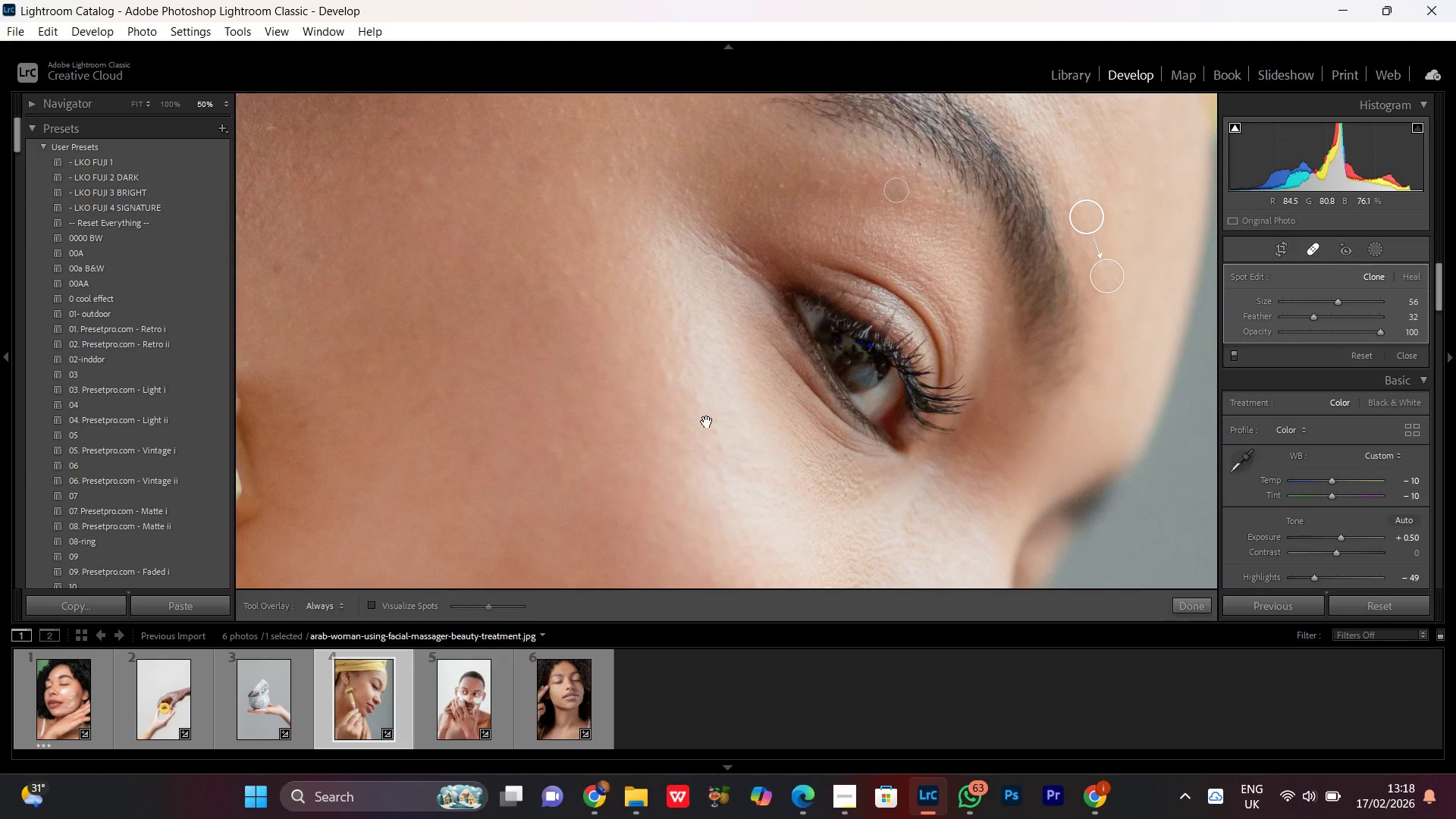 
left_click_drag(start_coordinate=[567, 417], to_coordinate=[863, 331])
 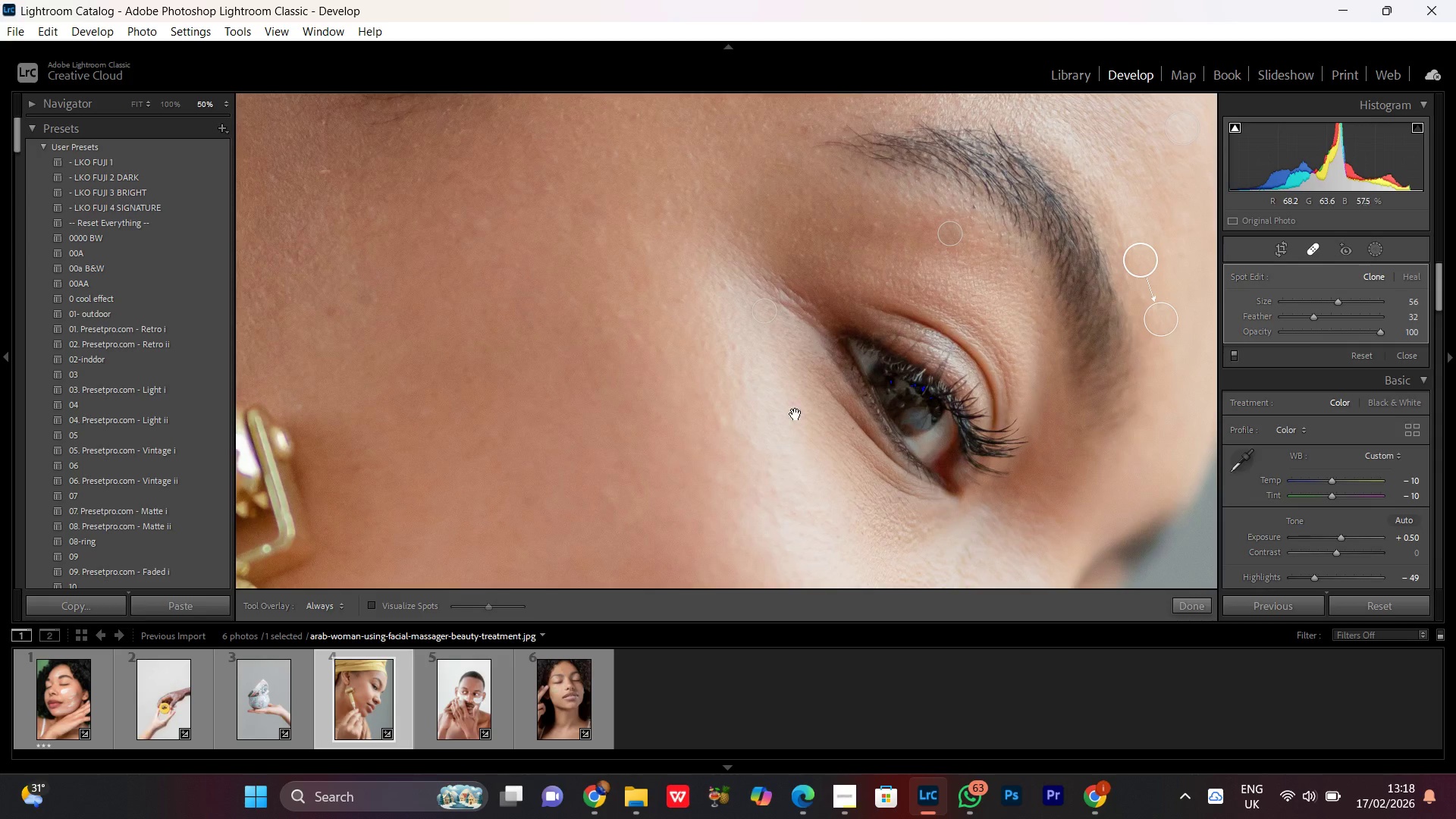 
left_click_drag(start_coordinate=[792, 424], to_coordinate=[739, 381])
 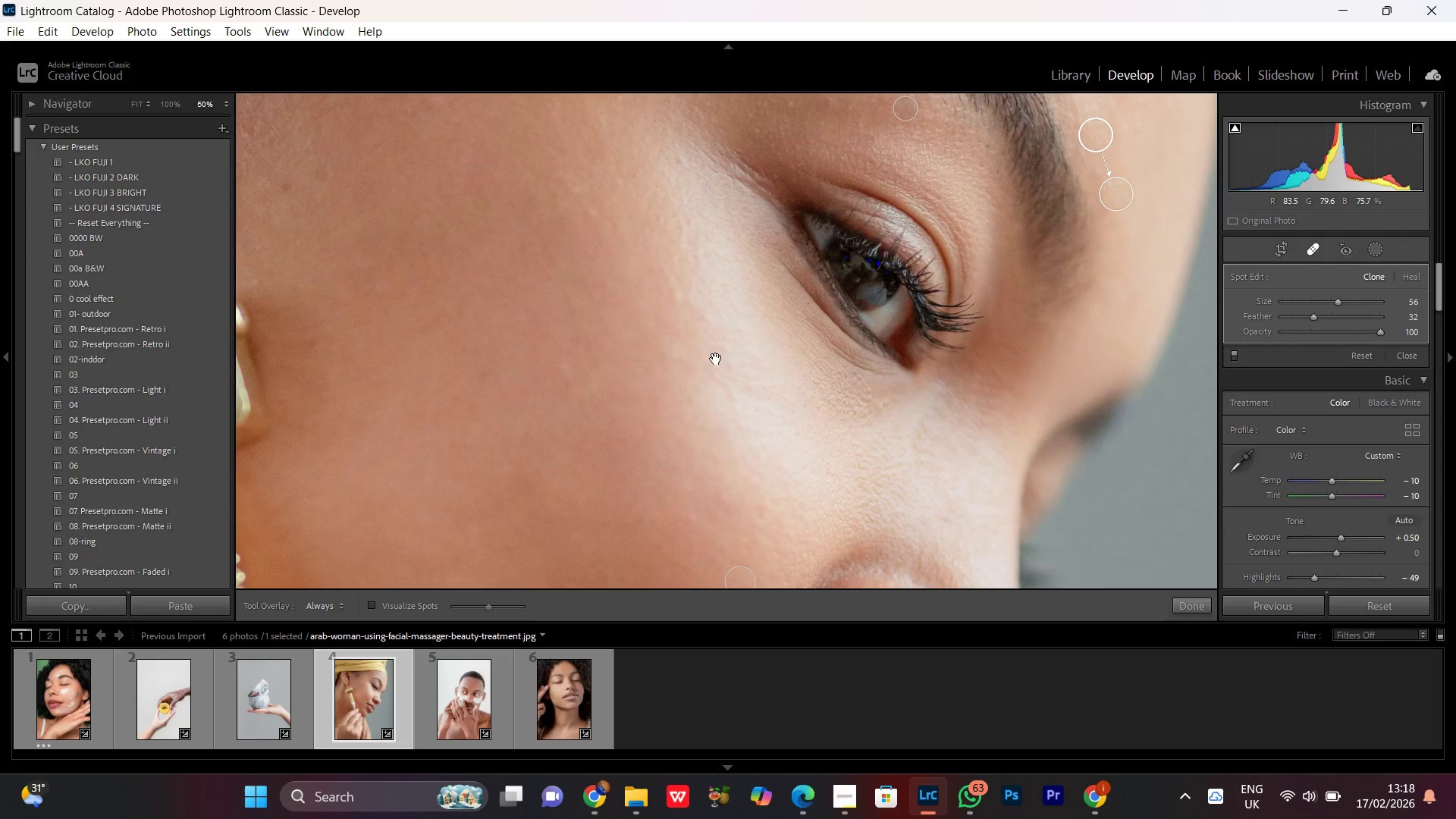 
hold_key(key=Space, duration=1.52)
 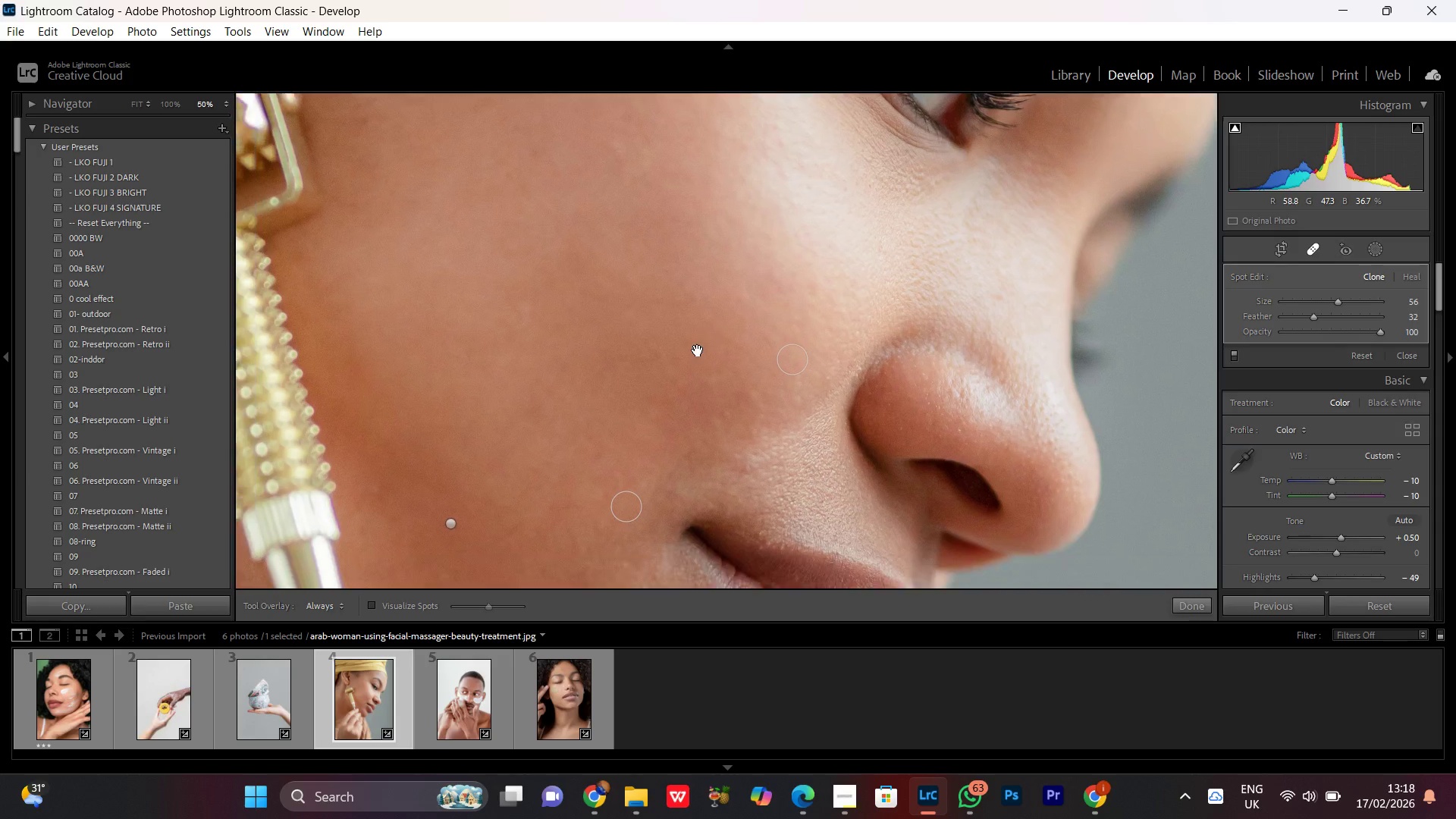 
left_click_drag(start_coordinate=[706, 422], to_coordinate=[715, 340])
 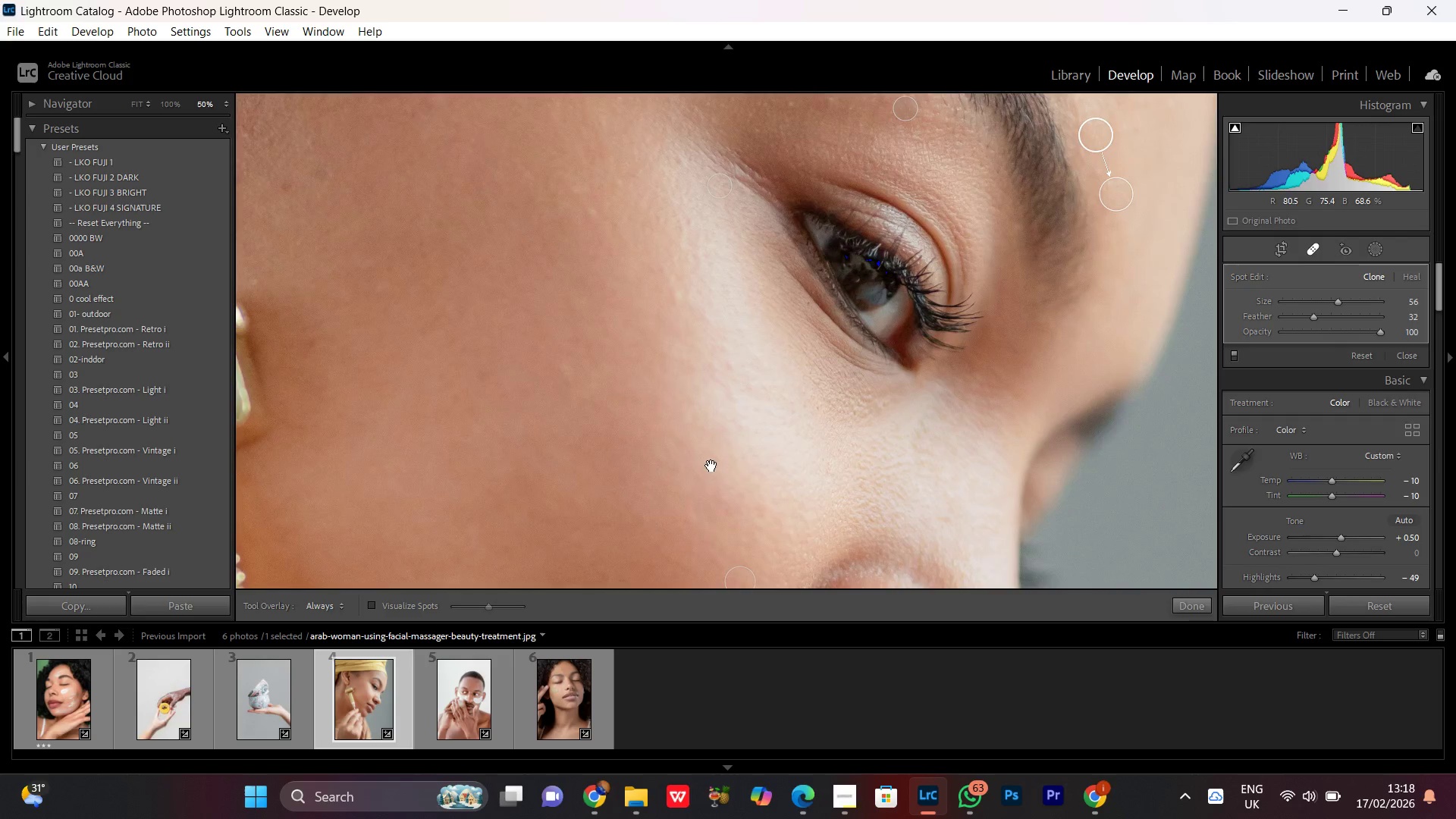 
left_click_drag(start_coordinate=[712, 465], to_coordinate=[717, 301])
 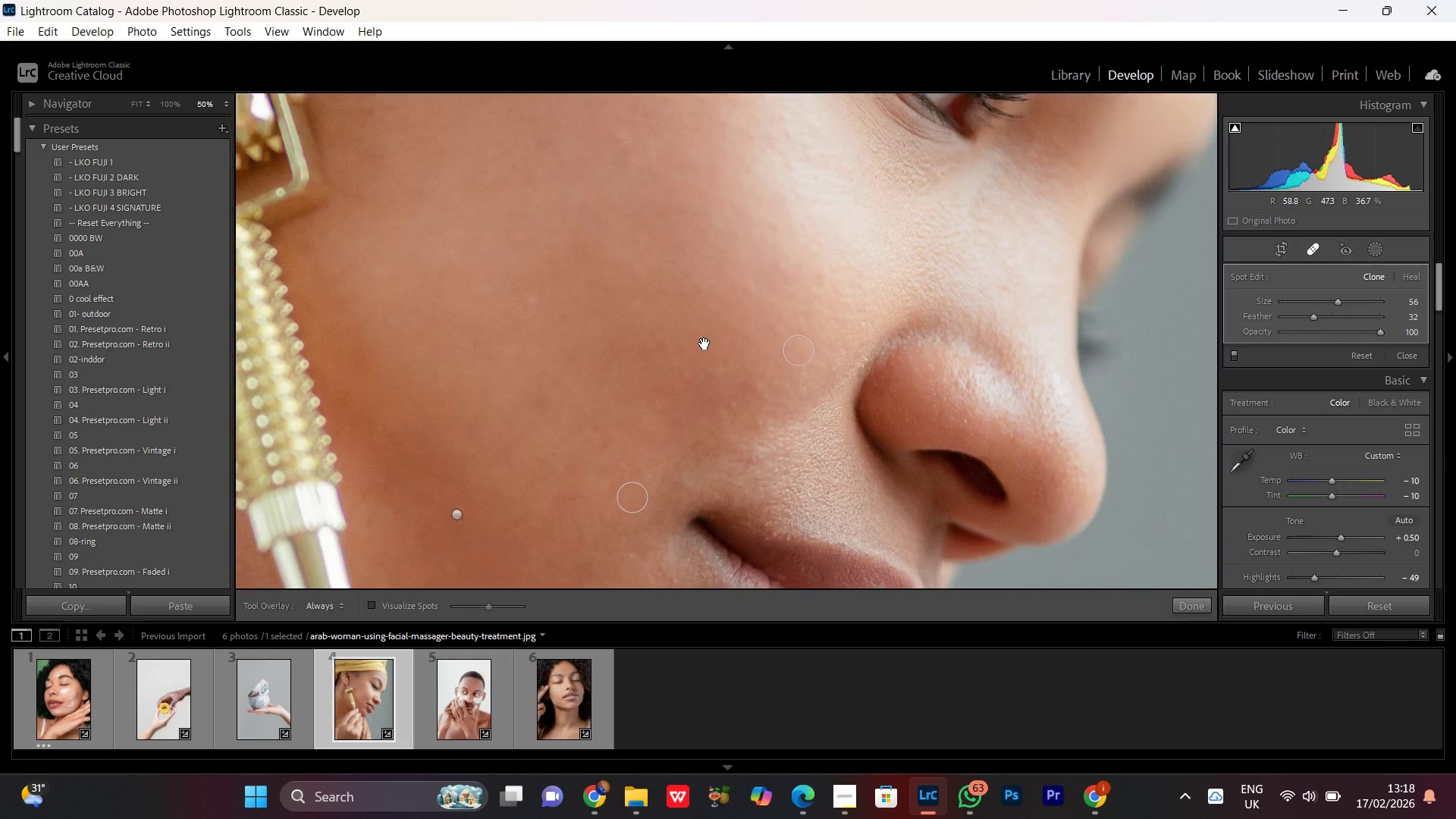 
hold_key(key=Space, duration=1.51)
 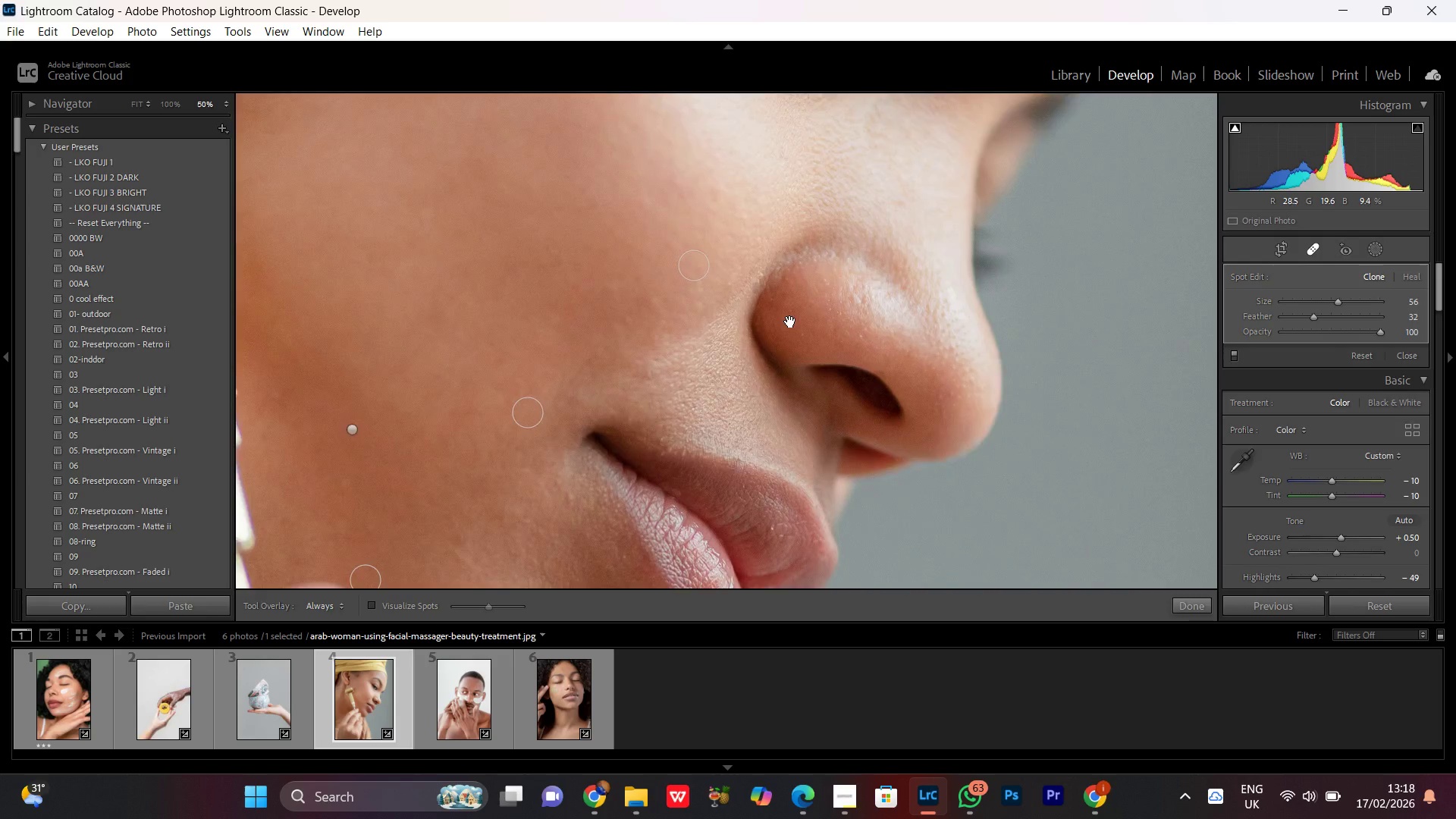 
left_click_drag(start_coordinate=[645, 418], to_coordinate=[760, 285])
 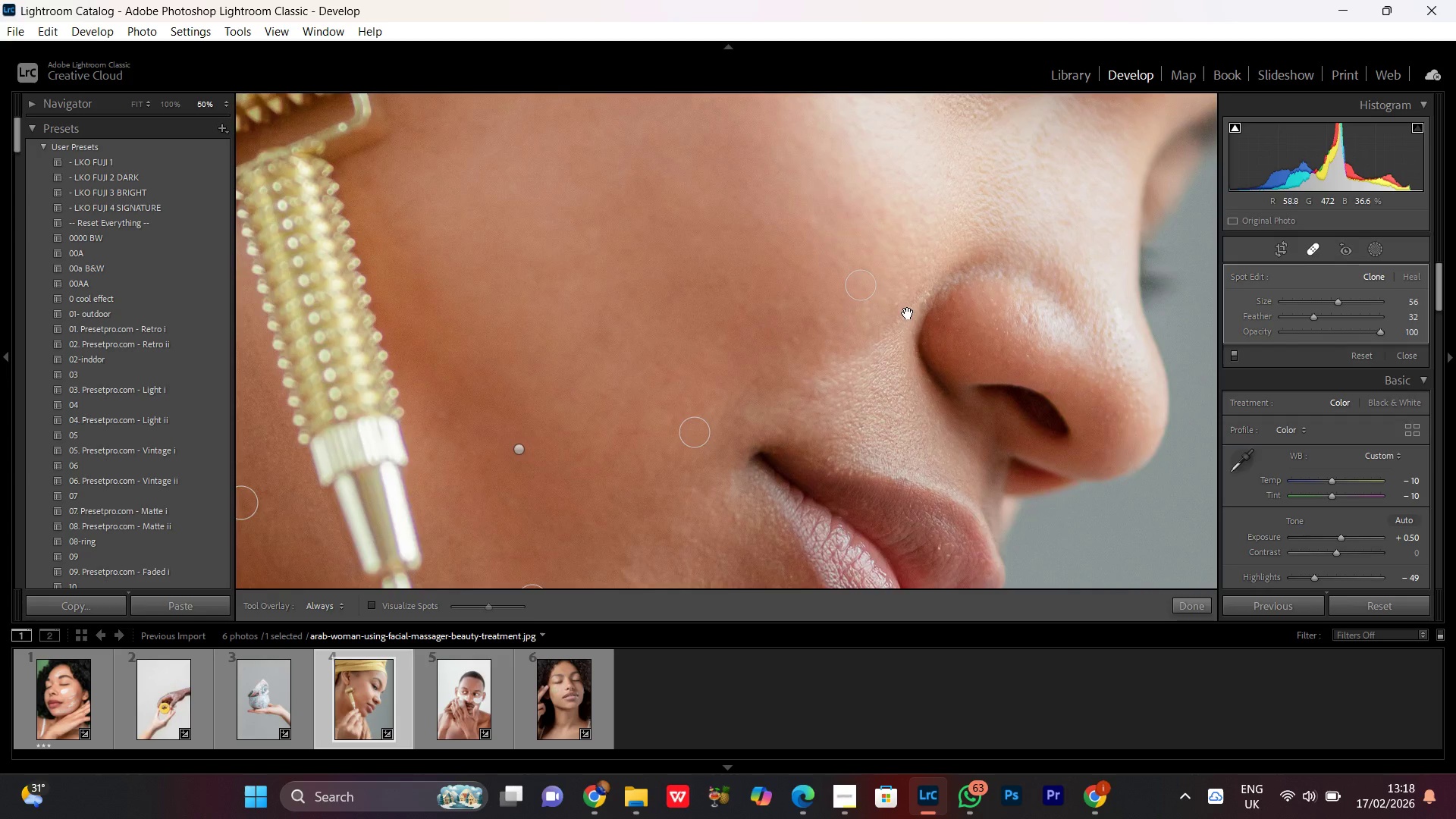 
left_click_drag(start_coordinate=[907, 318], to_coordinate=[733, 404])
 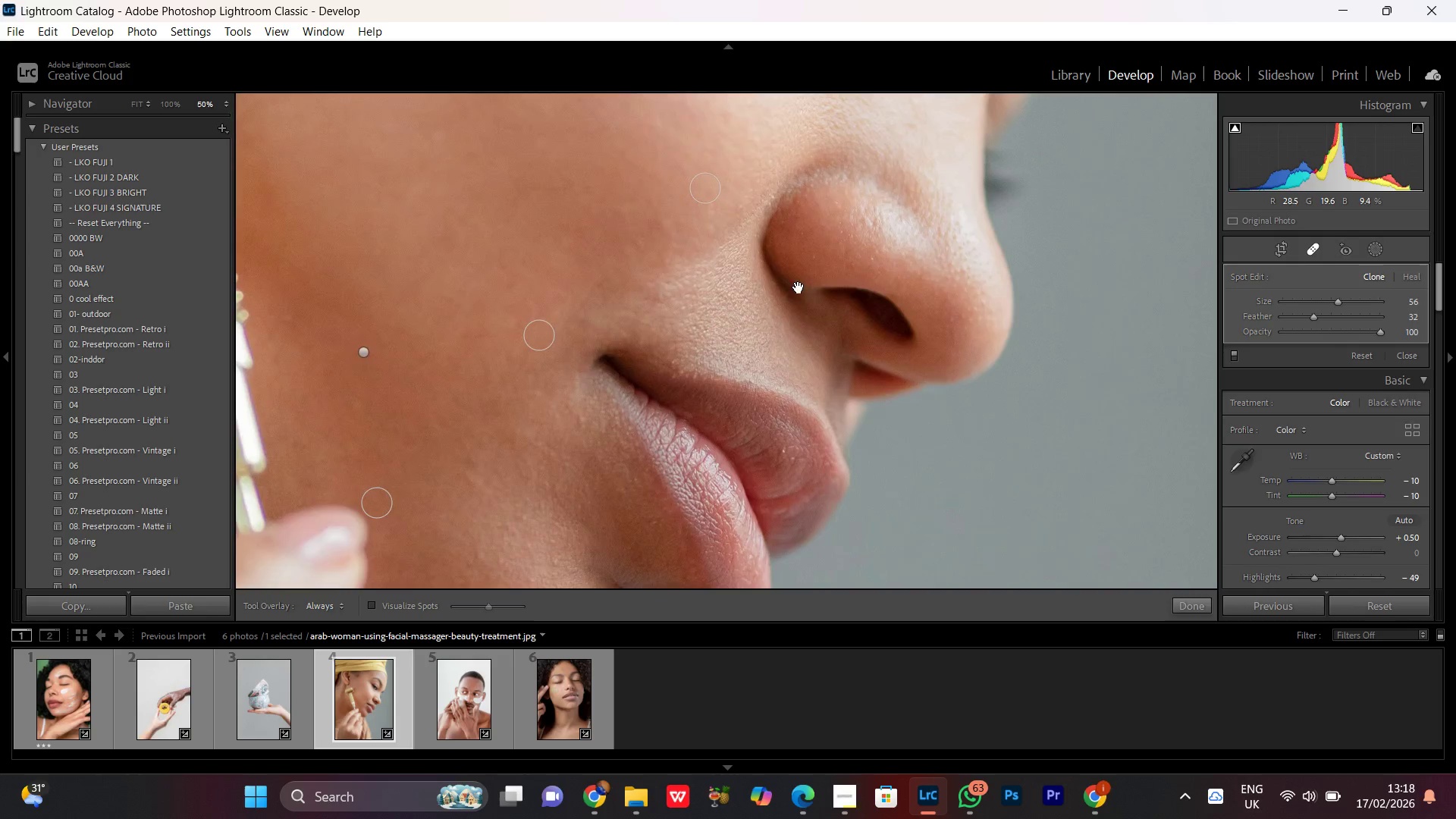 
hold_key(key=Space, duration=1.52)
 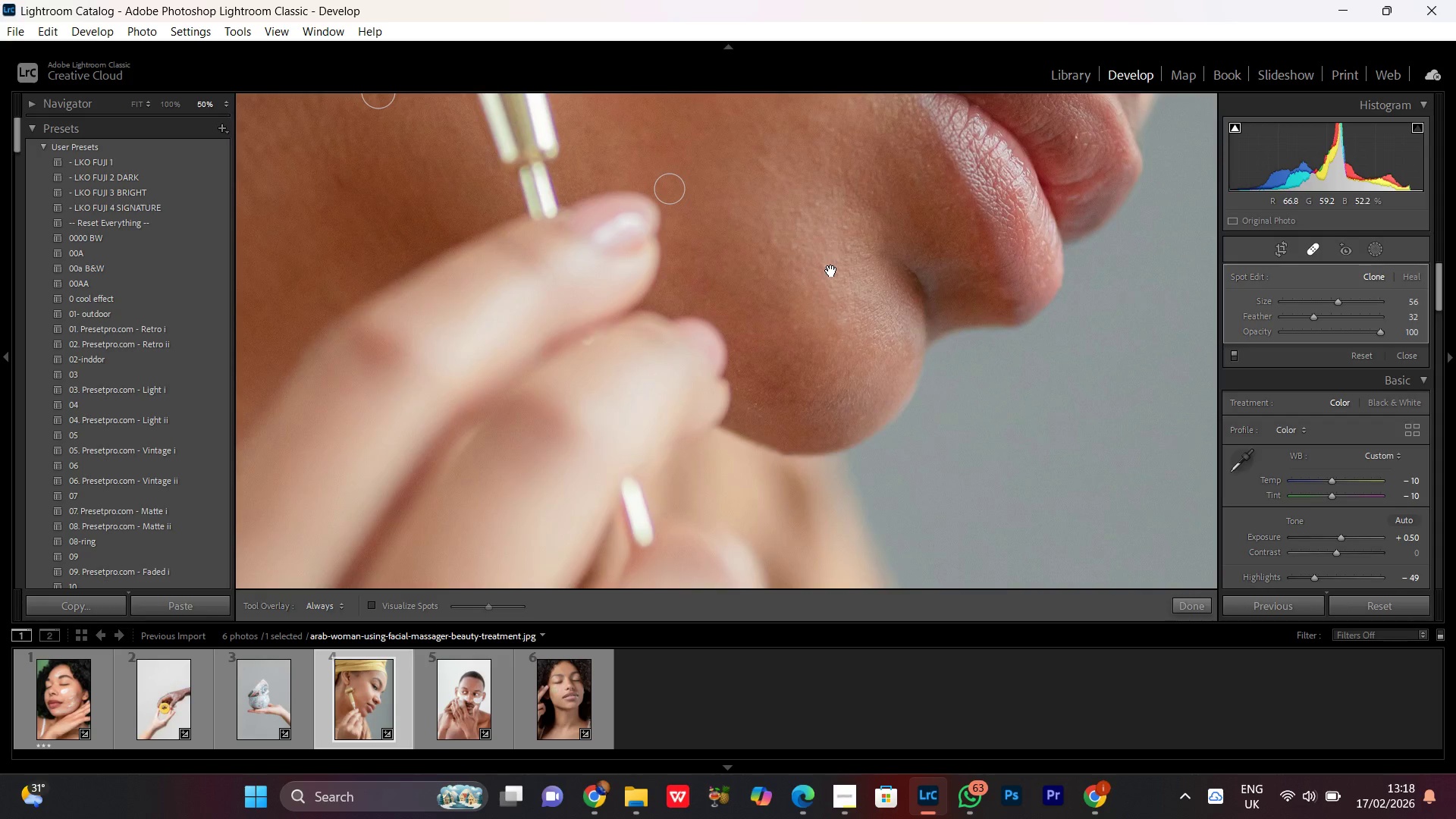 
left_click_drag(start_coordinate=[779, 472], to_coordinate=[799, 287])
 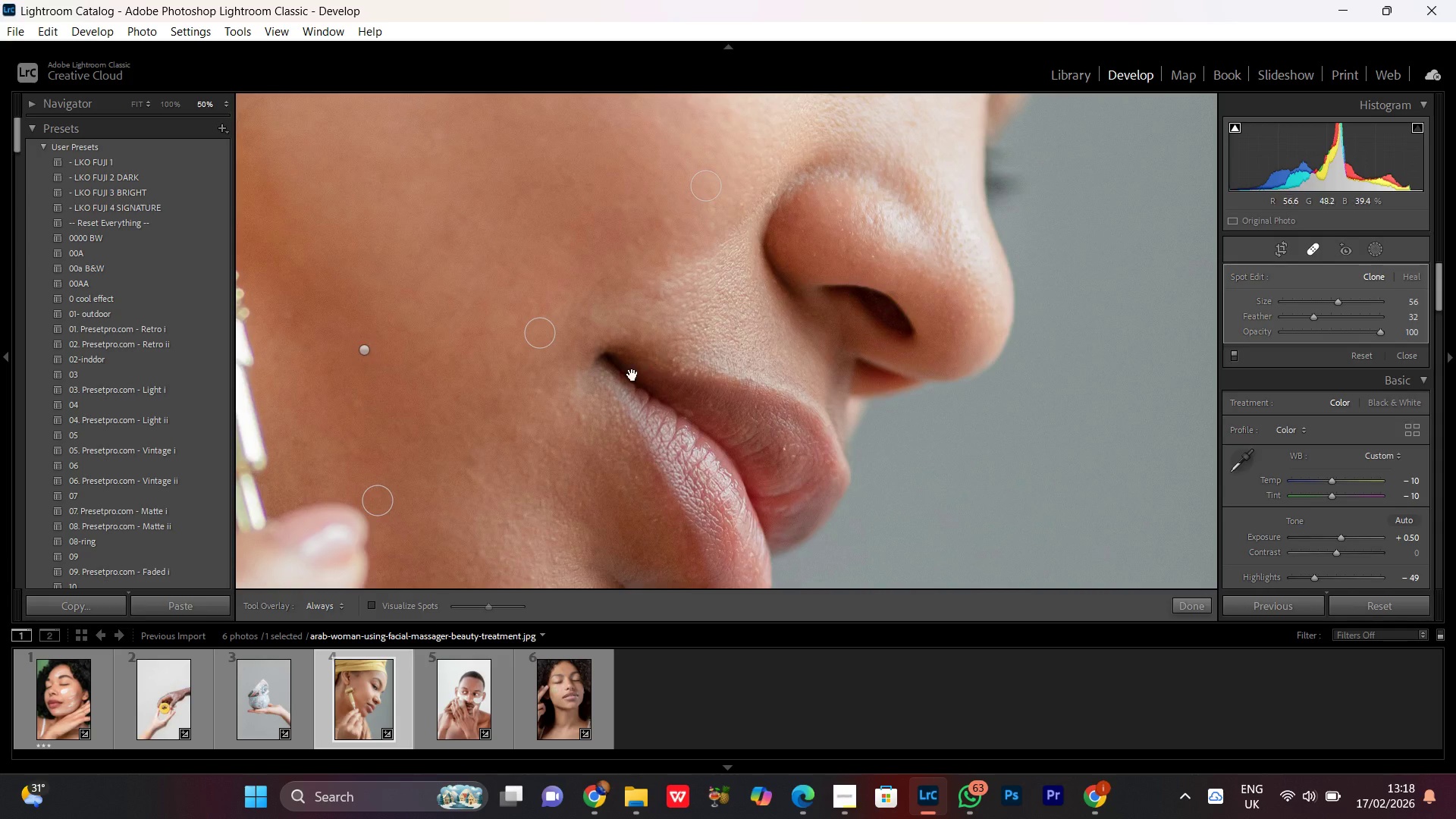 
left_click_drag(start_coordinate=[626, 384], to_coordinate=[968, 255])
 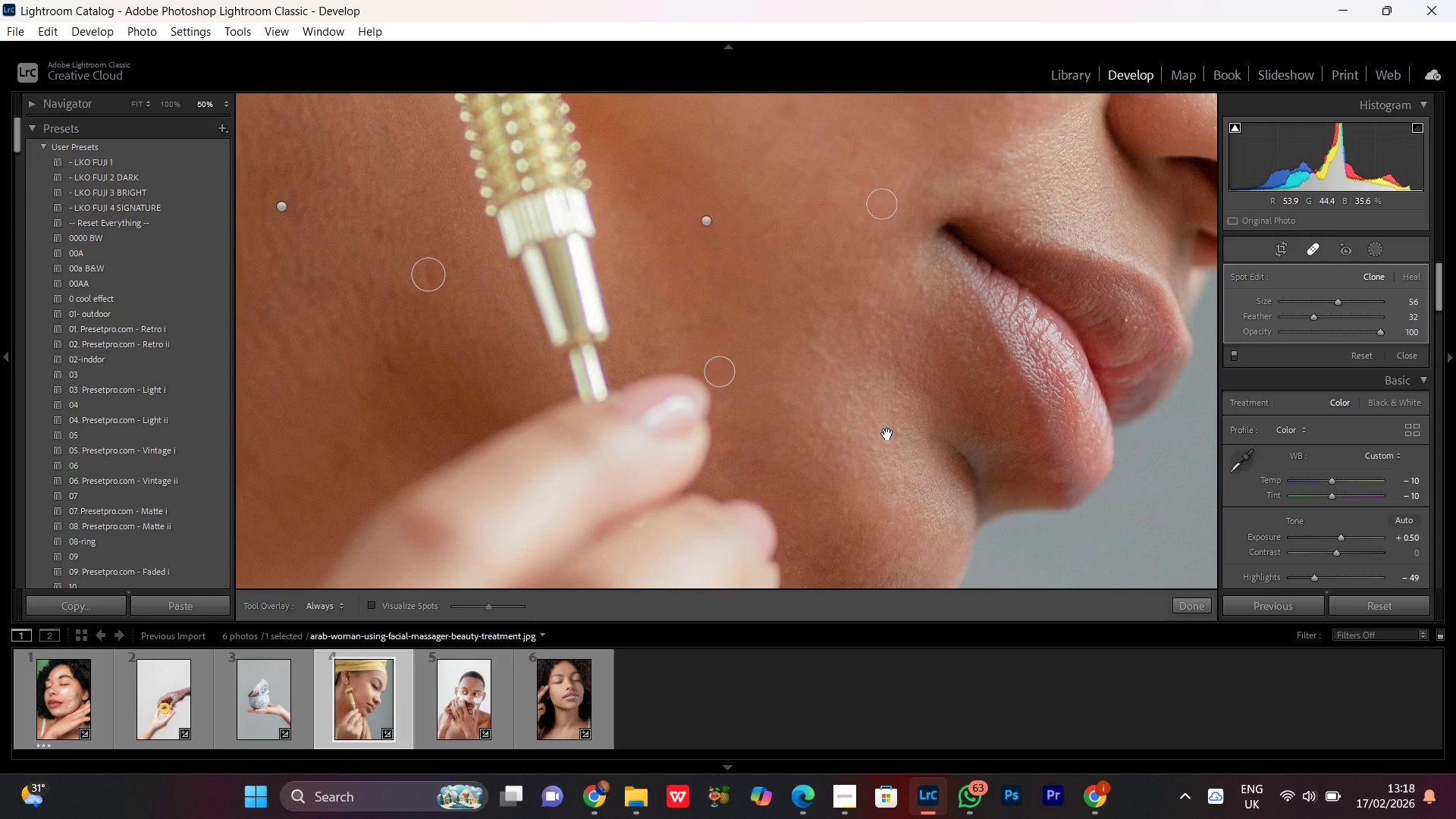 
hold_key(key=Space, duration=1.51)
 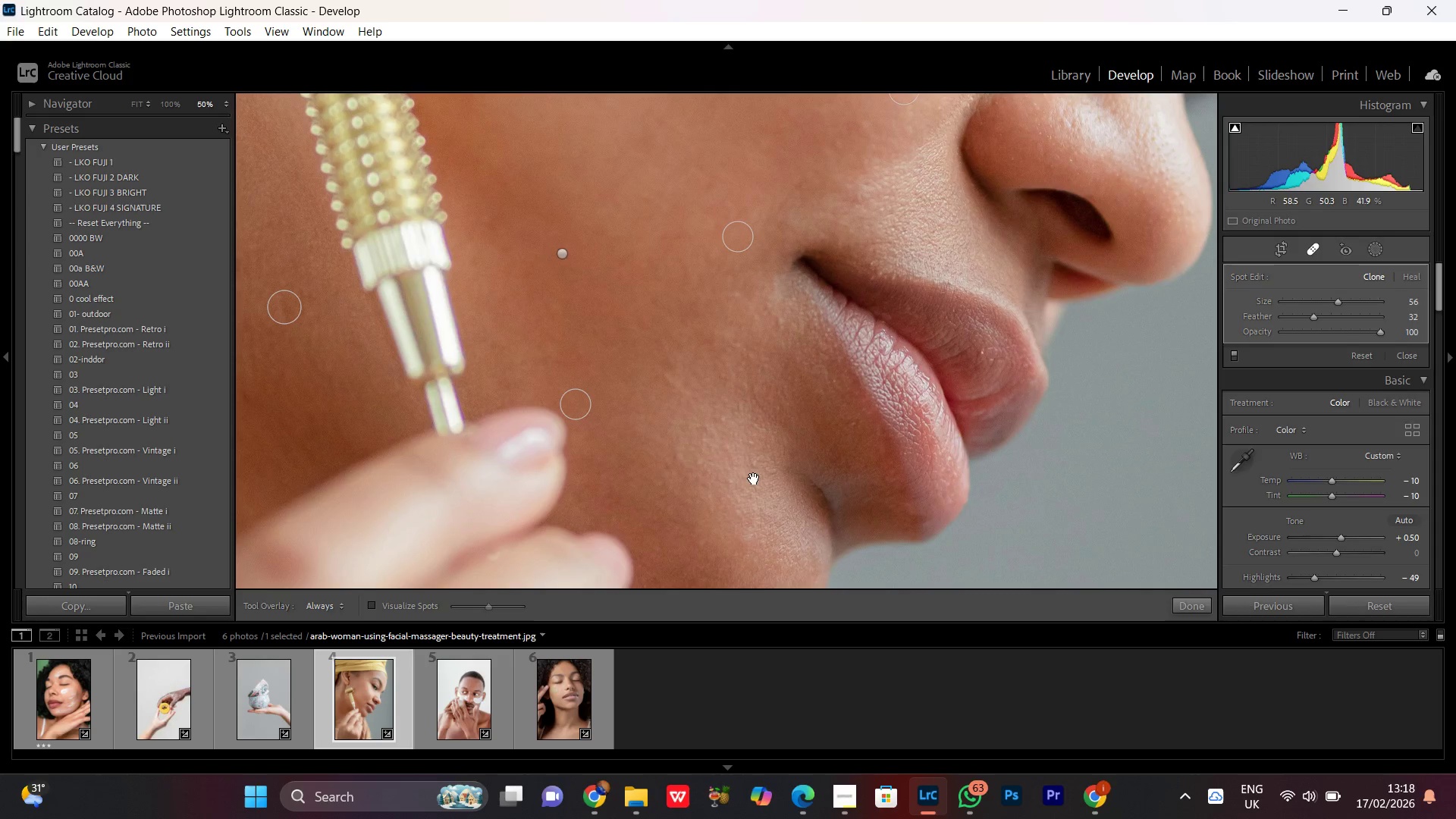 
left_click_drag(start_coordinate=[881, 453], to_coordinate=[831, 270])
 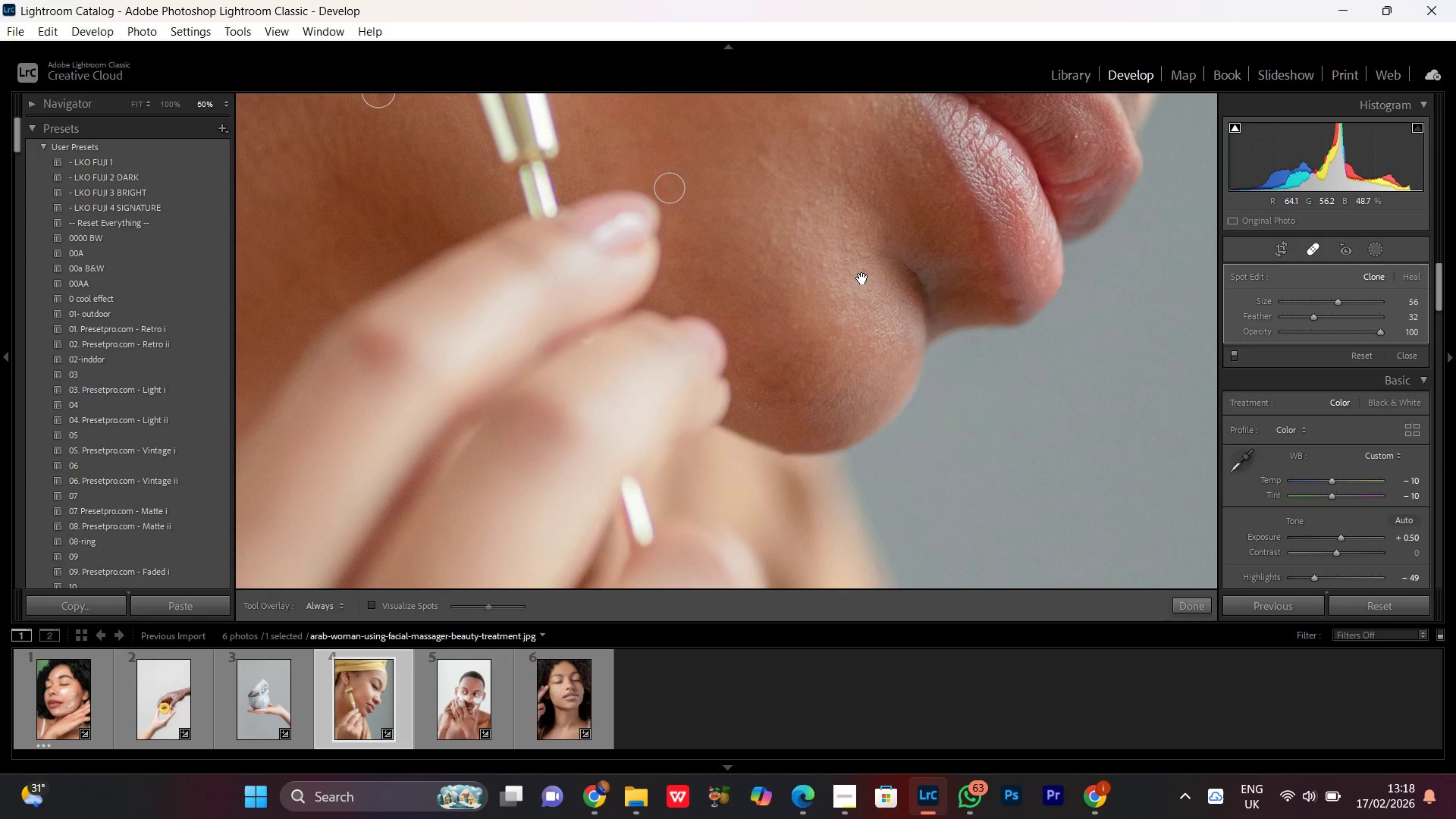 
left_click_drag(start_coordinate=[863, 249], to_coordinate=[769, 465])
 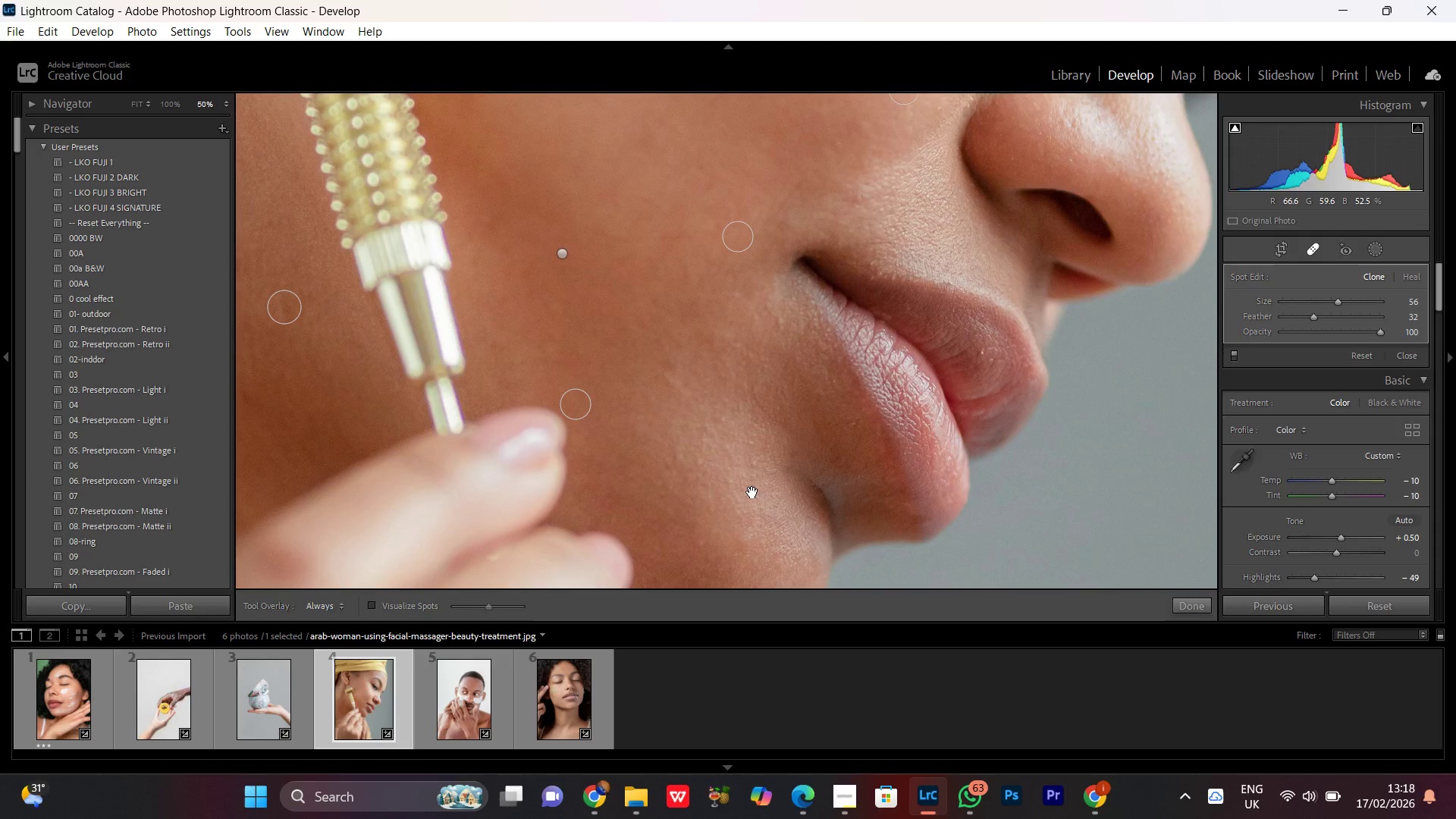 
hold_key(key=Space, duration=1.52)
 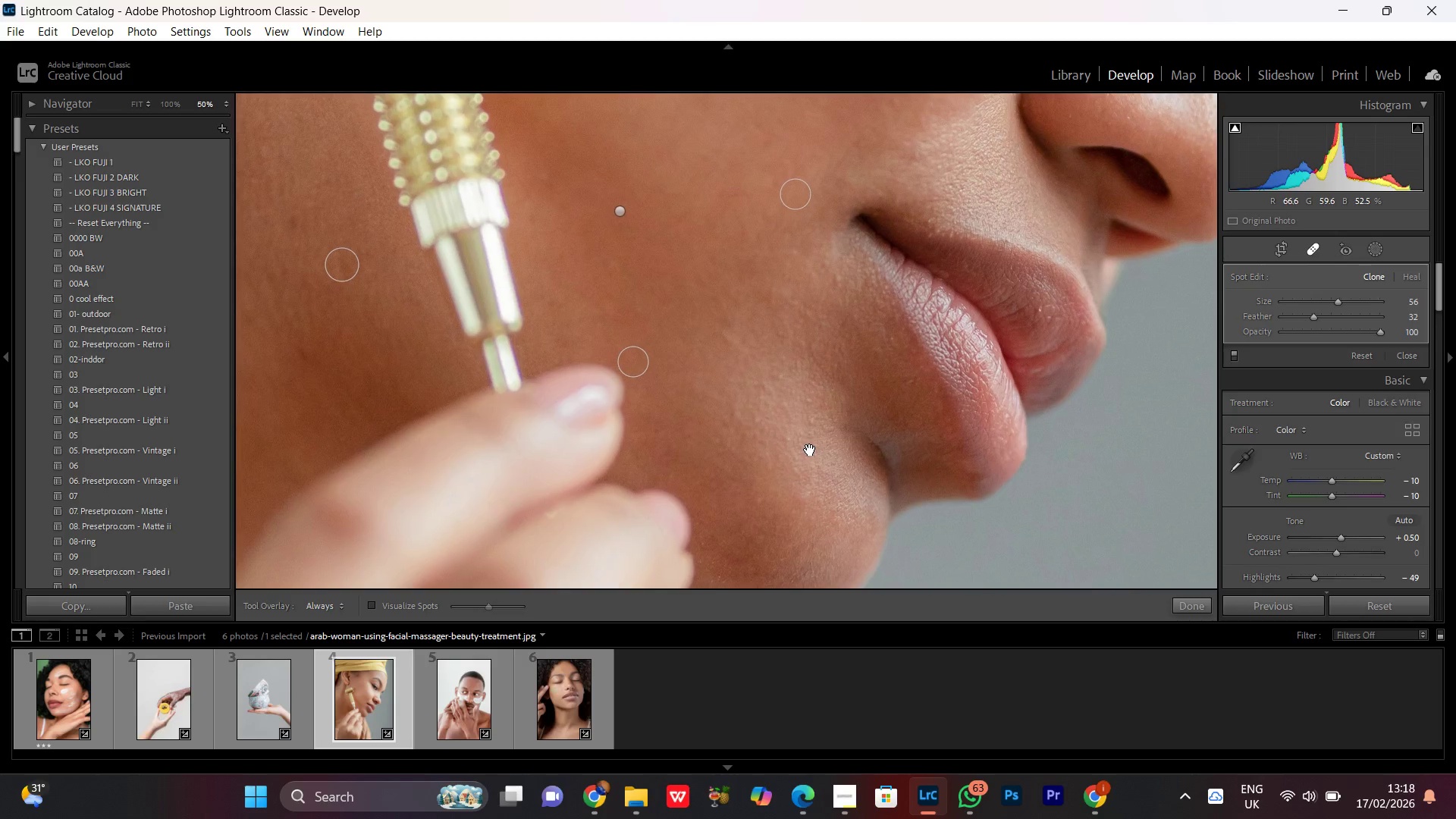 
left_click_drag(start_coordinate=[752, 492], to_coordinate=[810, 450])
 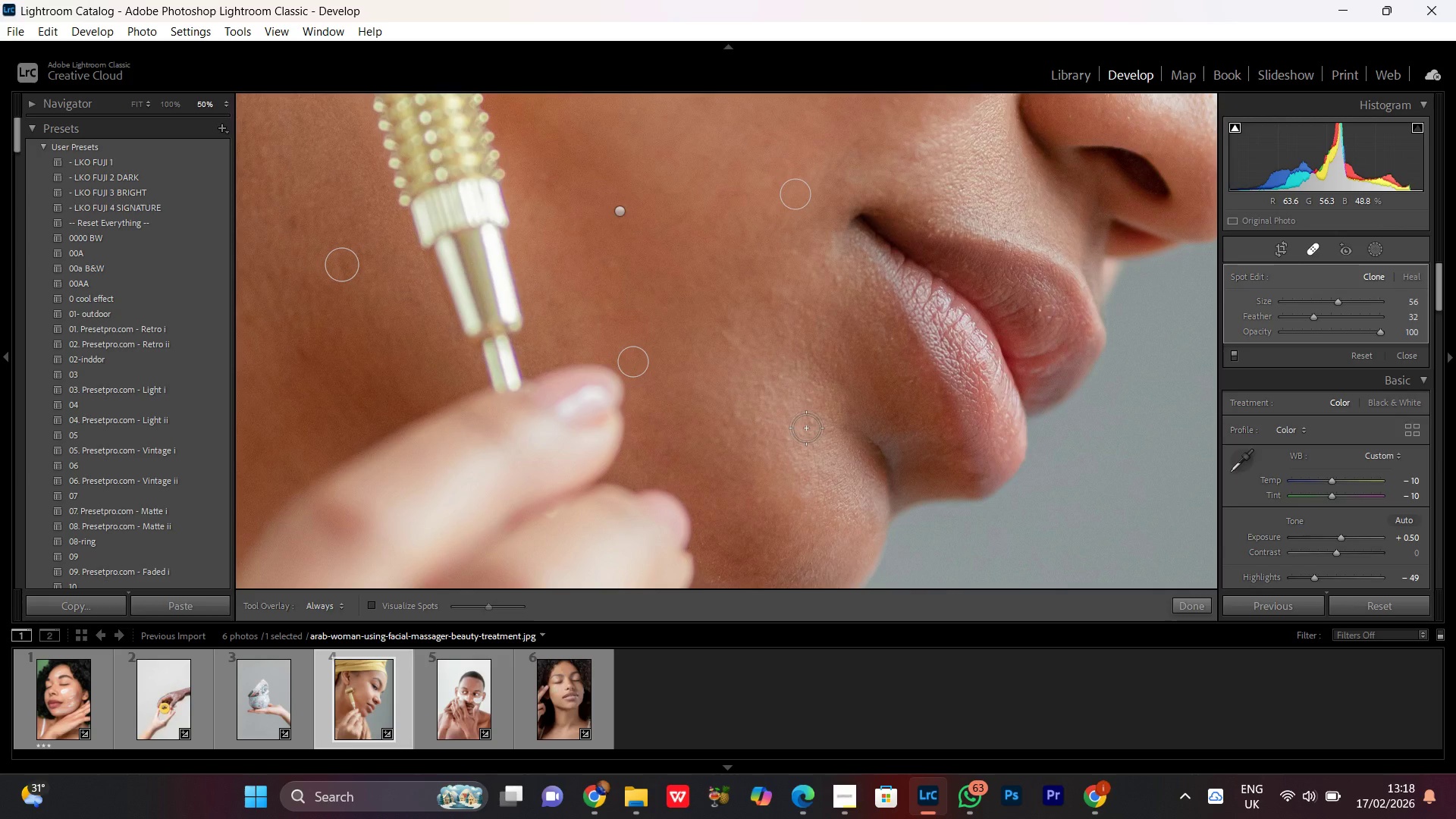 
hold_key(key=Space, duration=0.61)
 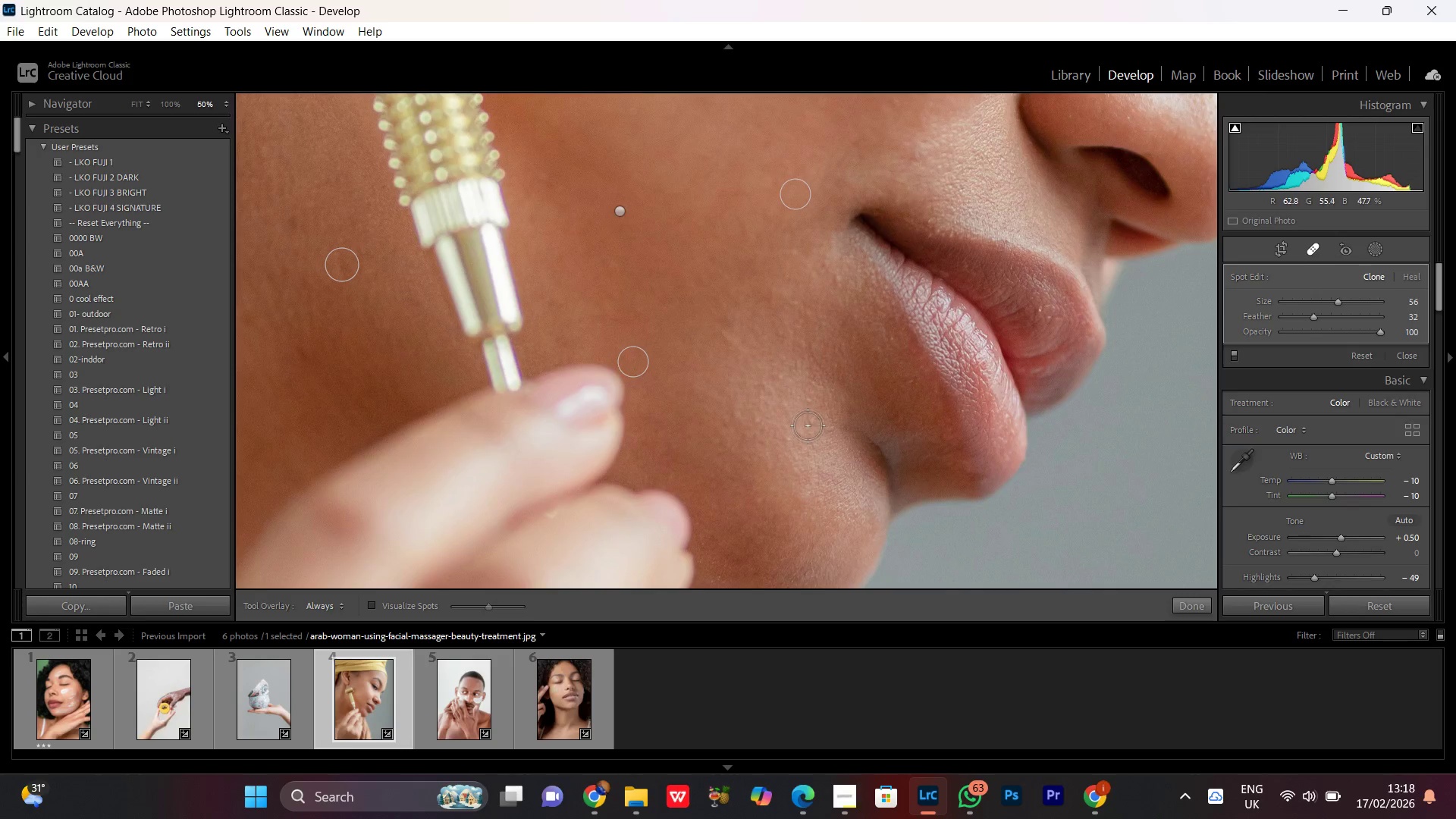 
left_click([808, 425])
 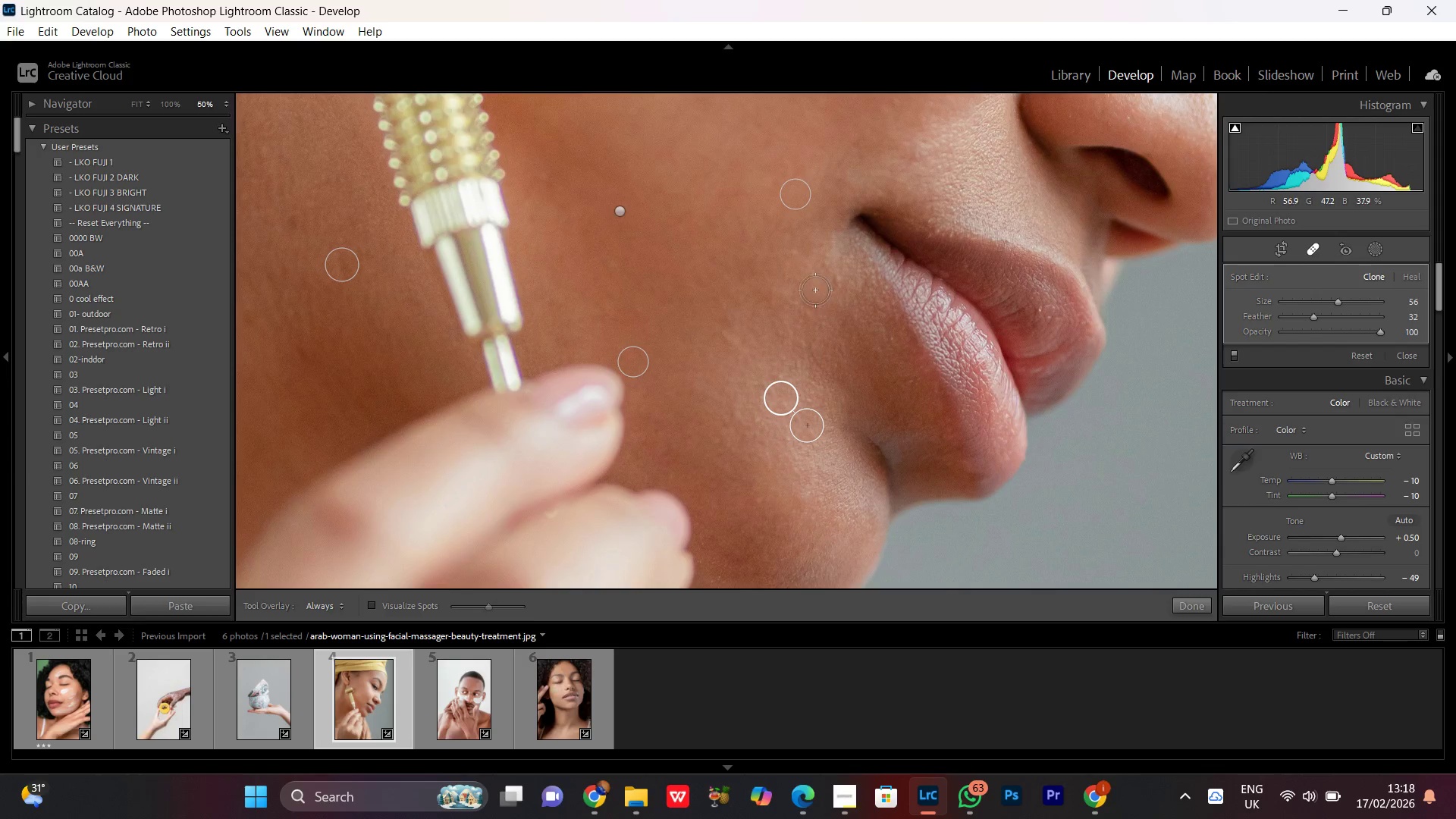 
wait(5.38)
 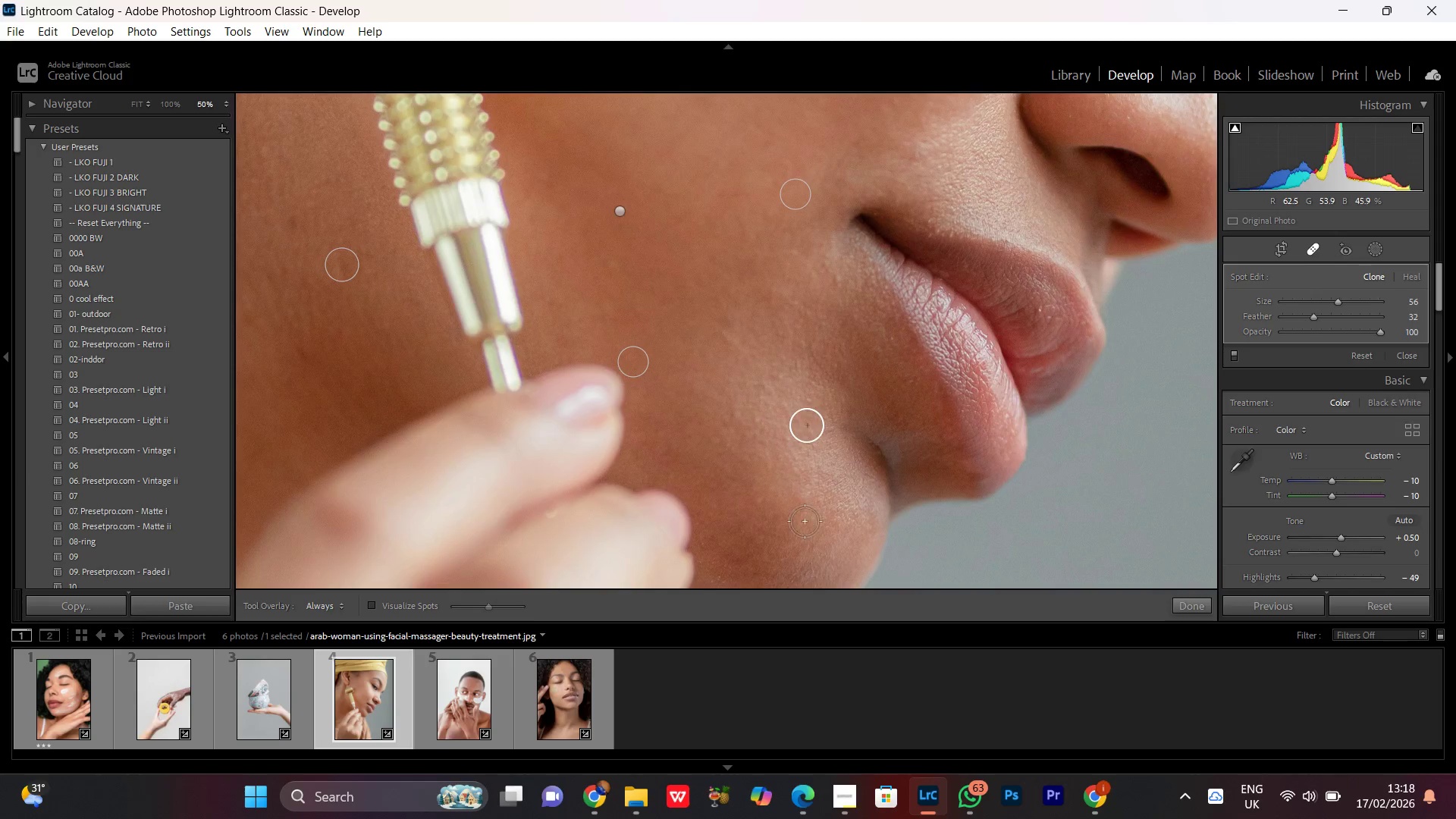 
left_click([836, 280])
 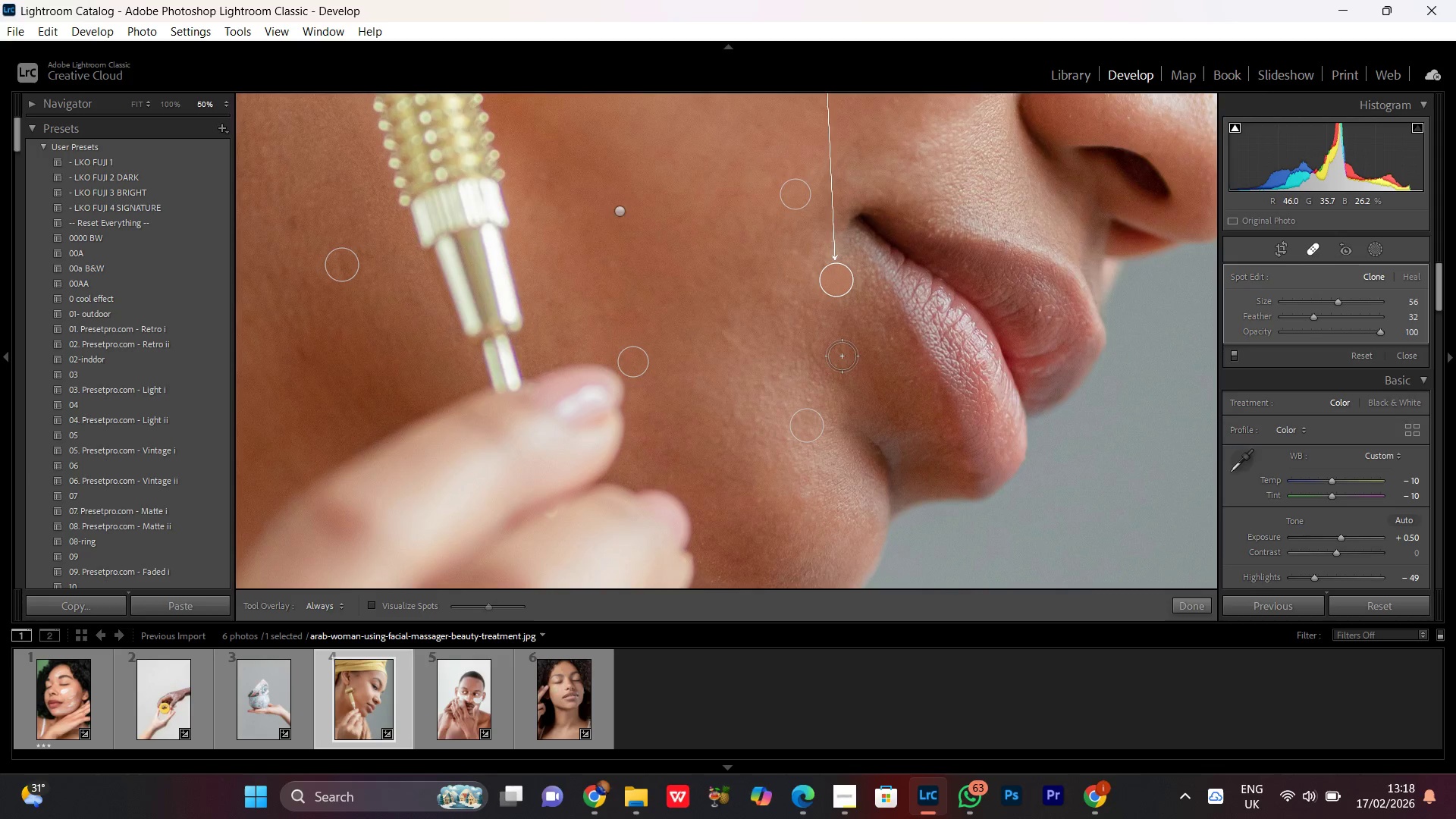 
hold_key(key=Space, duration=1.05)
 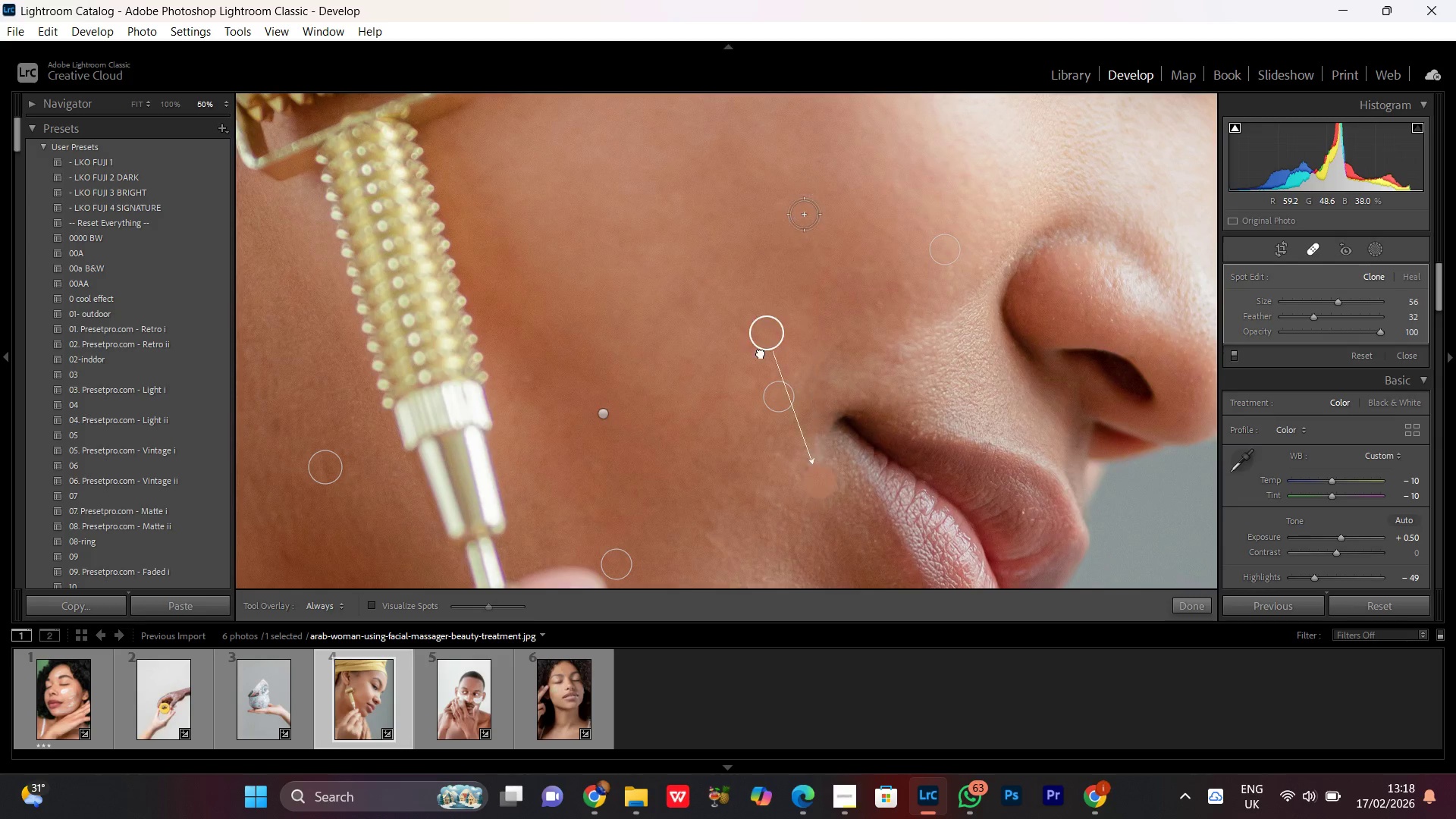 
left_click_drag(start_coordinate=[861, 125], to_coordinate=[844, 328])
 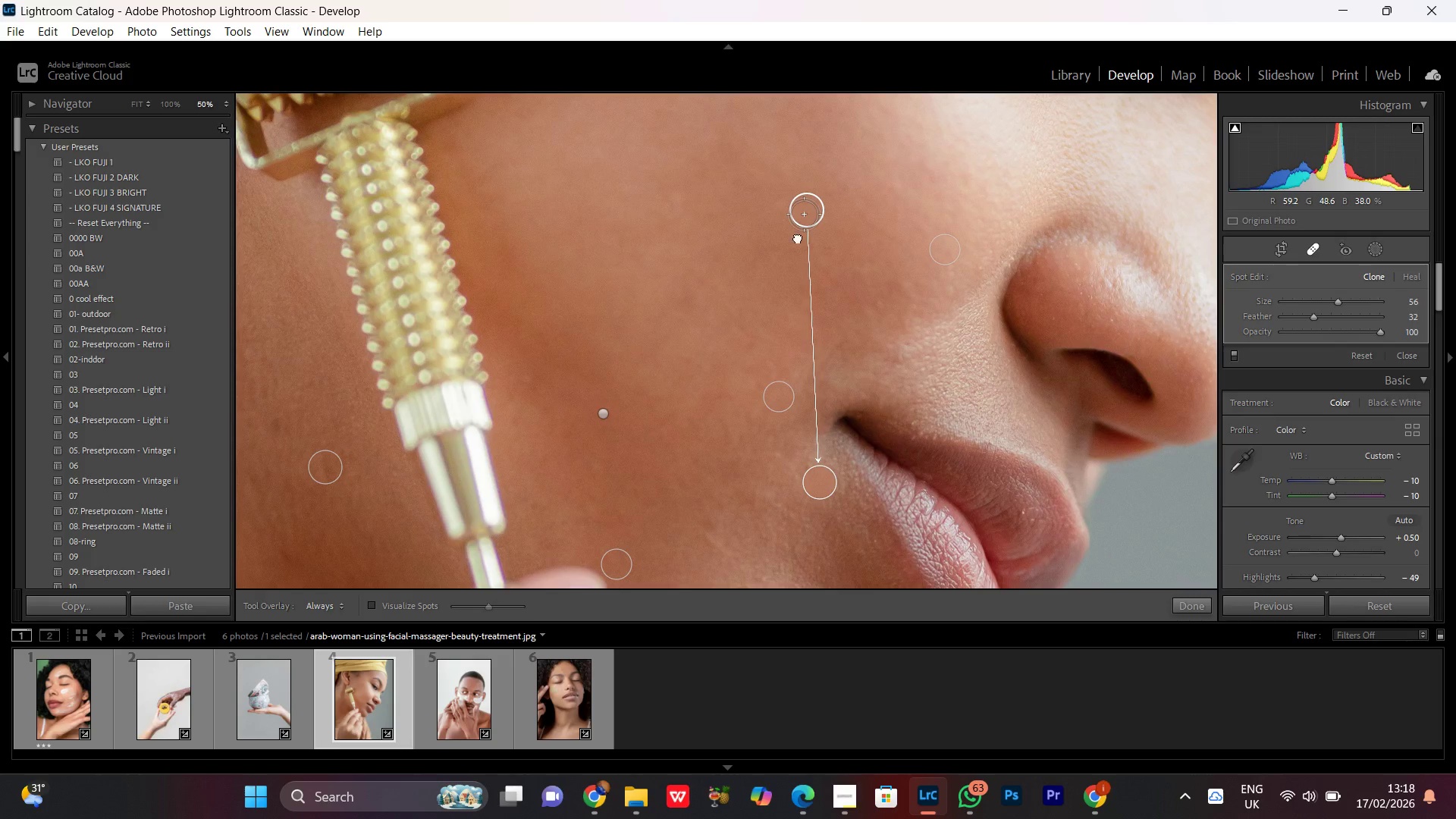 
left_click_drag(start_coordinate=[804, 214], to_coordinate=[824, 510])
 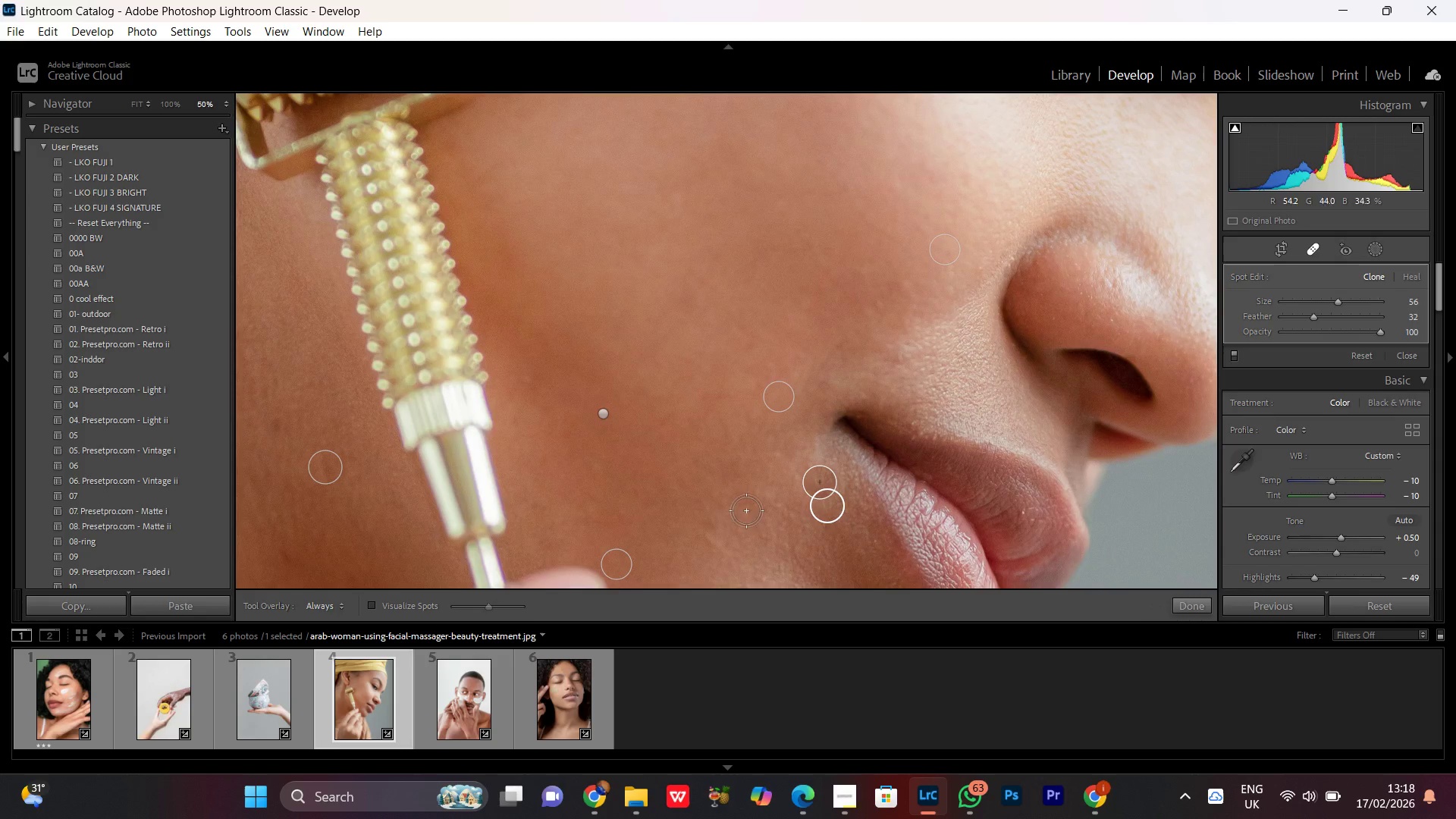 
hold_key(key=Space, duration=1.36)
 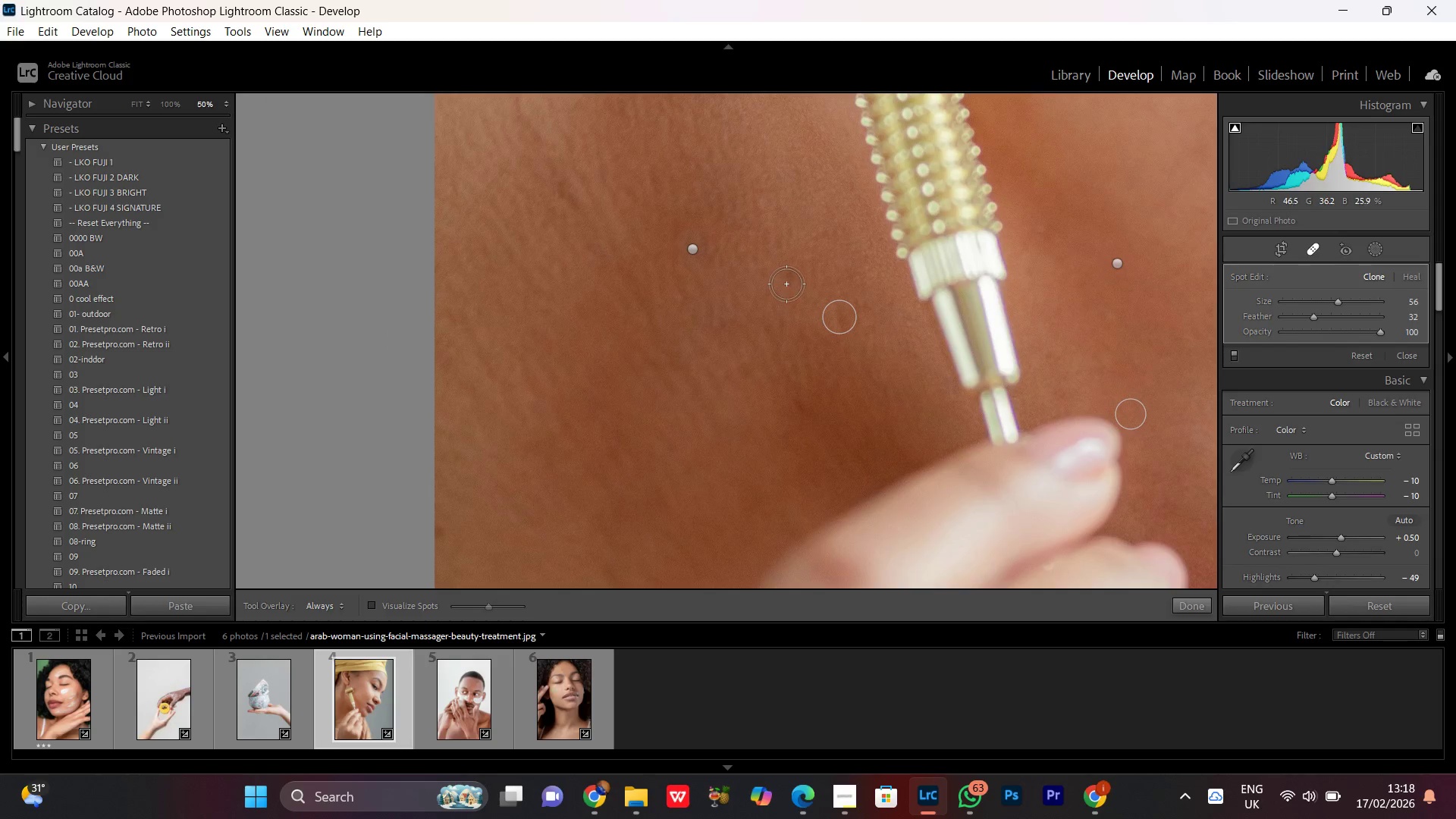 
left_click_drag(start_coordinate=[570, 482], to_coordinate=[890, 205])
 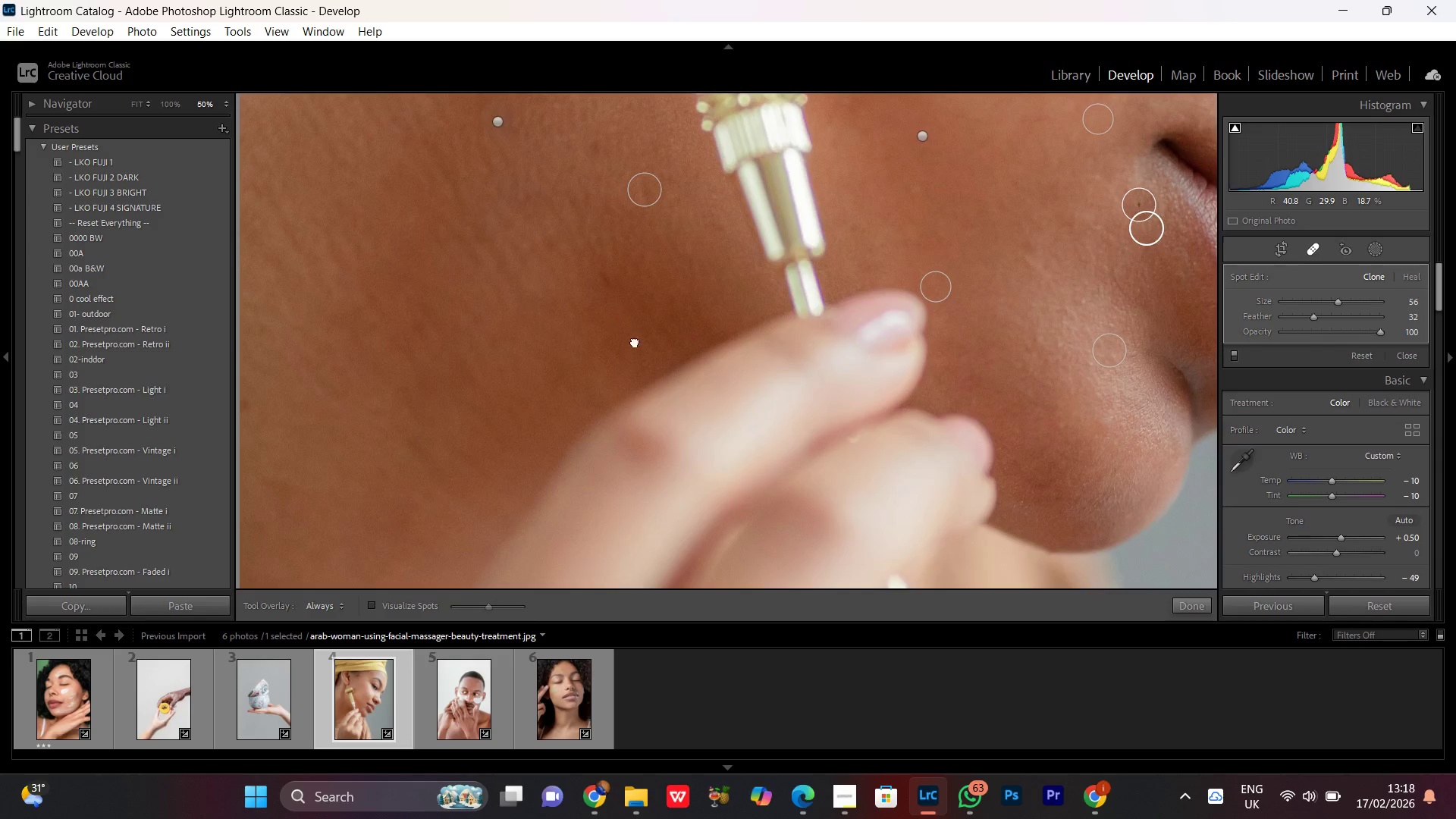 
left_click_drag(start_coordinate=[623, 328], to_coordinate=[818, 455])
 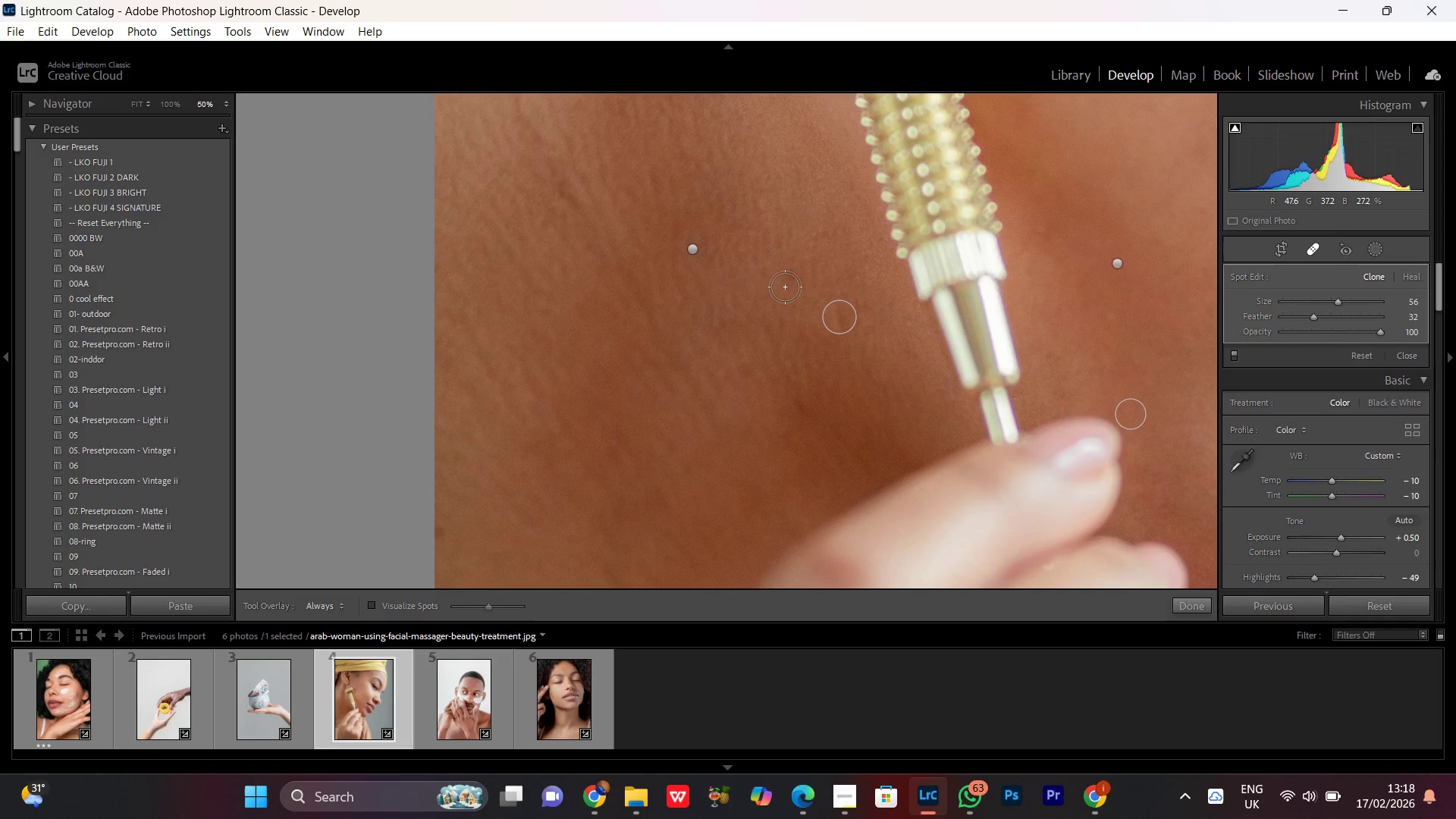 
scroll: coordinate [786, 284], scroll_direction: up, amount: 1.0
 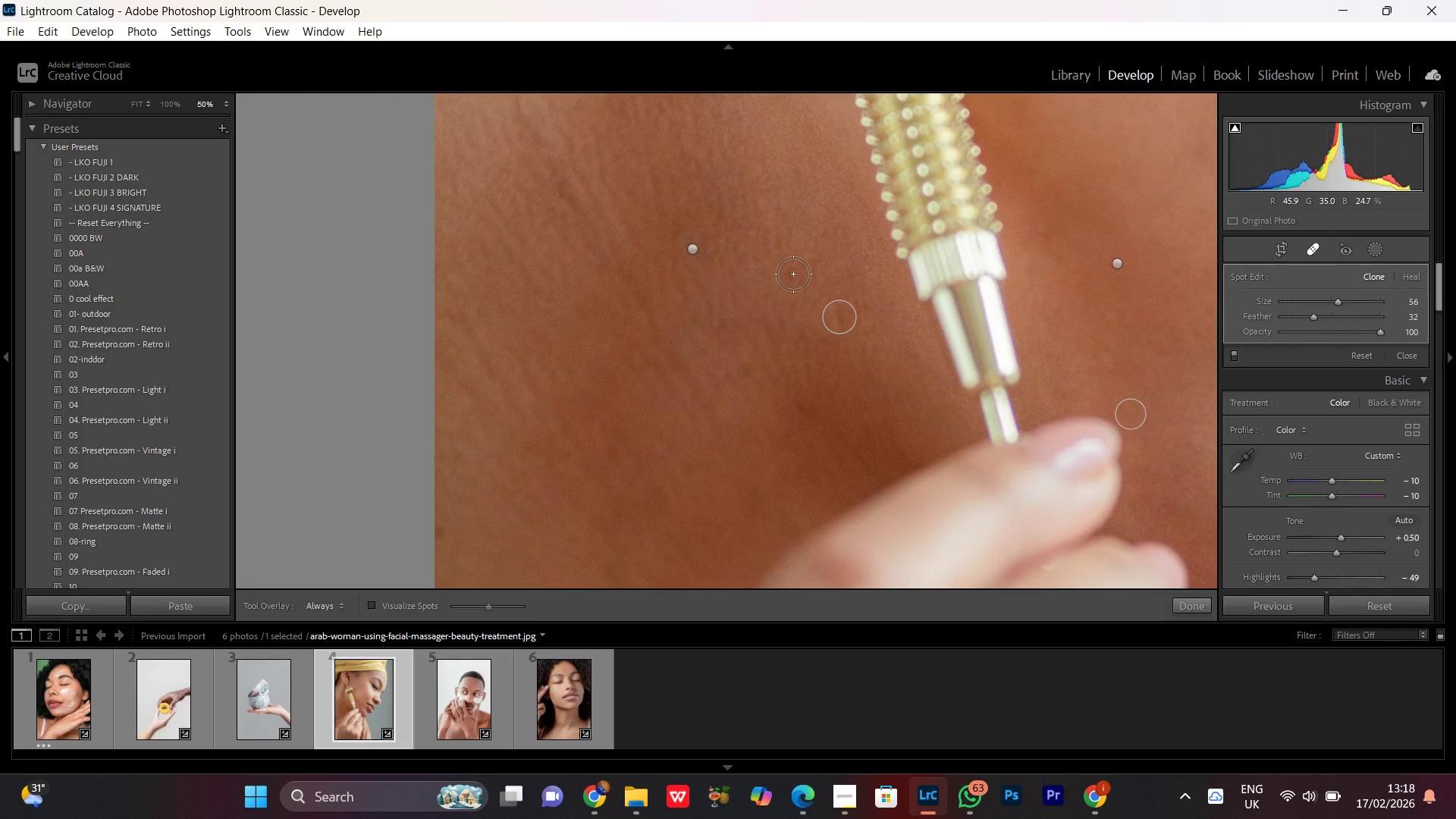 
left_click([792, 274])
 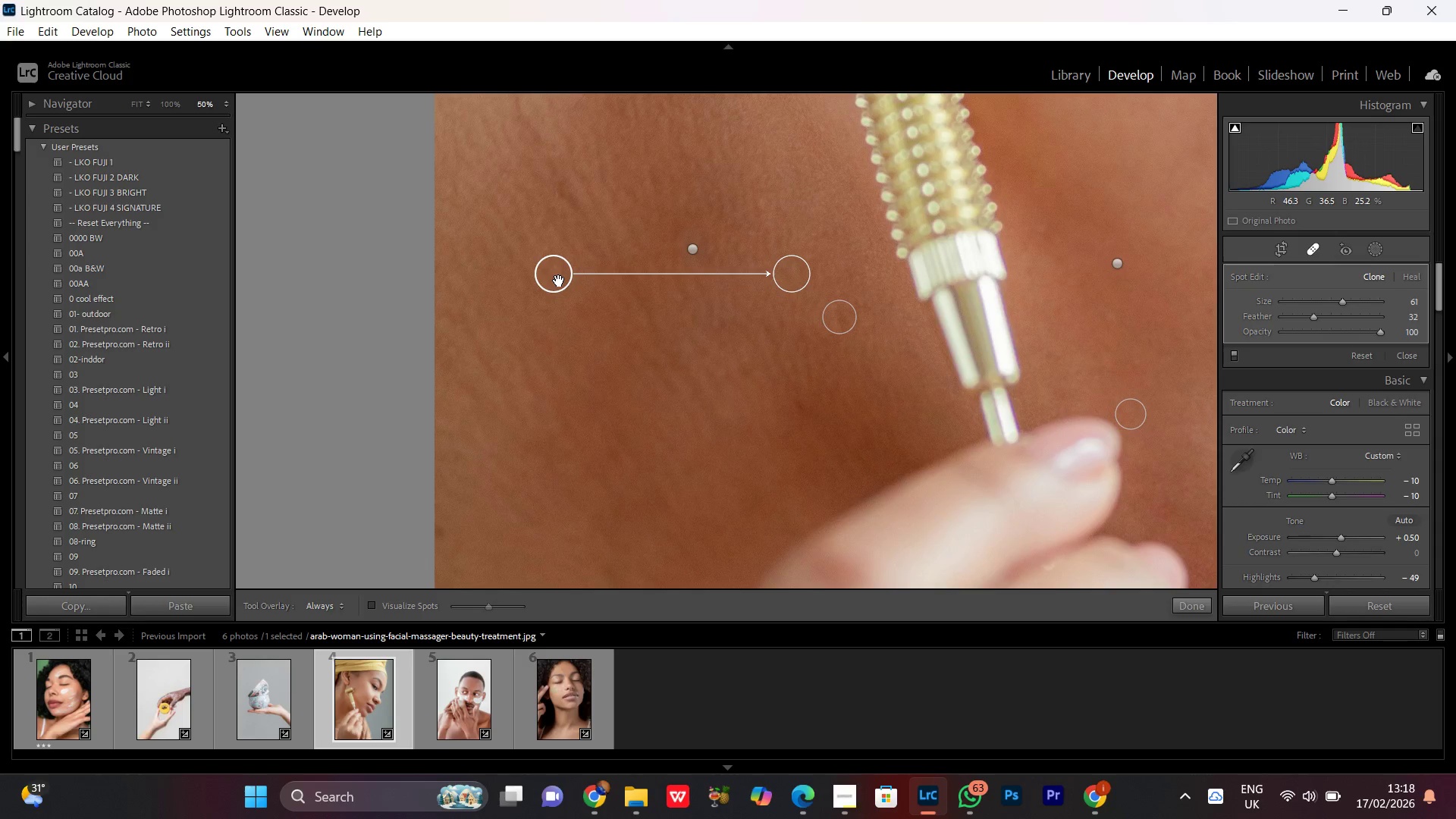 
left_click_drag(start_coordinate=[552, 278], to_coordinate=[800, 250])
 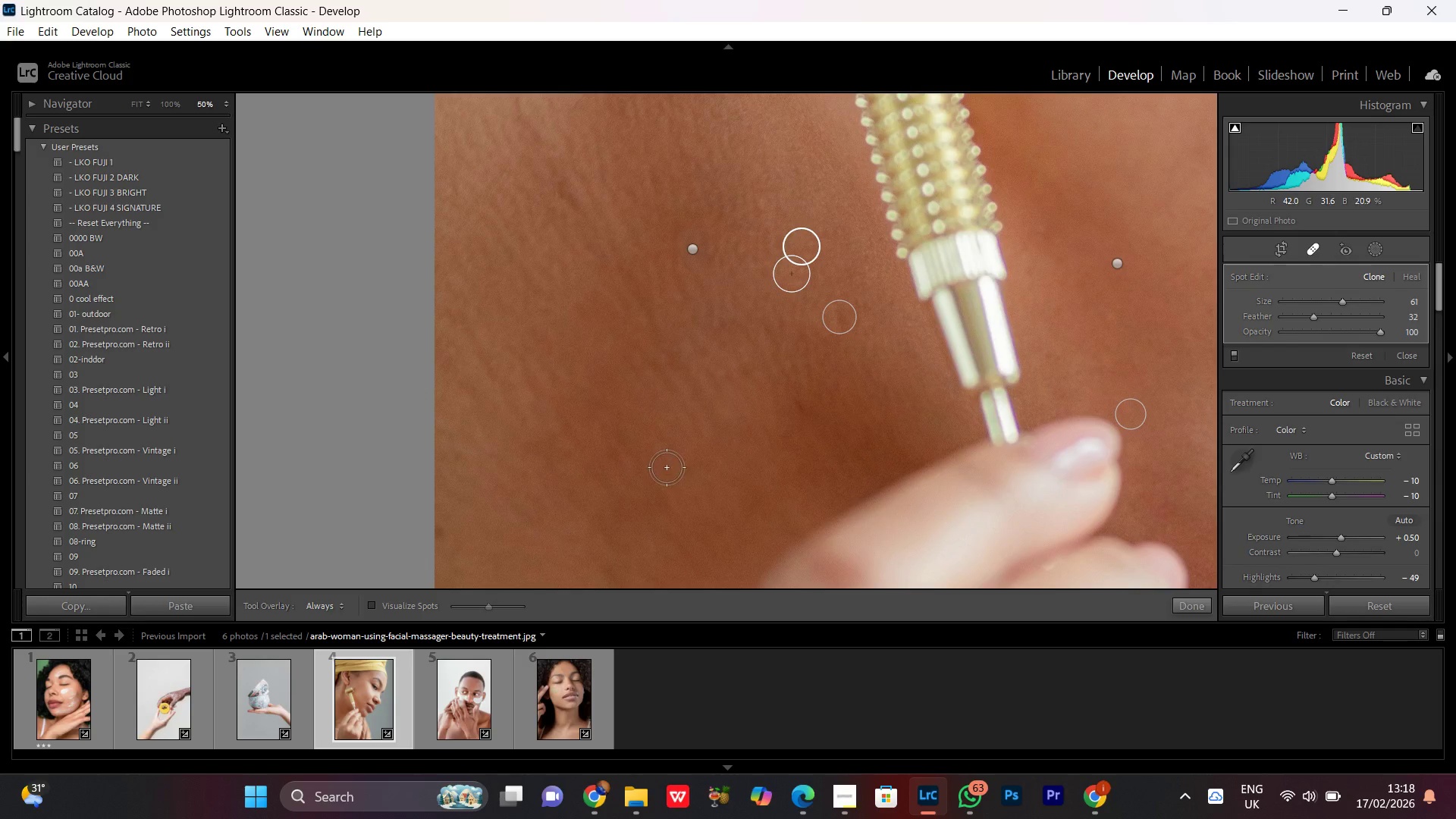 
hold_key(key=Space, duration=1.53)
 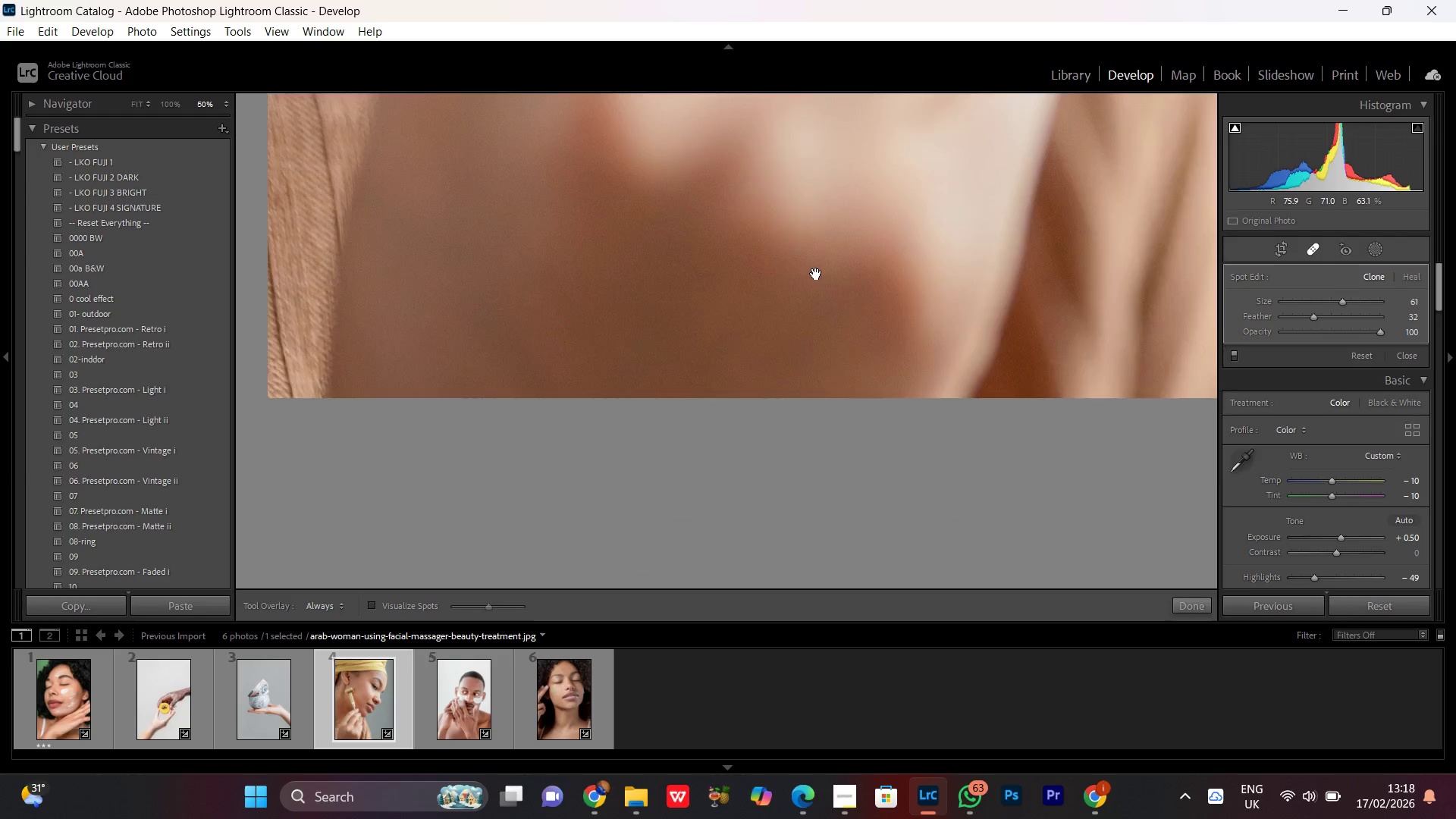 
left_click_drag(start_coordinate=[748, 431], to_coordinate=[555, 118])
 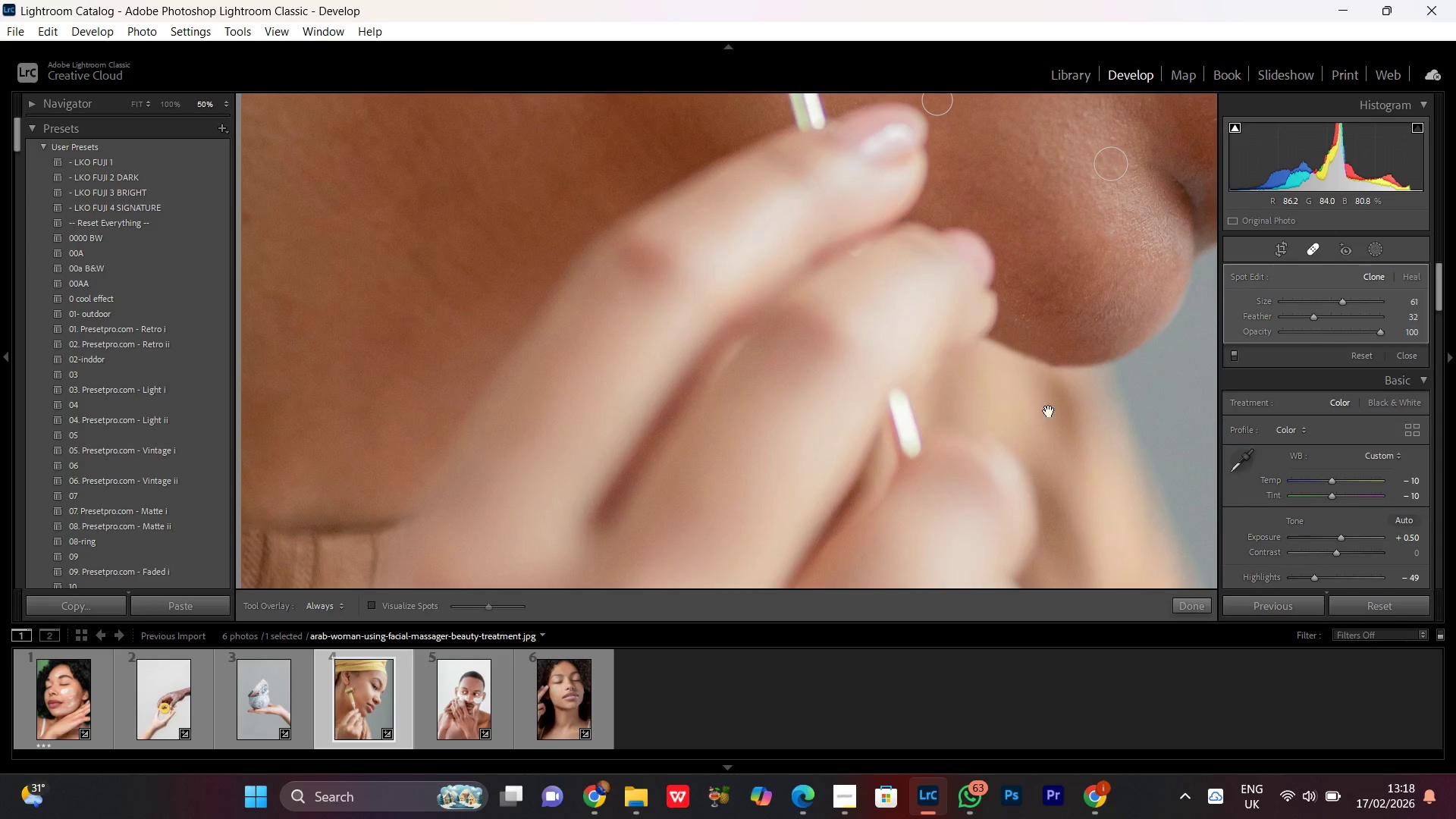 
left_click_drag(start_coordinate=[1049, 411], to_coordinate=[877, 191])
 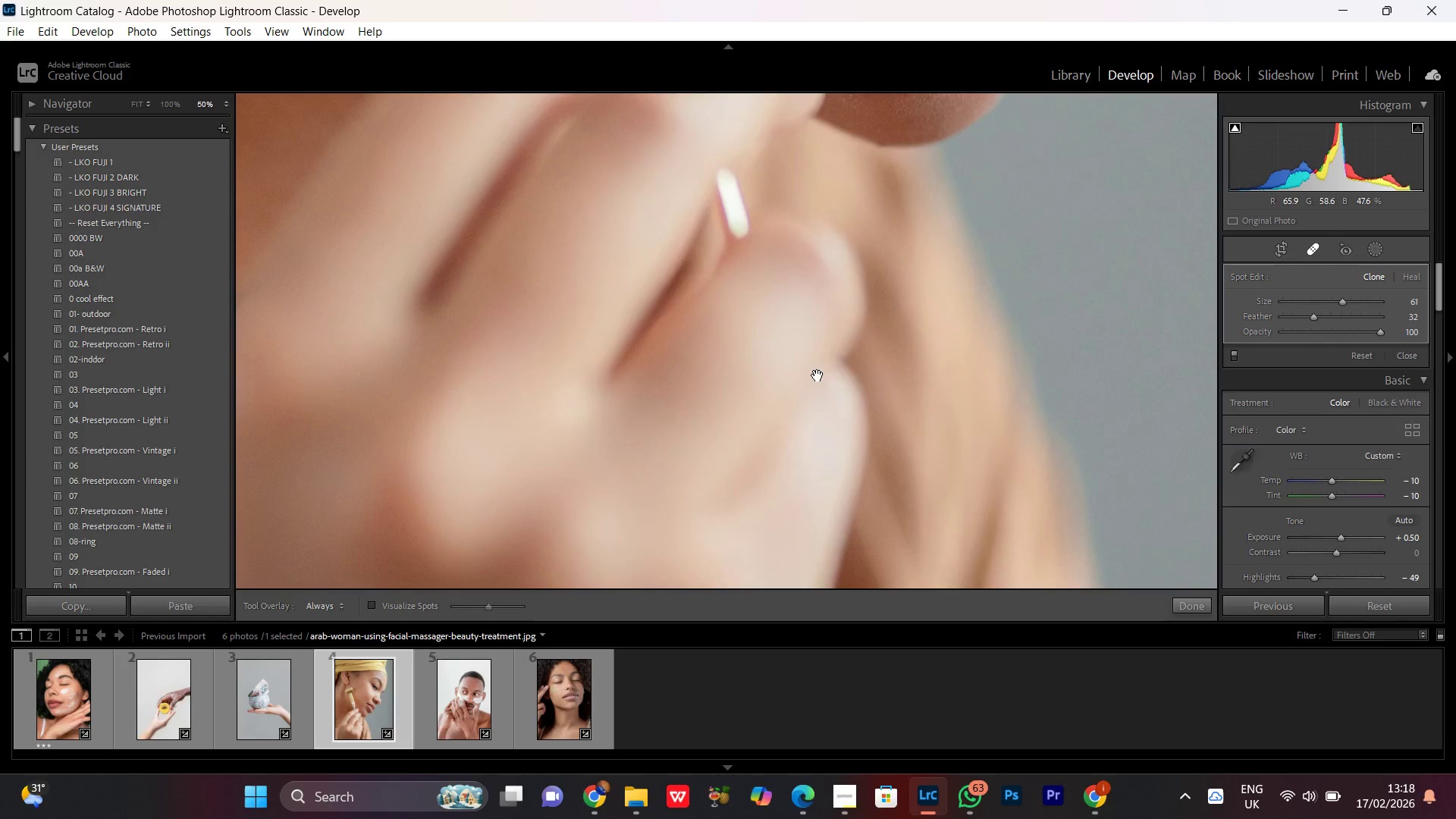 
left_click_drag(start_coordinate=[814, 388], to_coordinate=[1233, 174])
 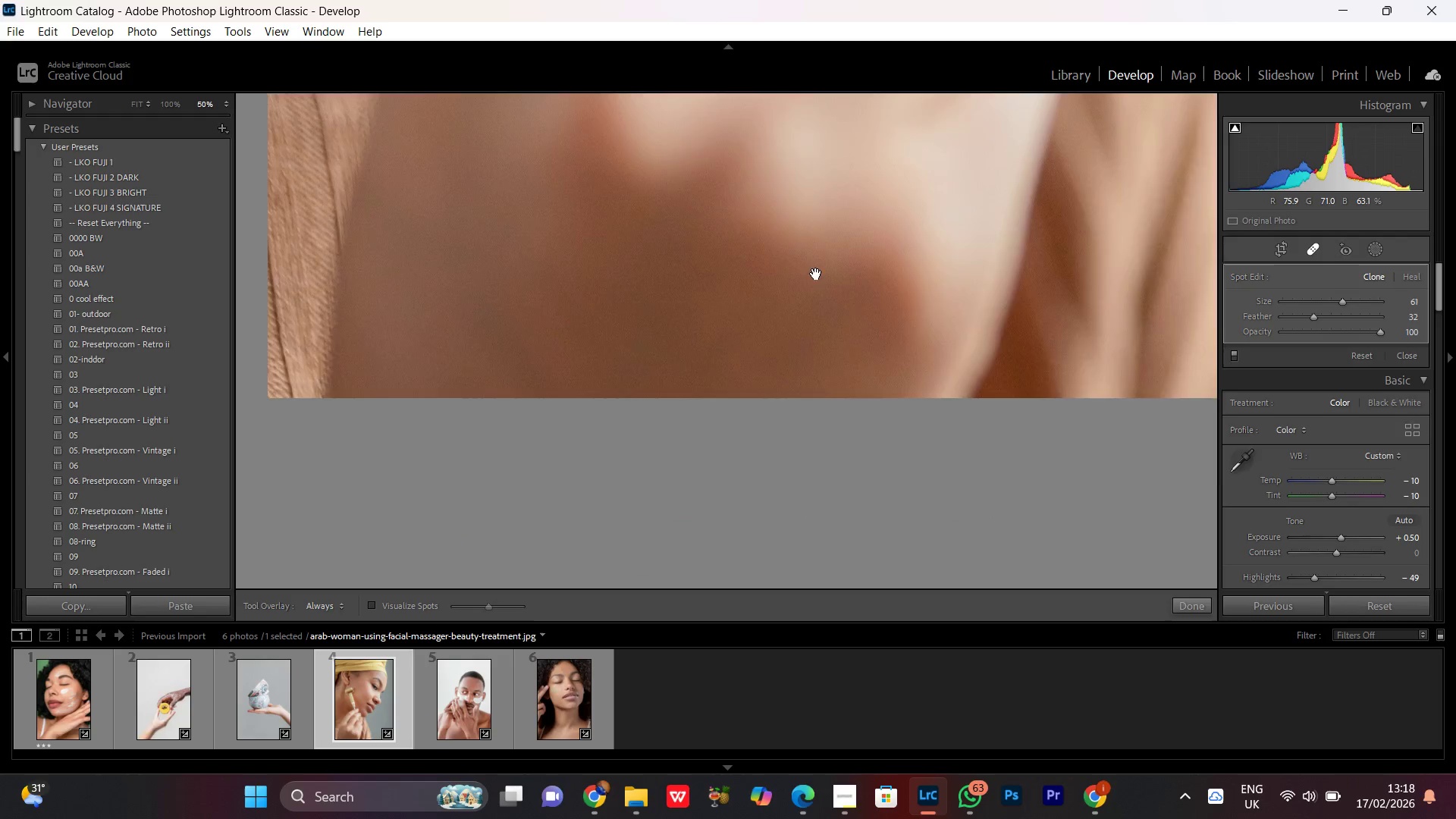 
hold_key(key=Space, duration=1.5)
 